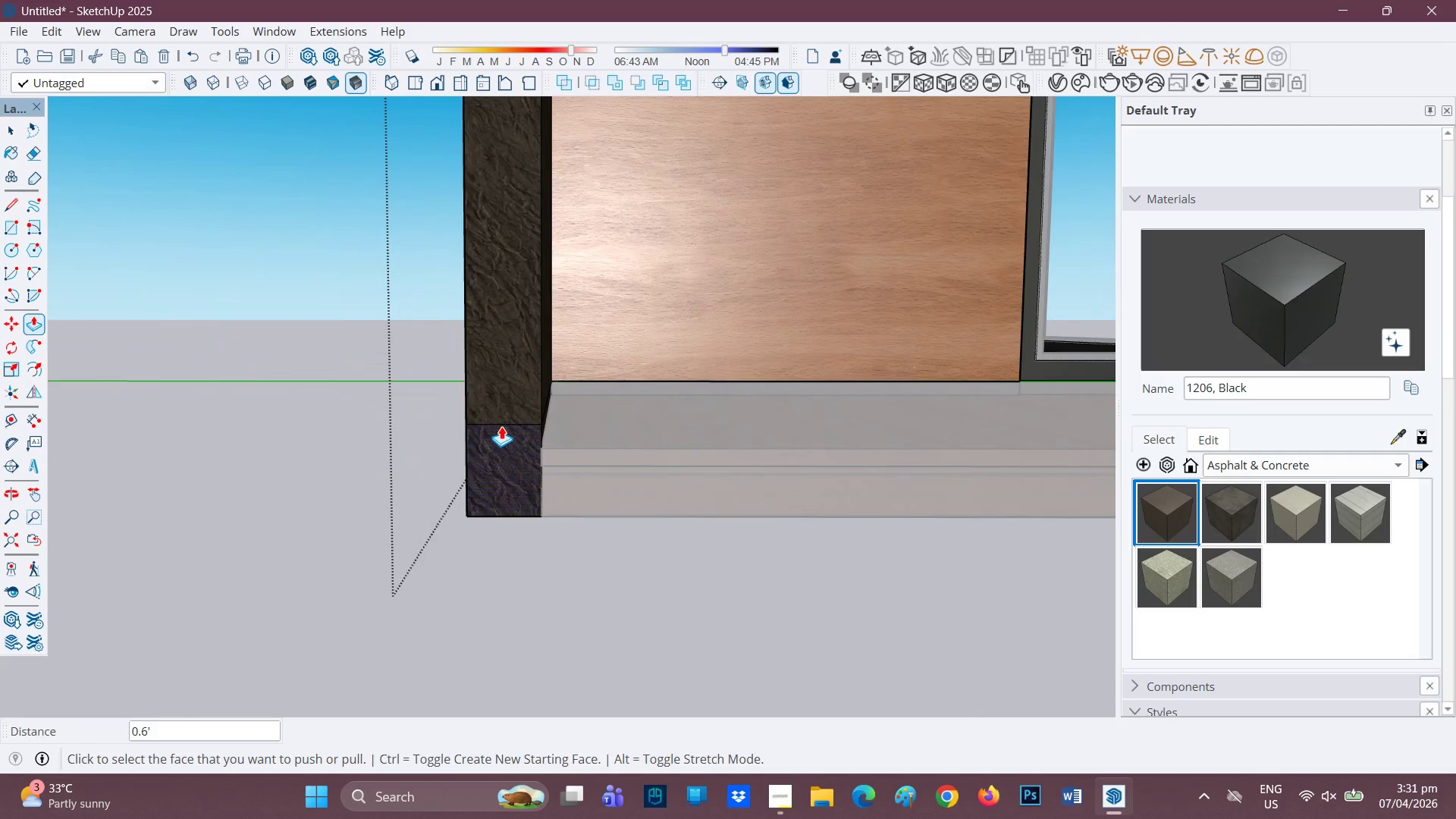 
scroll: coordinate [500, 427], scroll_direction: up, amount: 1.0
 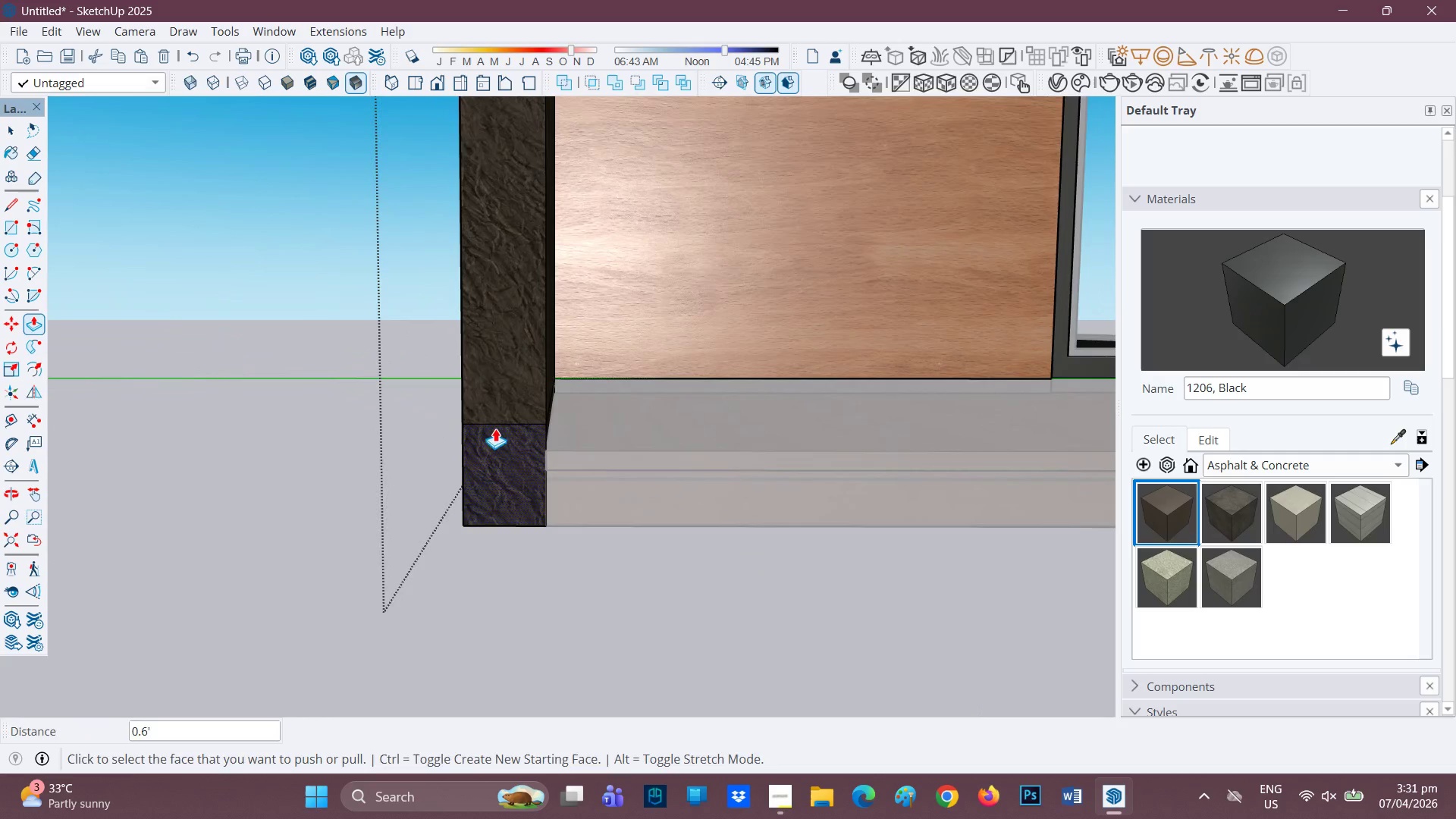 
key(E)
 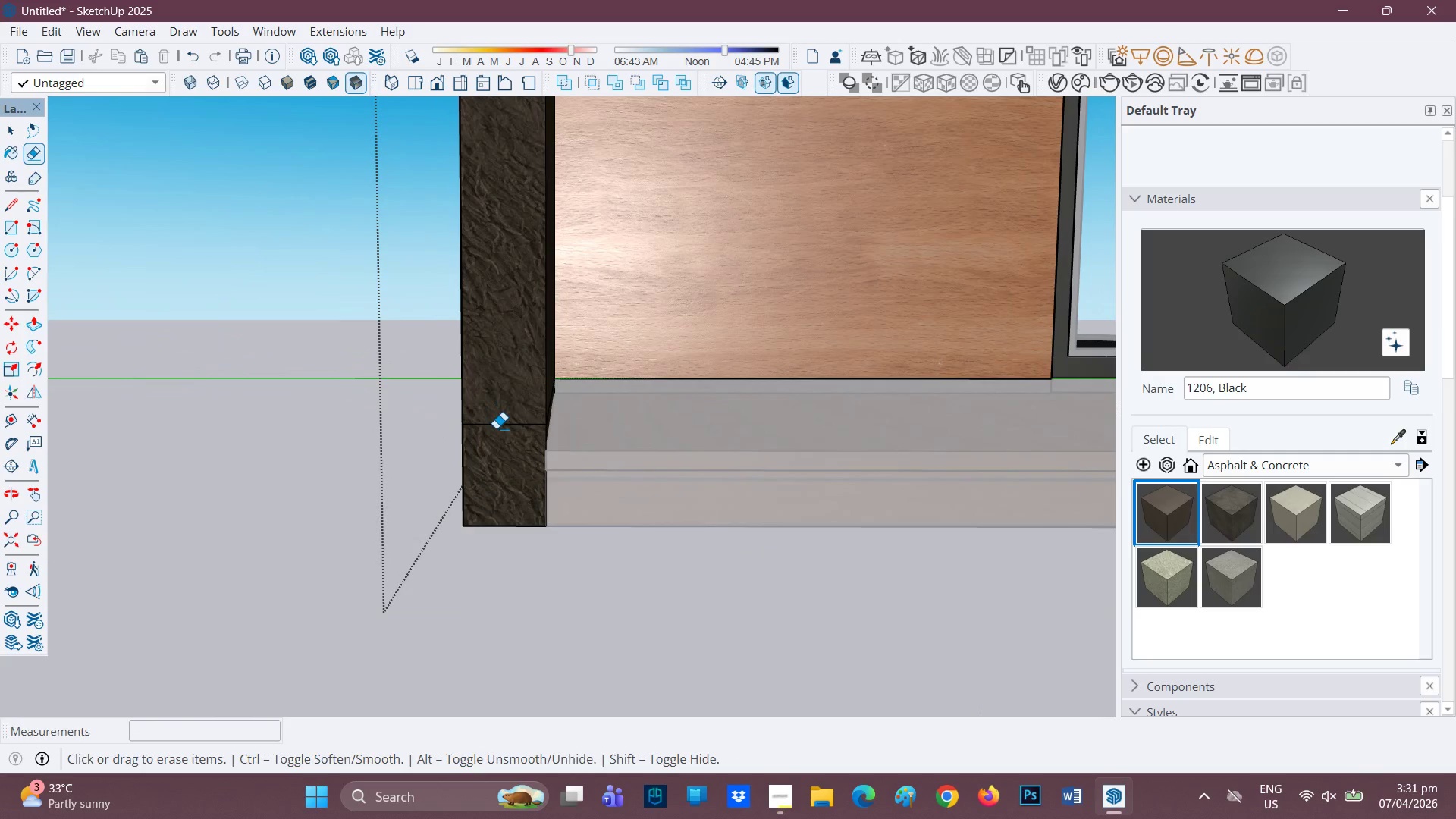 
left_click([497, 428])
 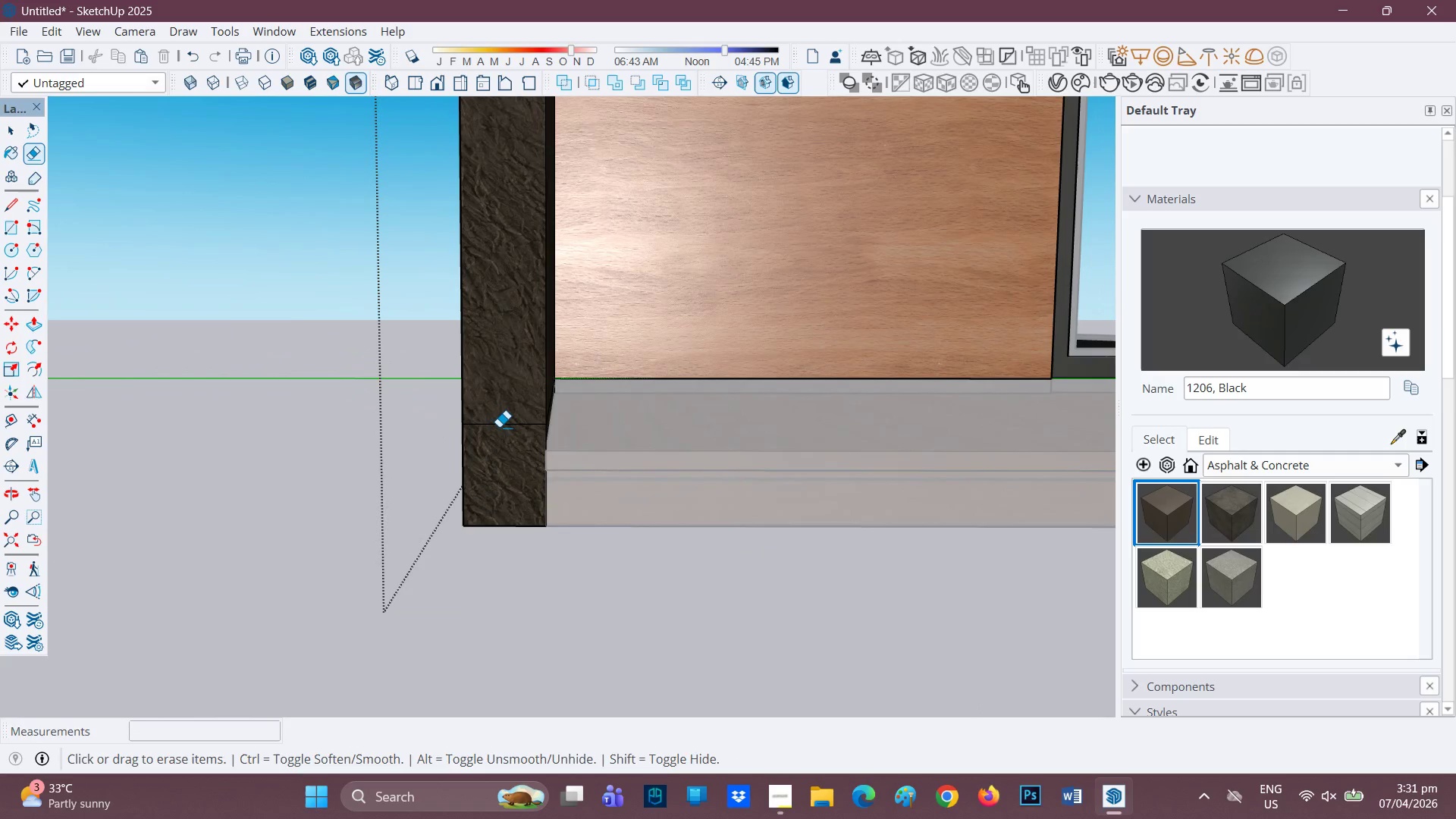 
left_click_drag(start_coordinate=[499, 427], to_coordinate=[501, 433])
 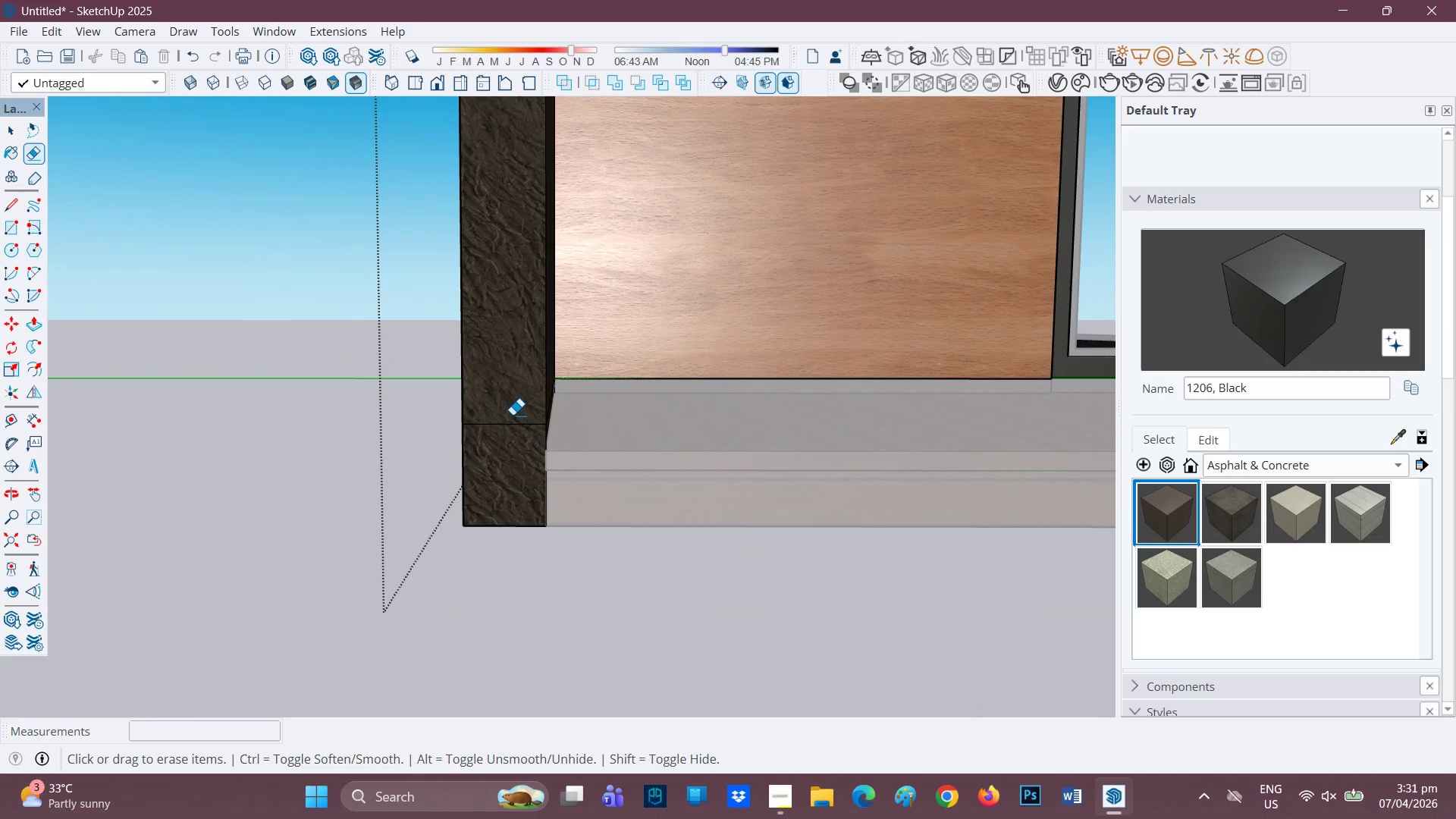 
left_click_drag(start_coordinate=[512, 421], to_coordinate=[508, 435])
 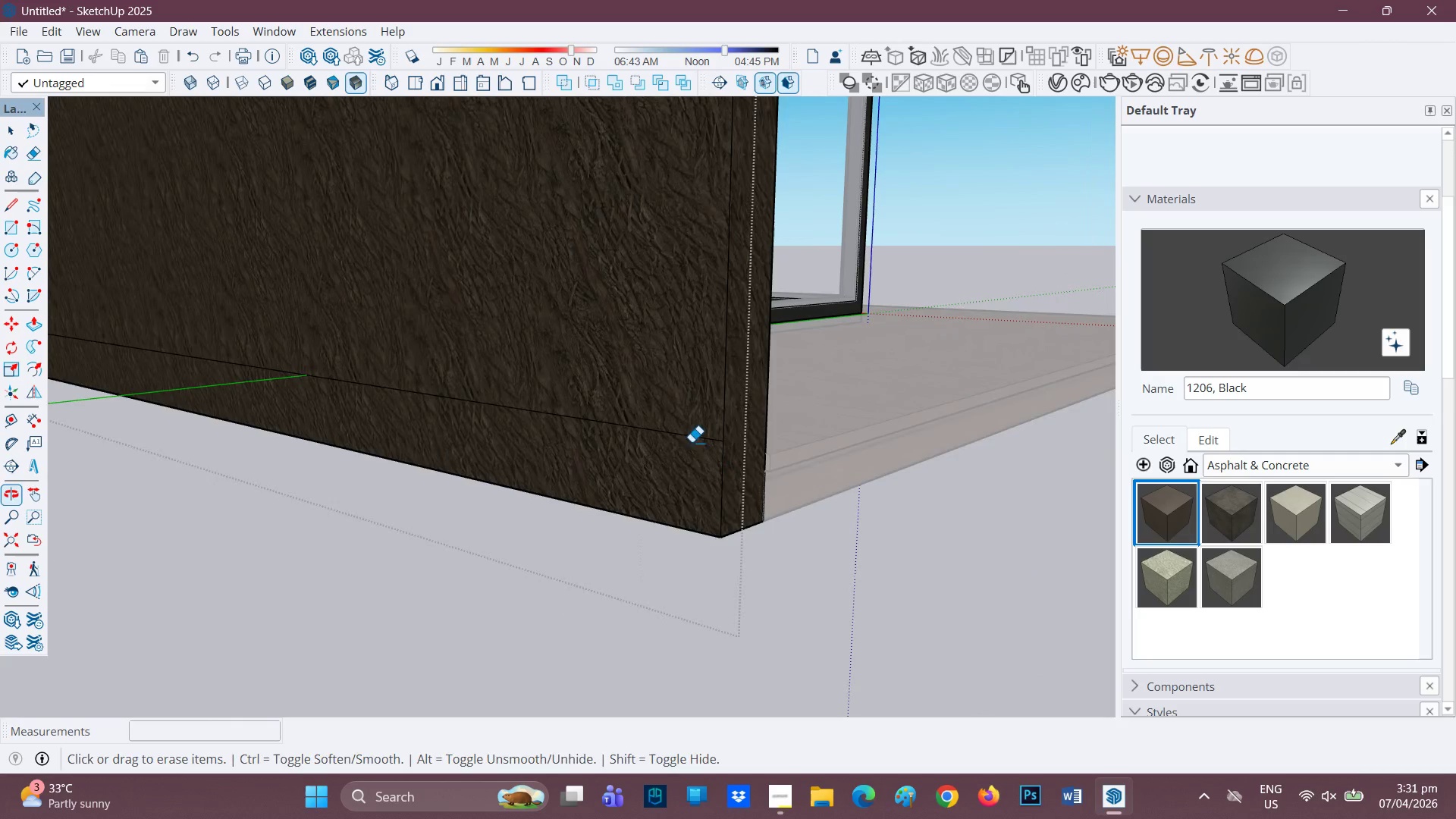 
left_click_drag(start_coordinate=[634, 417], to_coordinate=[636, 436])
 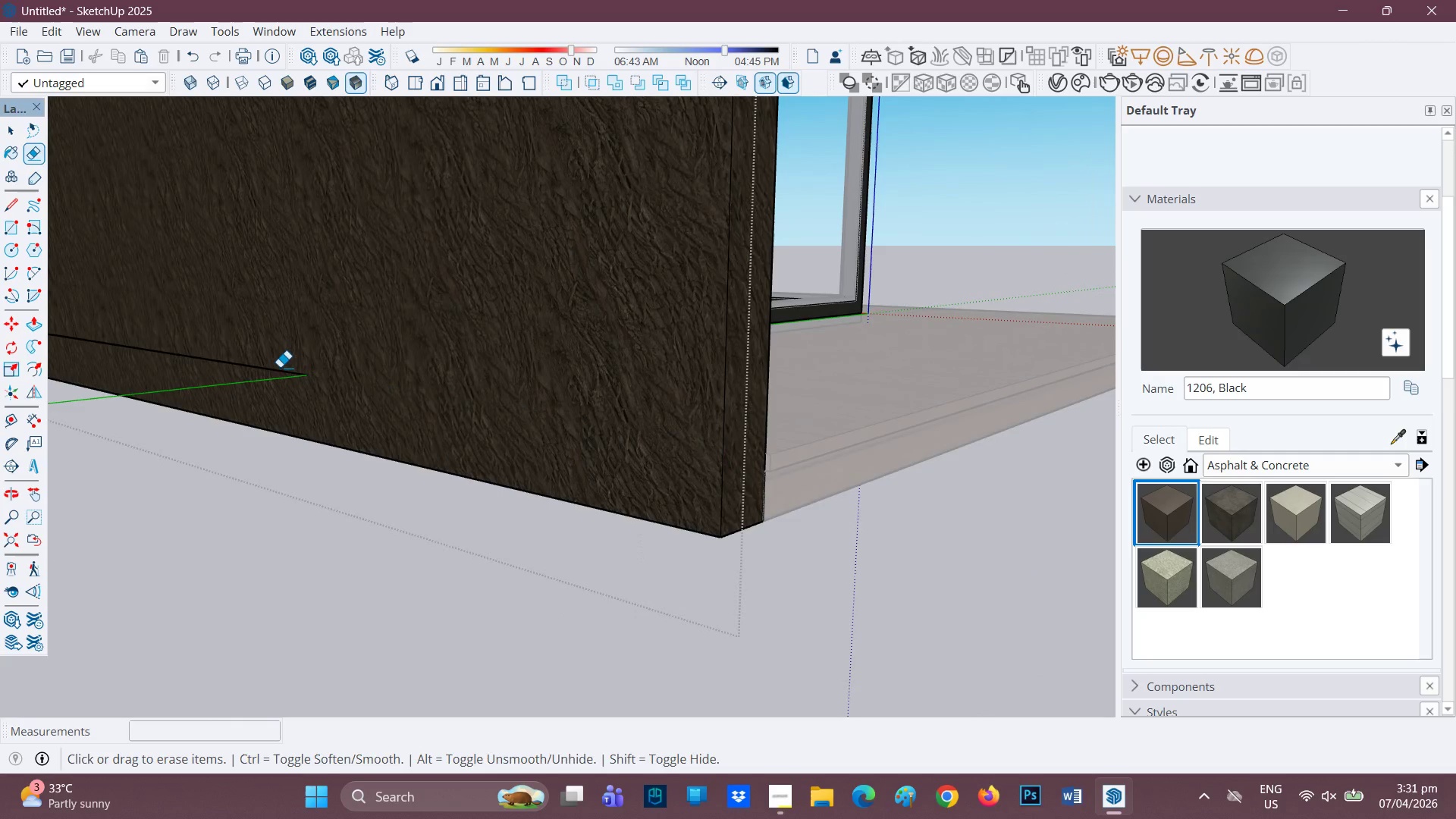 
left_click_drag(start_coordinate=[280, 367], to_coordinate=[279, 379])
 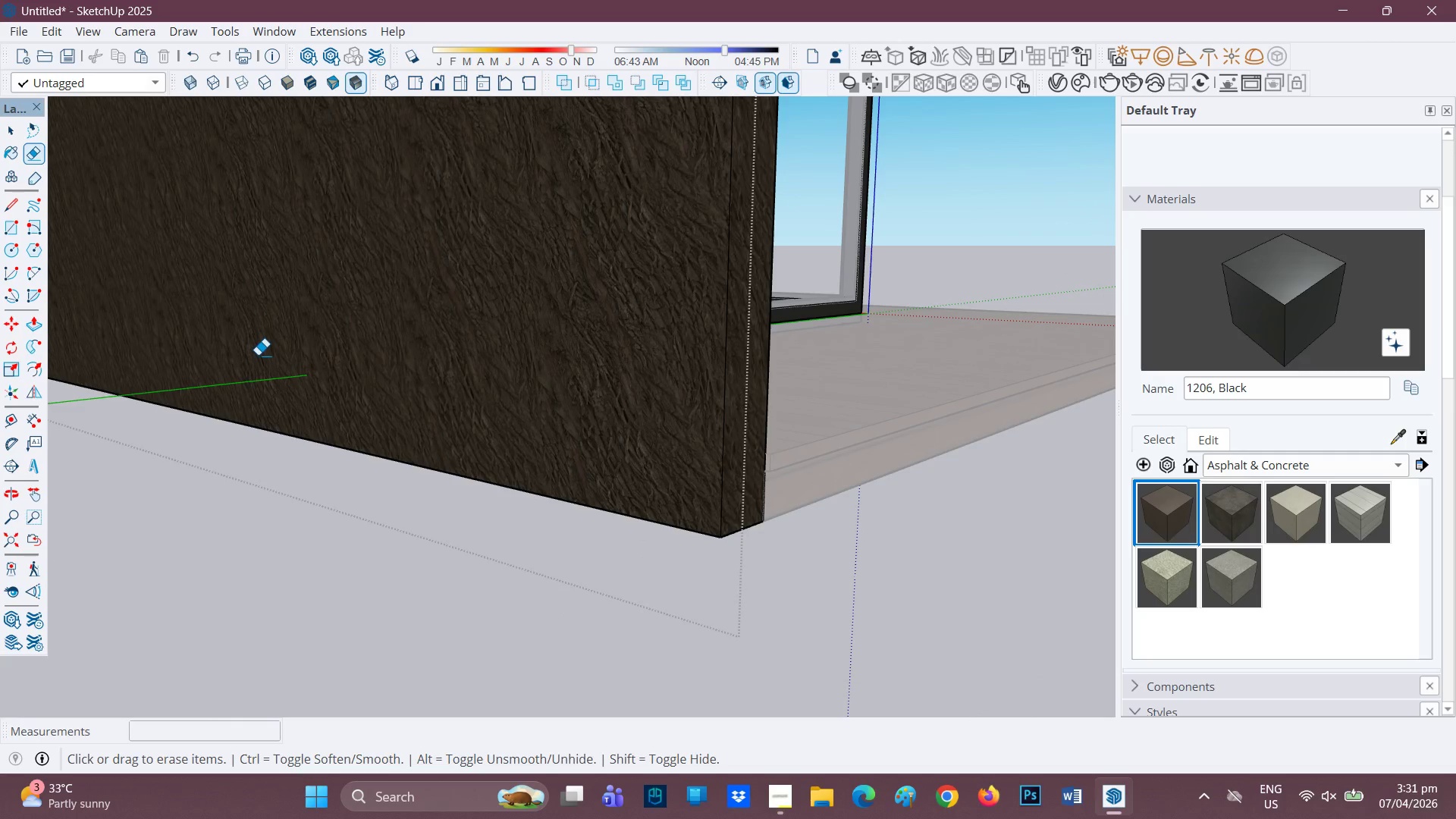 
key(H)
 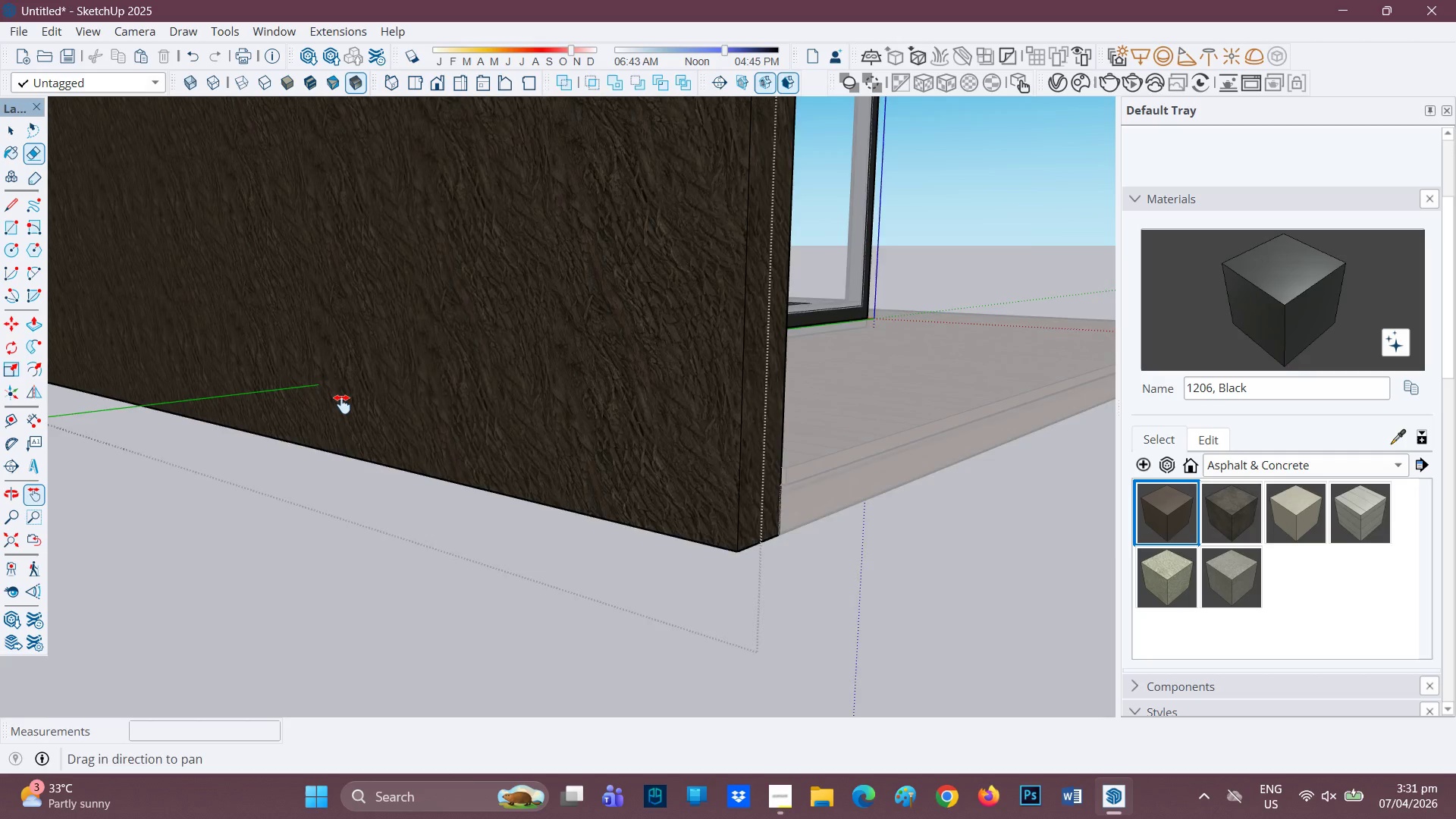 
left_click_drag(start_coordinate=[261, 355], to_coordinate=[977, 535])
 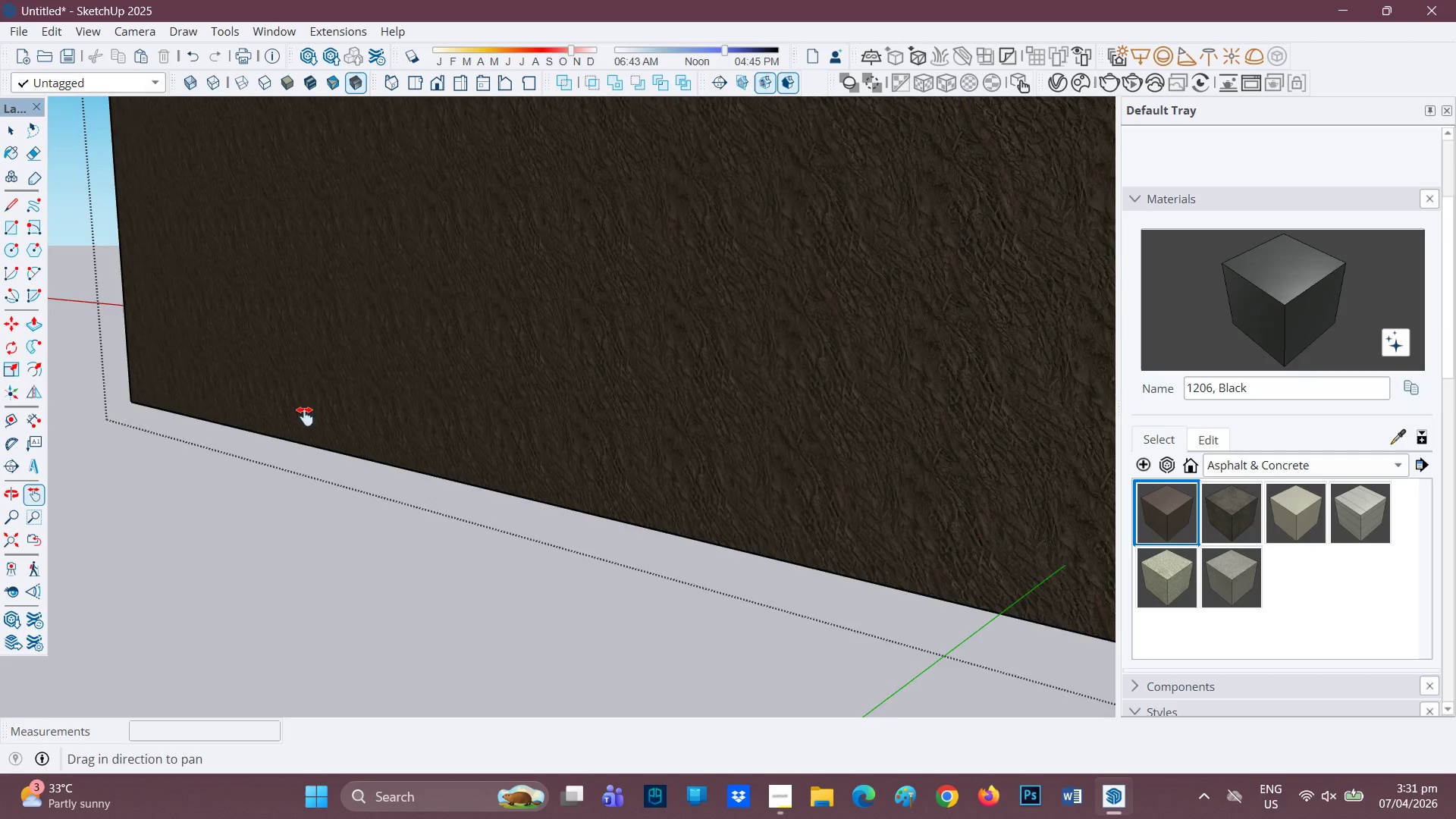 
left_click_drag(start_coordinate=[300, 413], to_coordinate=[748, 532])
 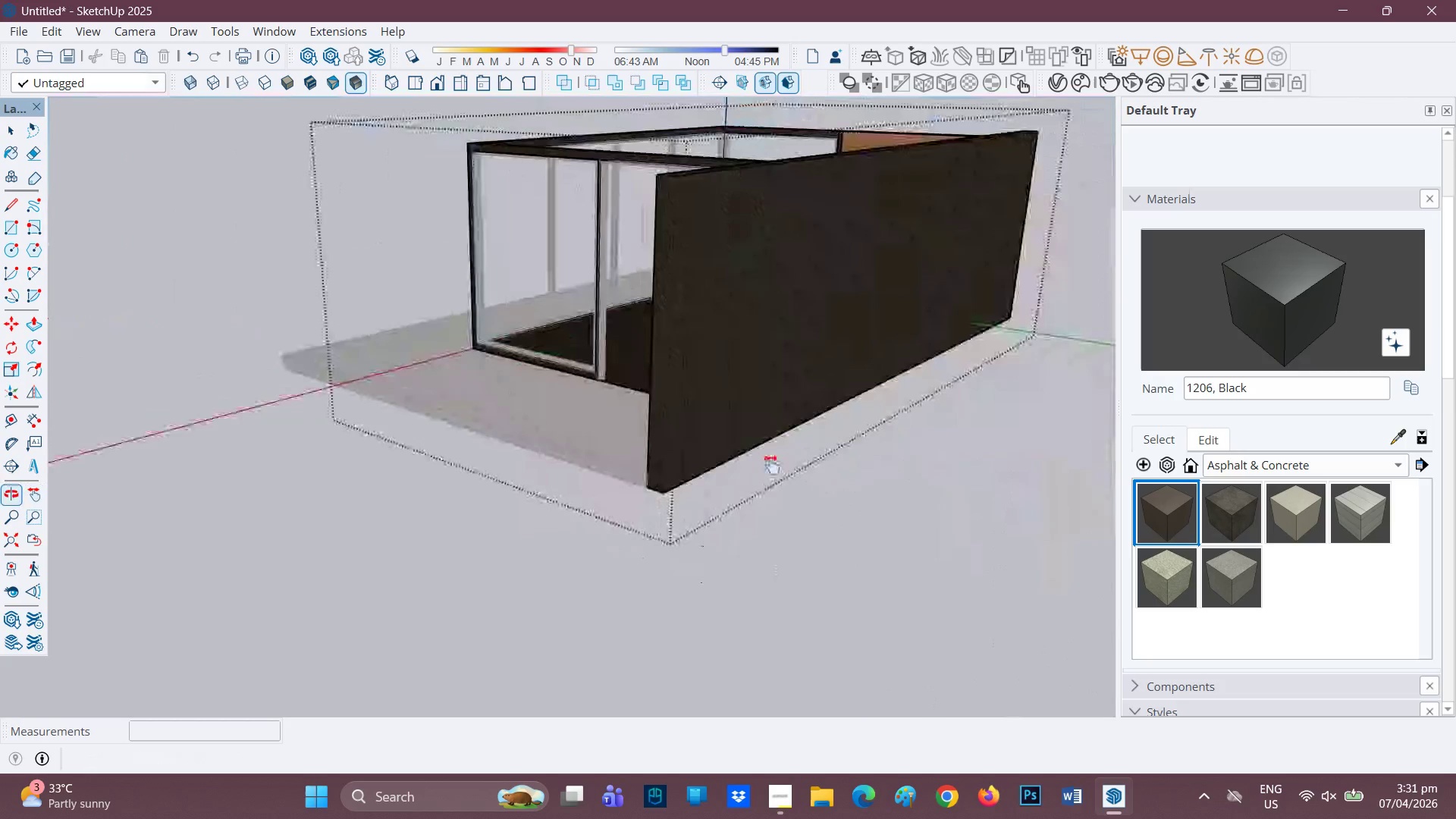 
scroll: coordinate [640, 442], scroll_direction: up, amount: 13.0
 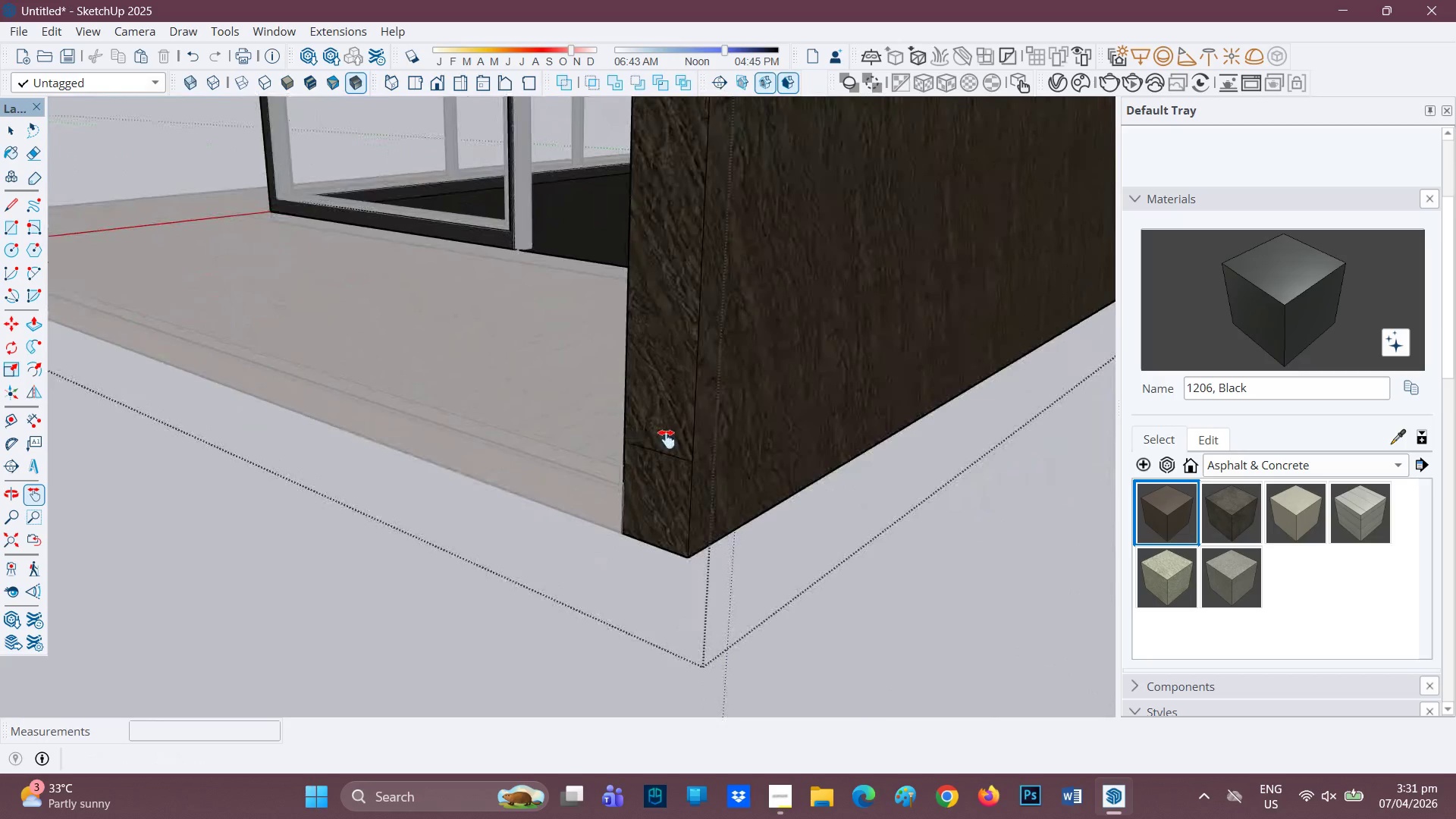 
key(E)
 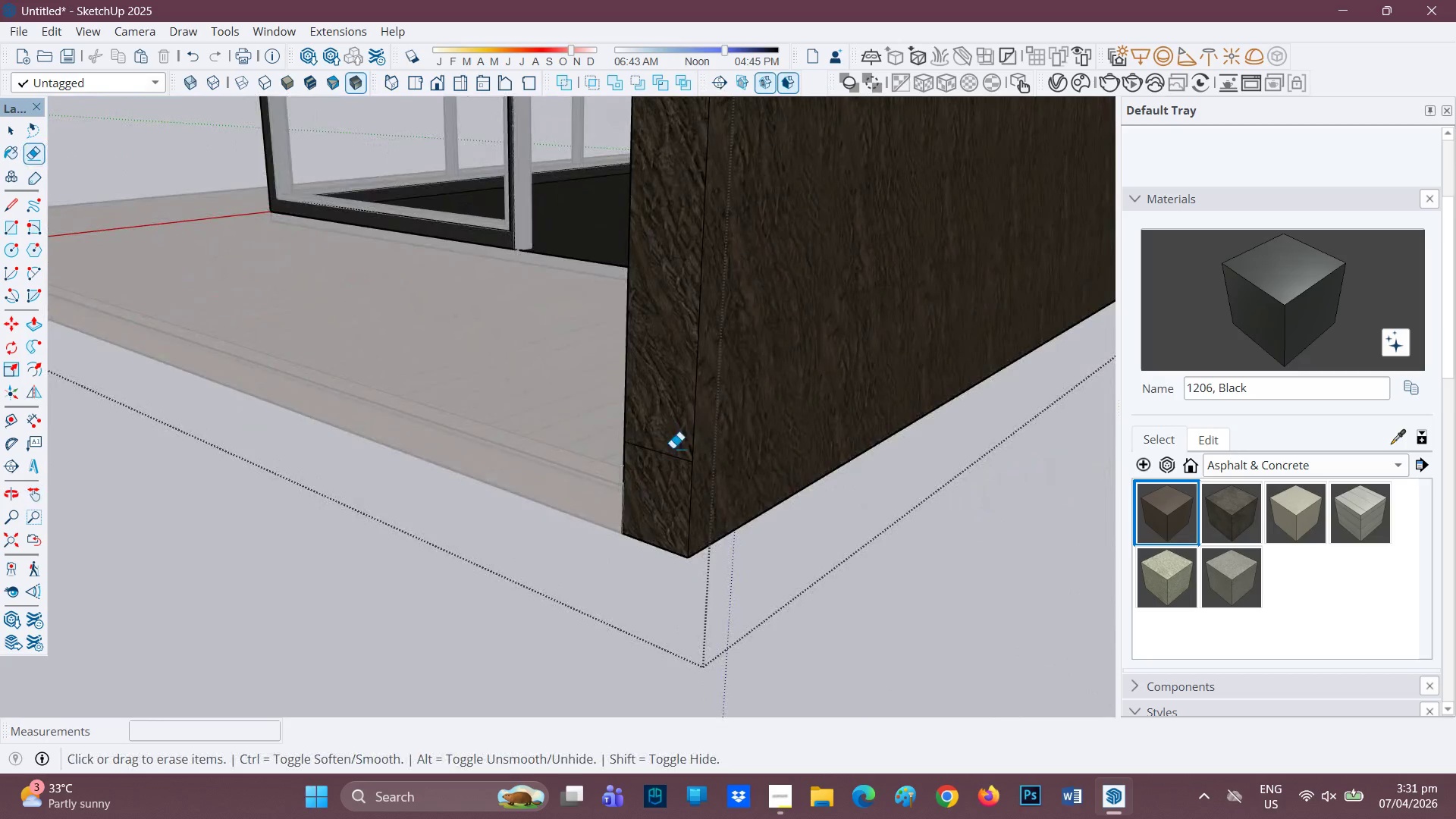 
left_click_drag(start_coordinate=[674, 438], to_coordinate=[667, 462])
 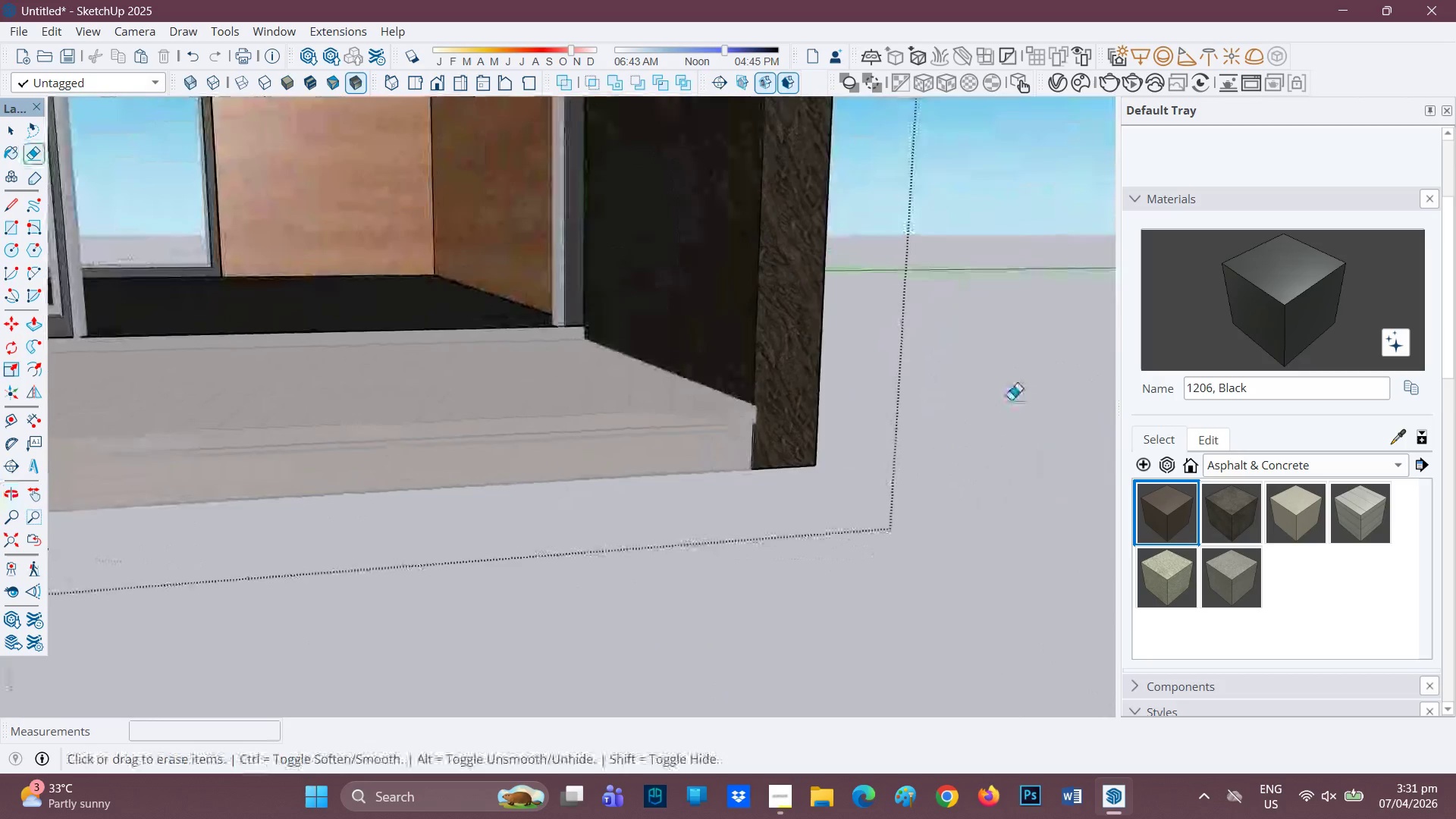 
left_click_drag(start_coordinate=[711, 369], to_coordinate=[722, 377])
 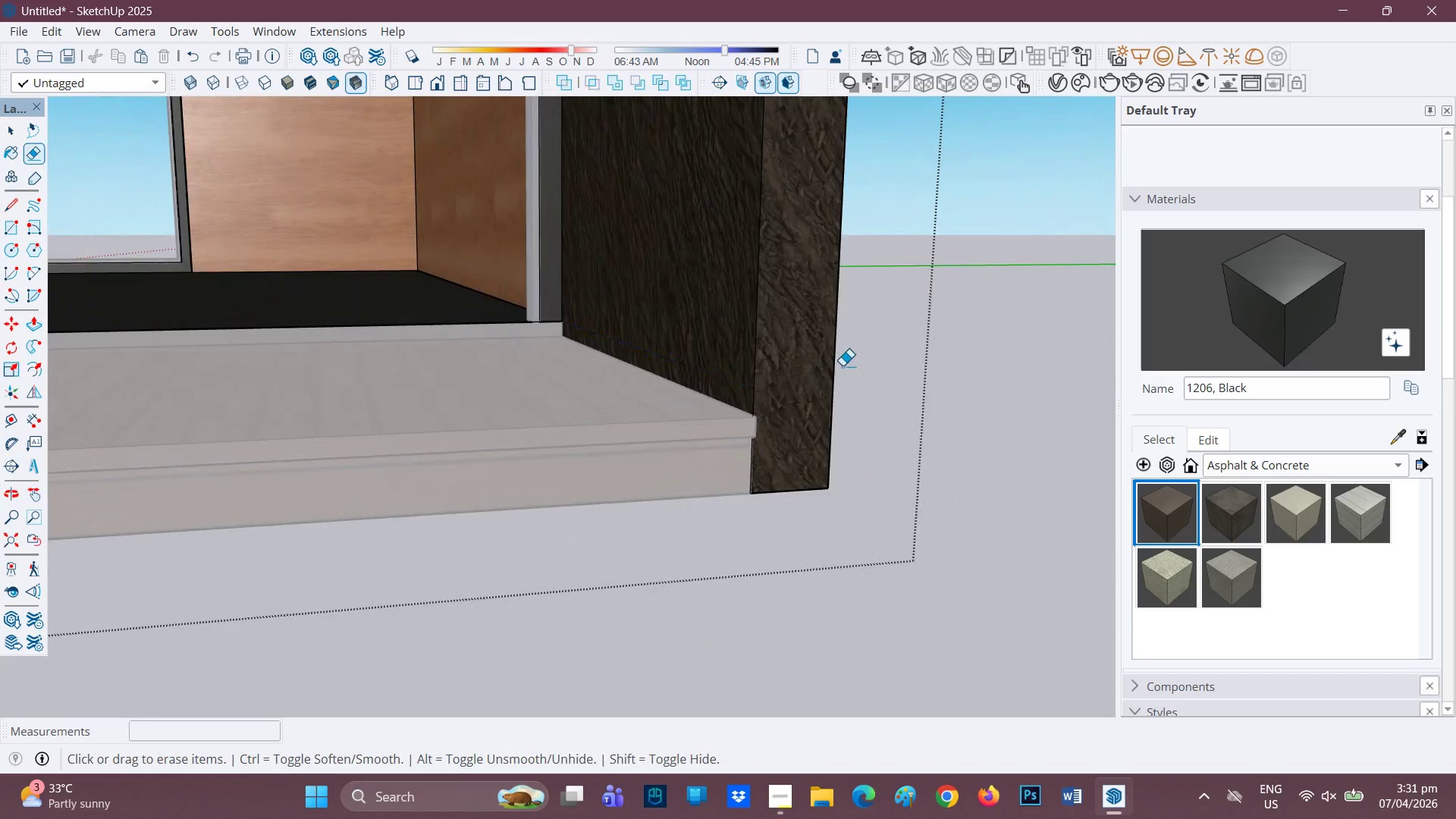 
scroll: coordinate [756, 360], scroll_direction: up, amount: 2.0
 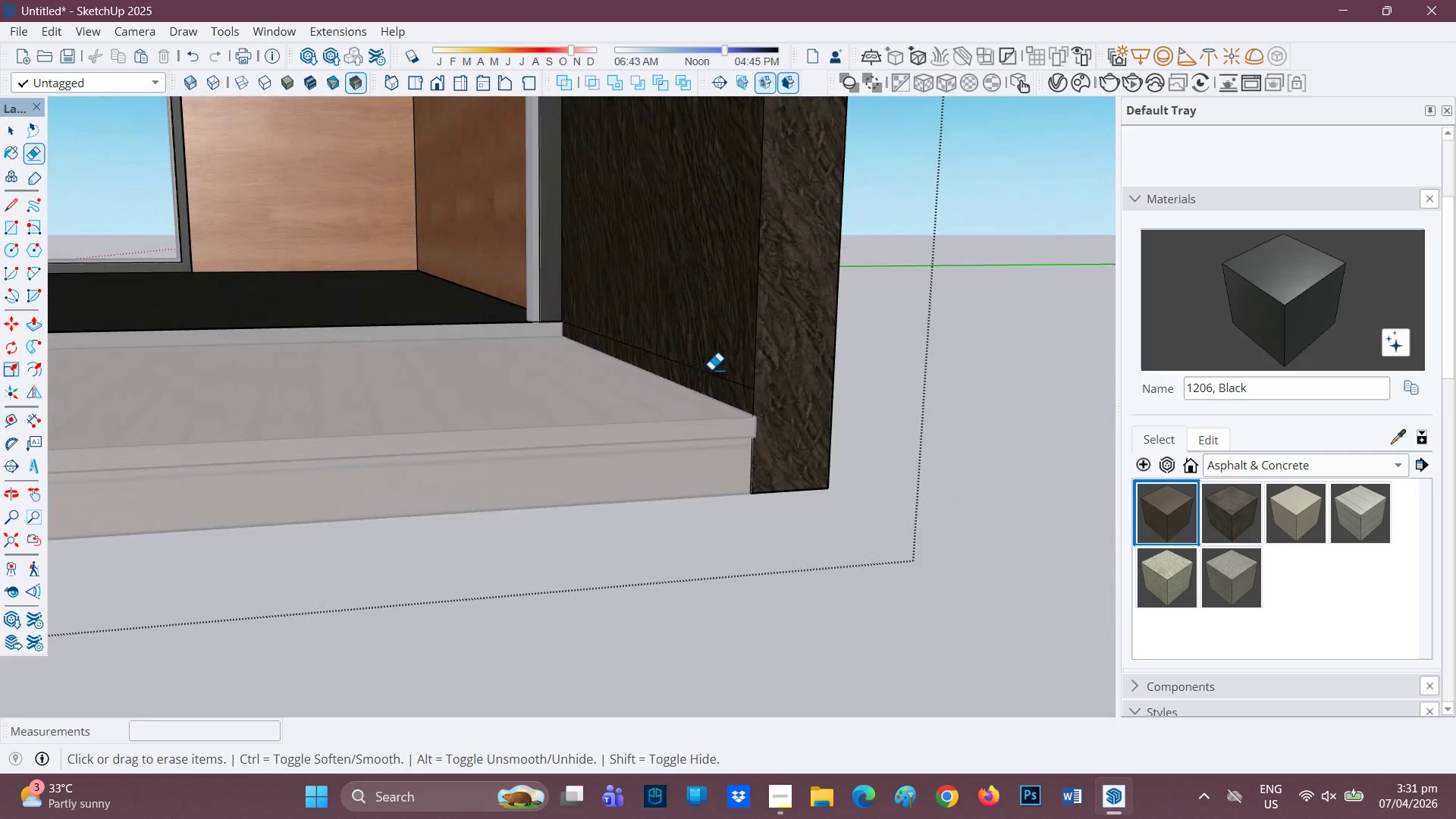 
scroll: coordinate [701, 403], scroll_direction: down, amount: 8.0
 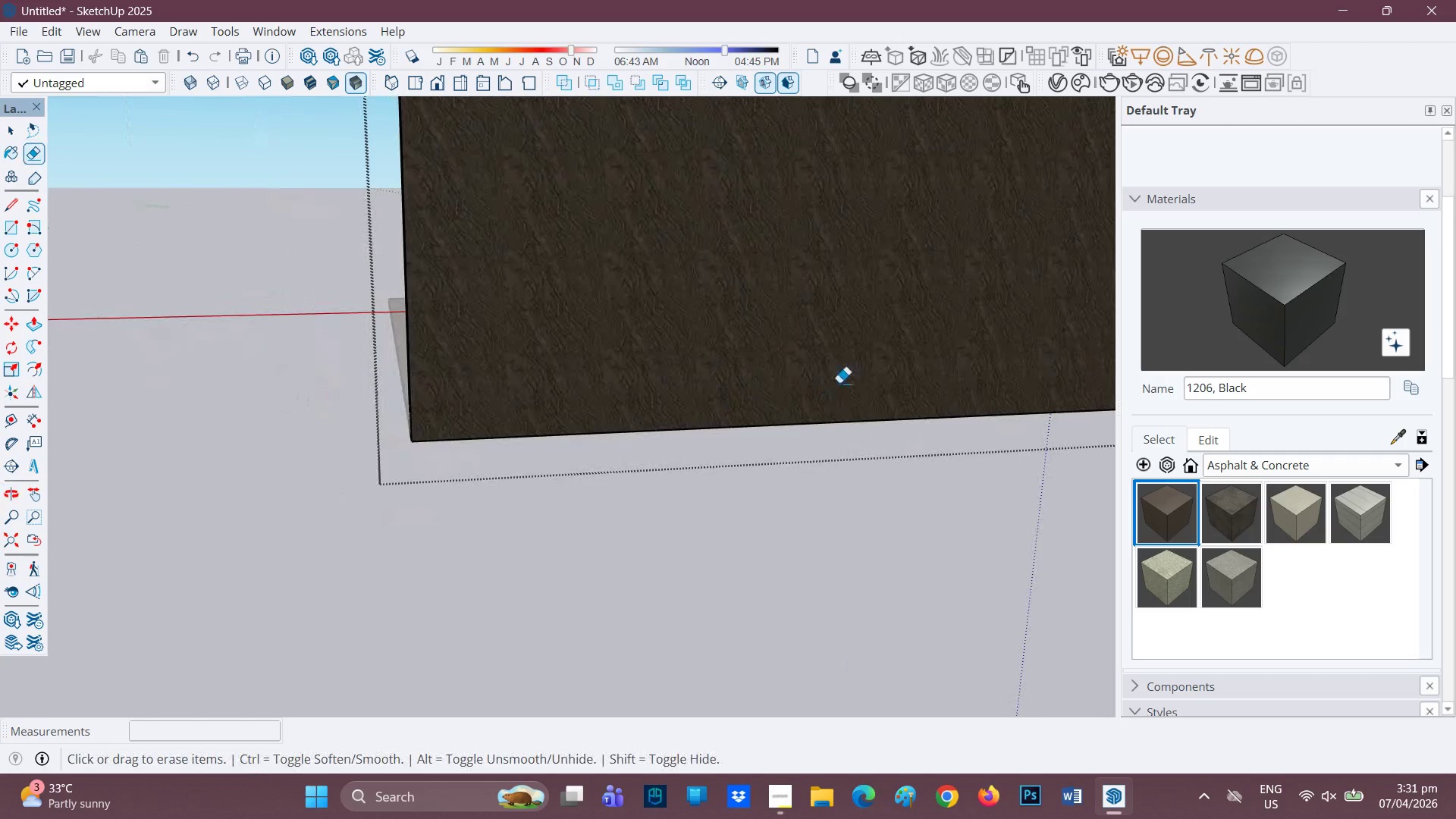 
key(H)
 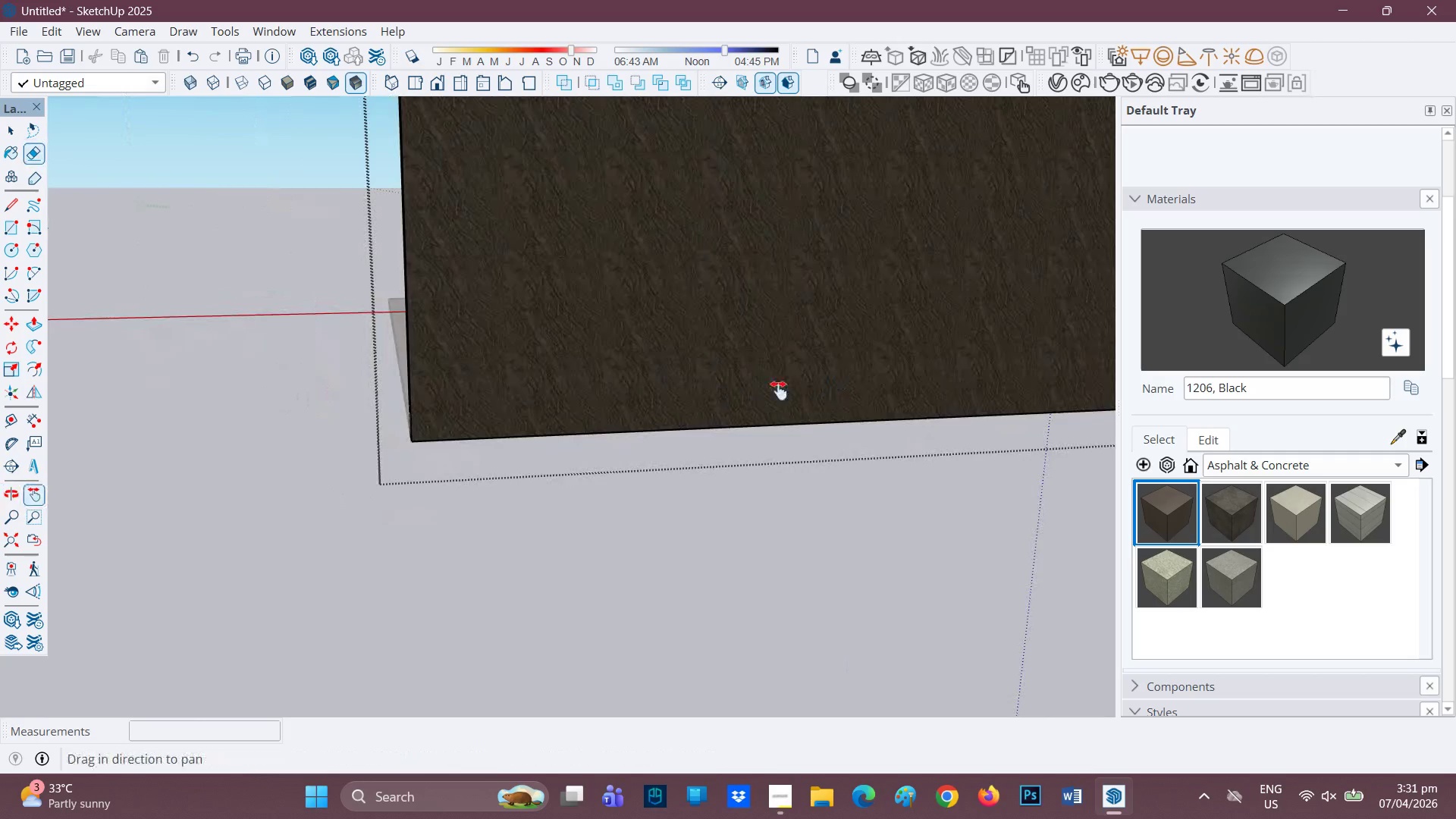 
left_click_drag(start_coordinate=[819, 384], to_coordinate=[0, 432])
 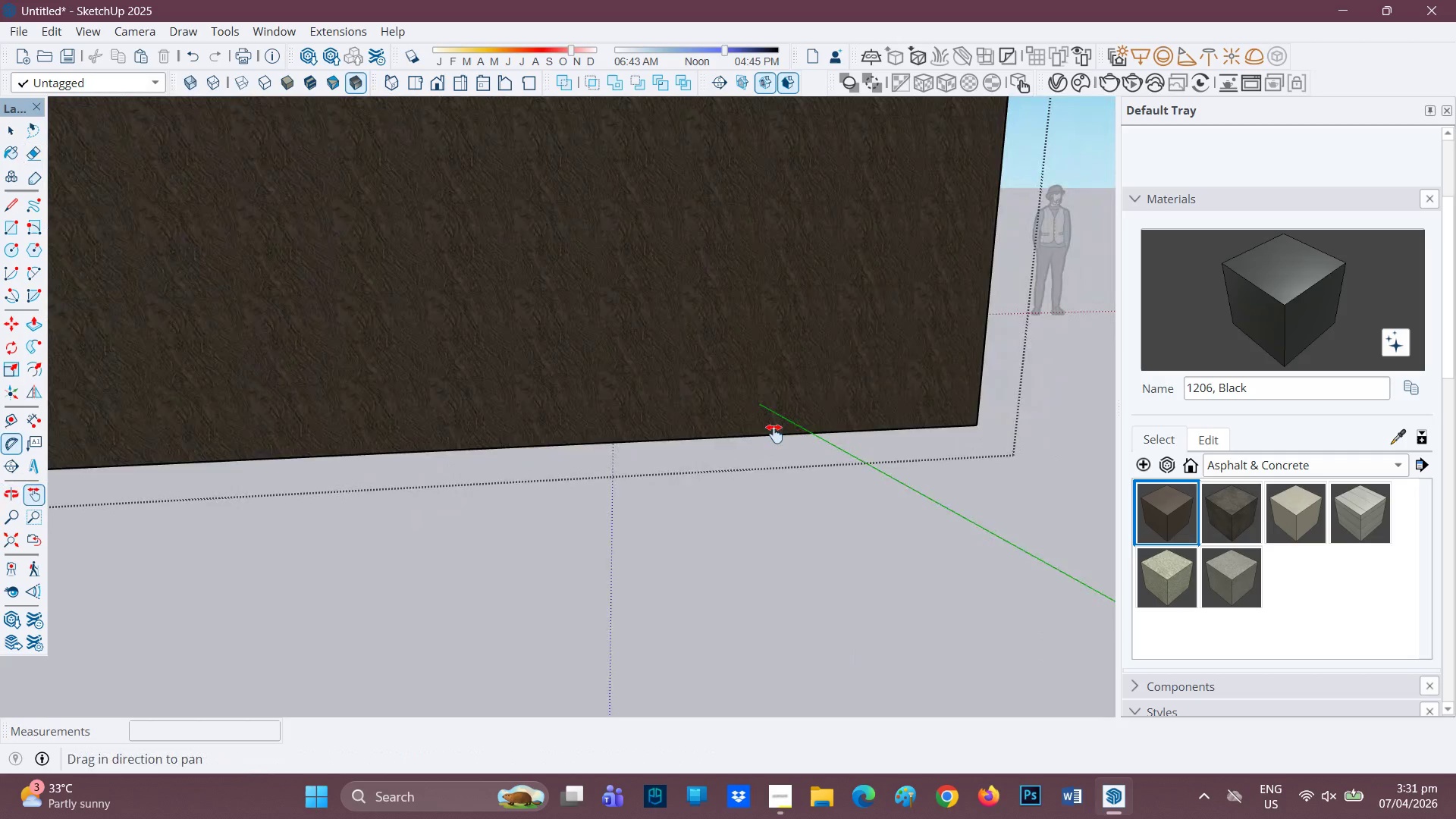 
left_click_drag(start_coordinate=[774, 434], to_coordinate=[408, 528])
 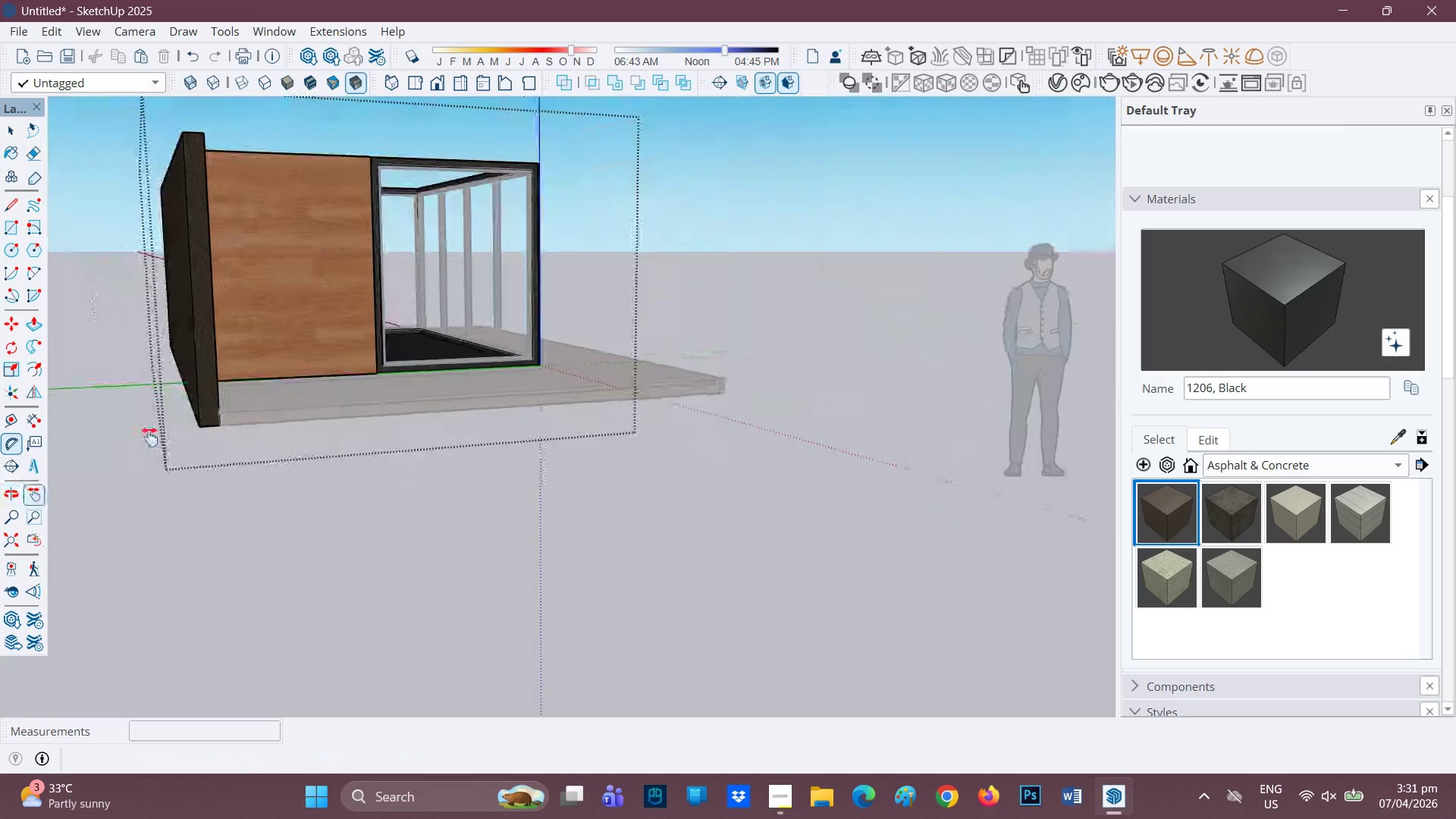 
scroll: coordinate [219, 400], scroll_direction: up, amount: 21.0
 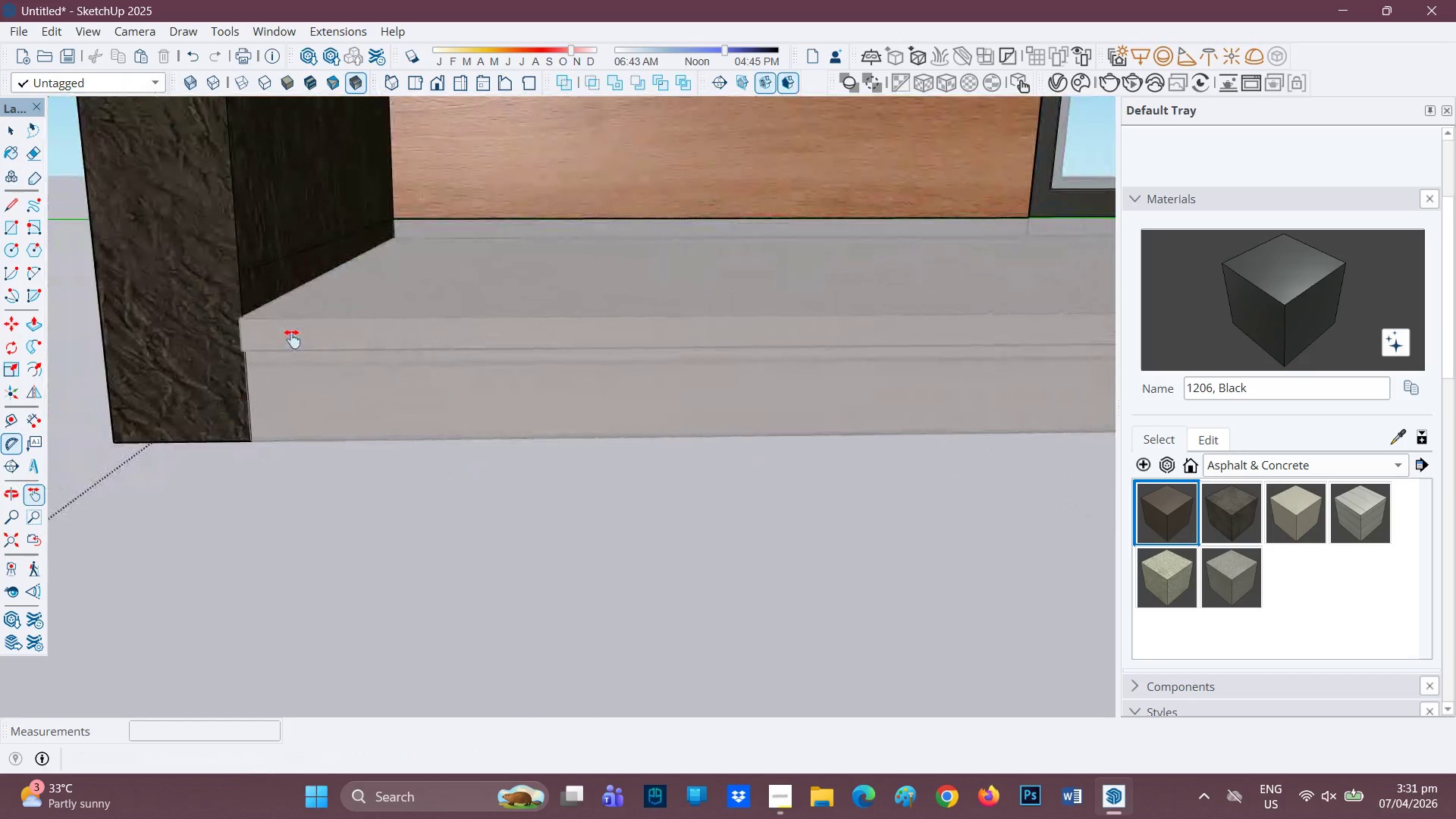 
scroll: coordinate [636, 301], scroll_direction: down, amount: 3.0
 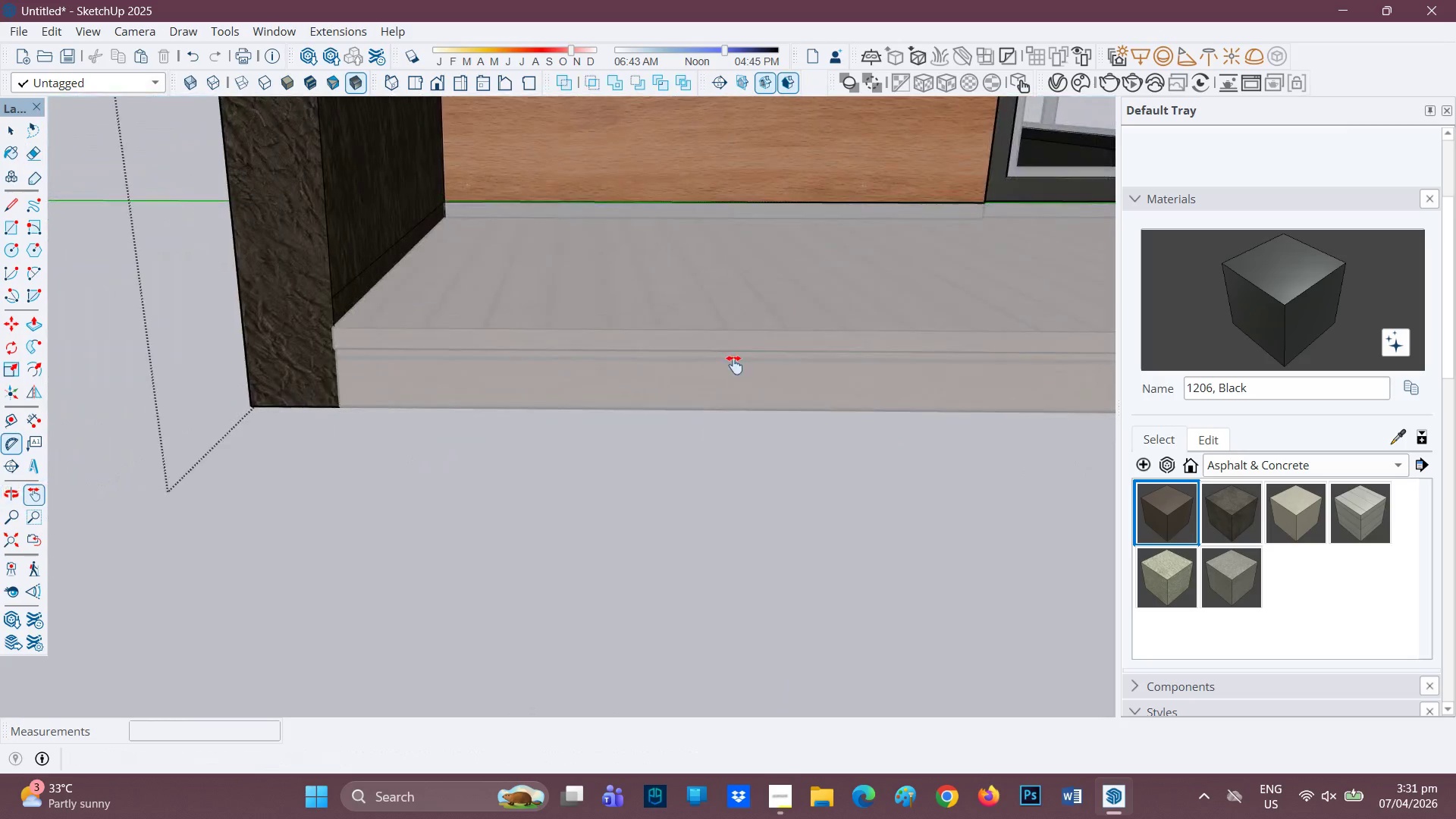 
key(Space)
 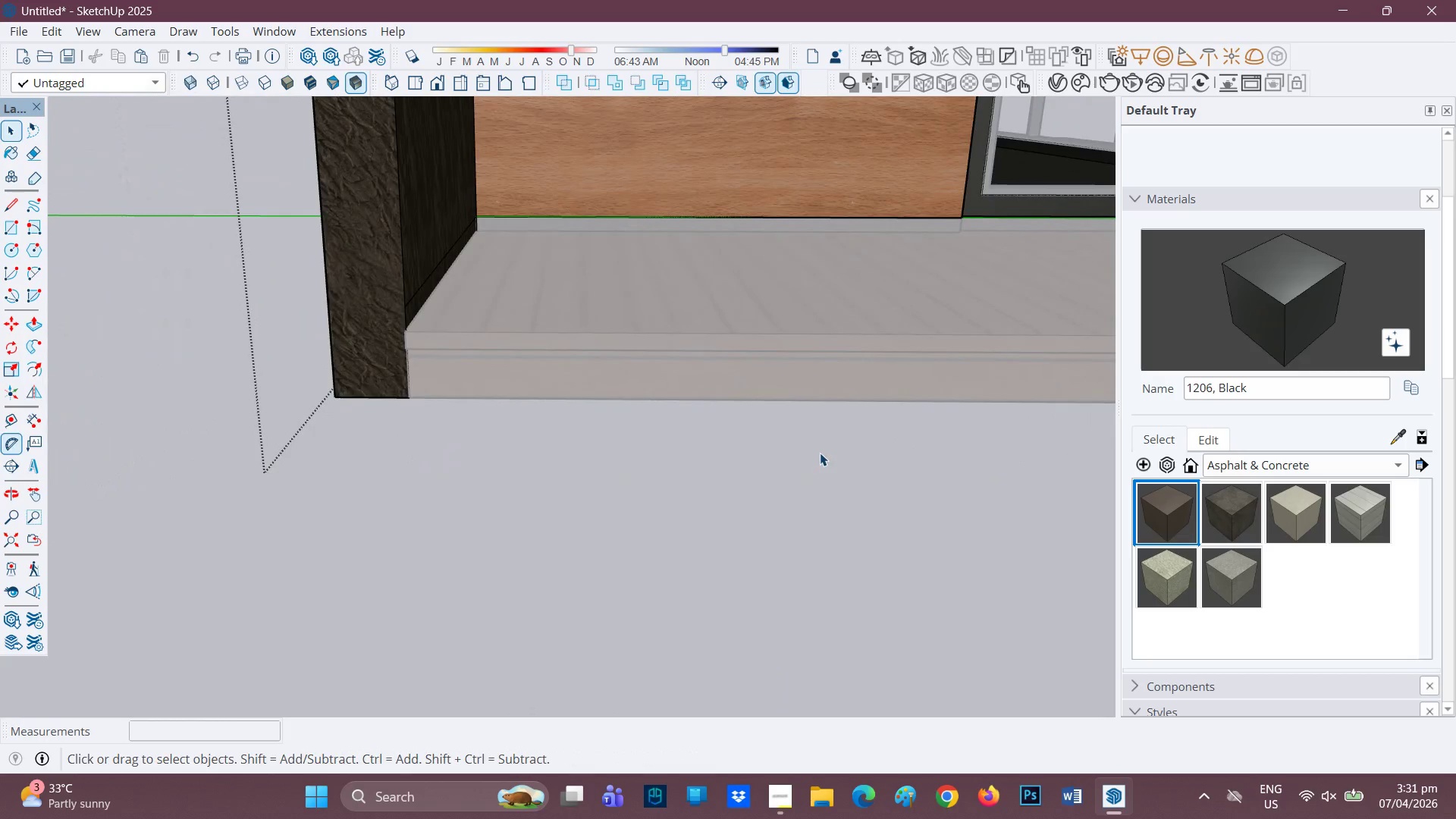 
scroll: coordinate [730, 441], scroll_direction: down, amount: 4.0
 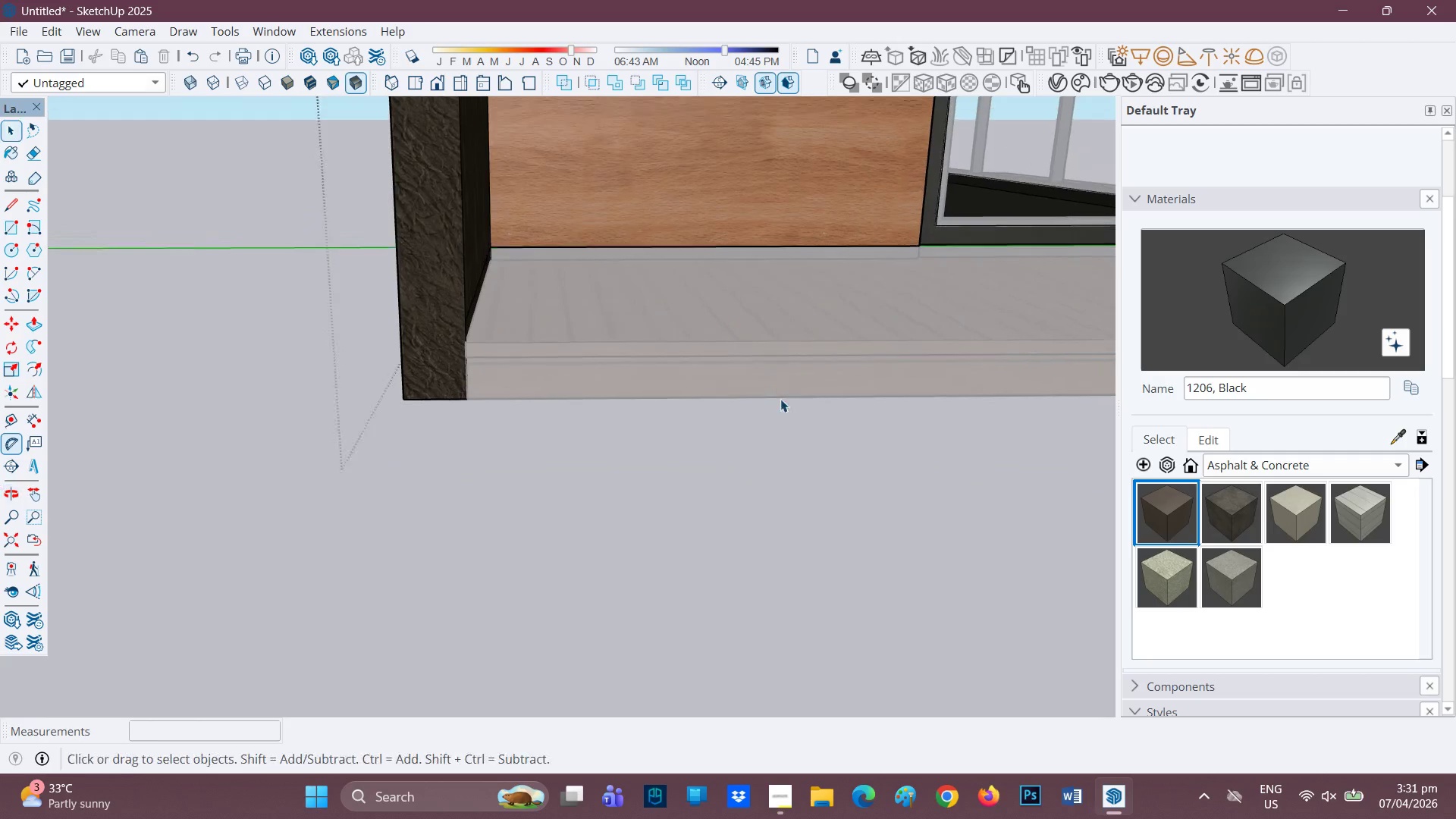 
scroll: coordinate [872, 293], scroll_direction: up, amount: 1.0
 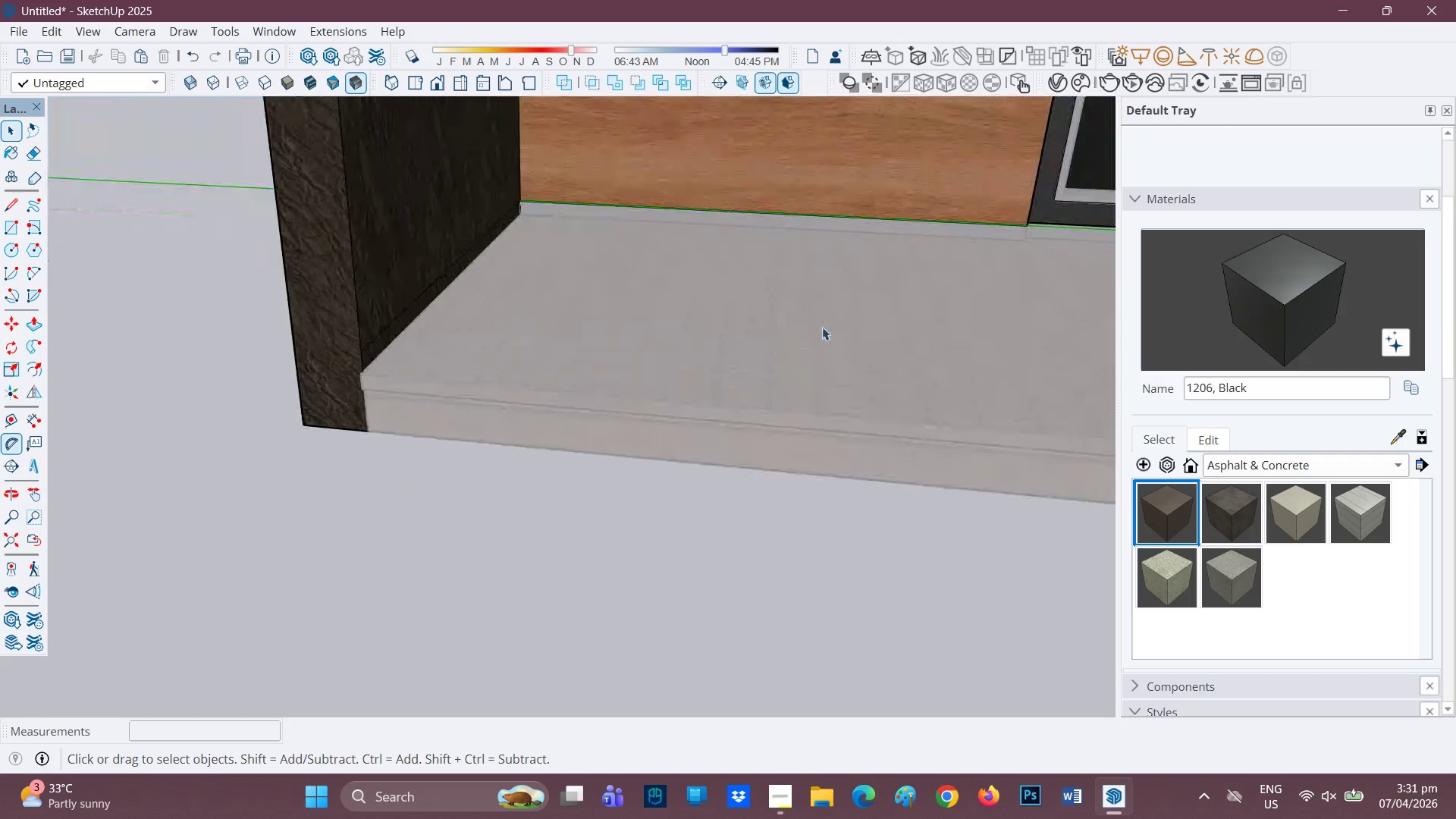 
key(H)
 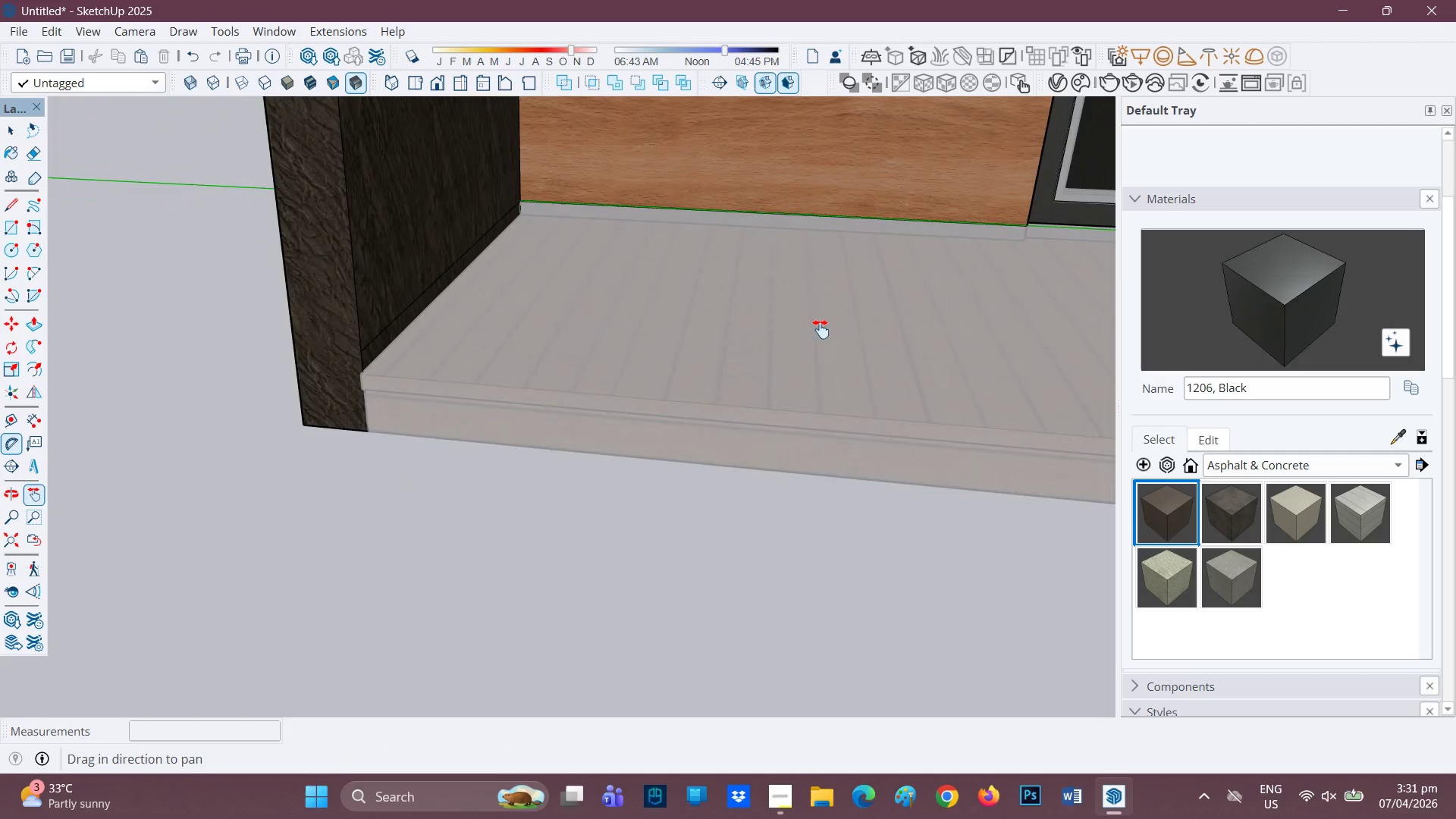 
left_click_drag(start_coordinate=[821, 329], to_coordinate=[460, 263])
 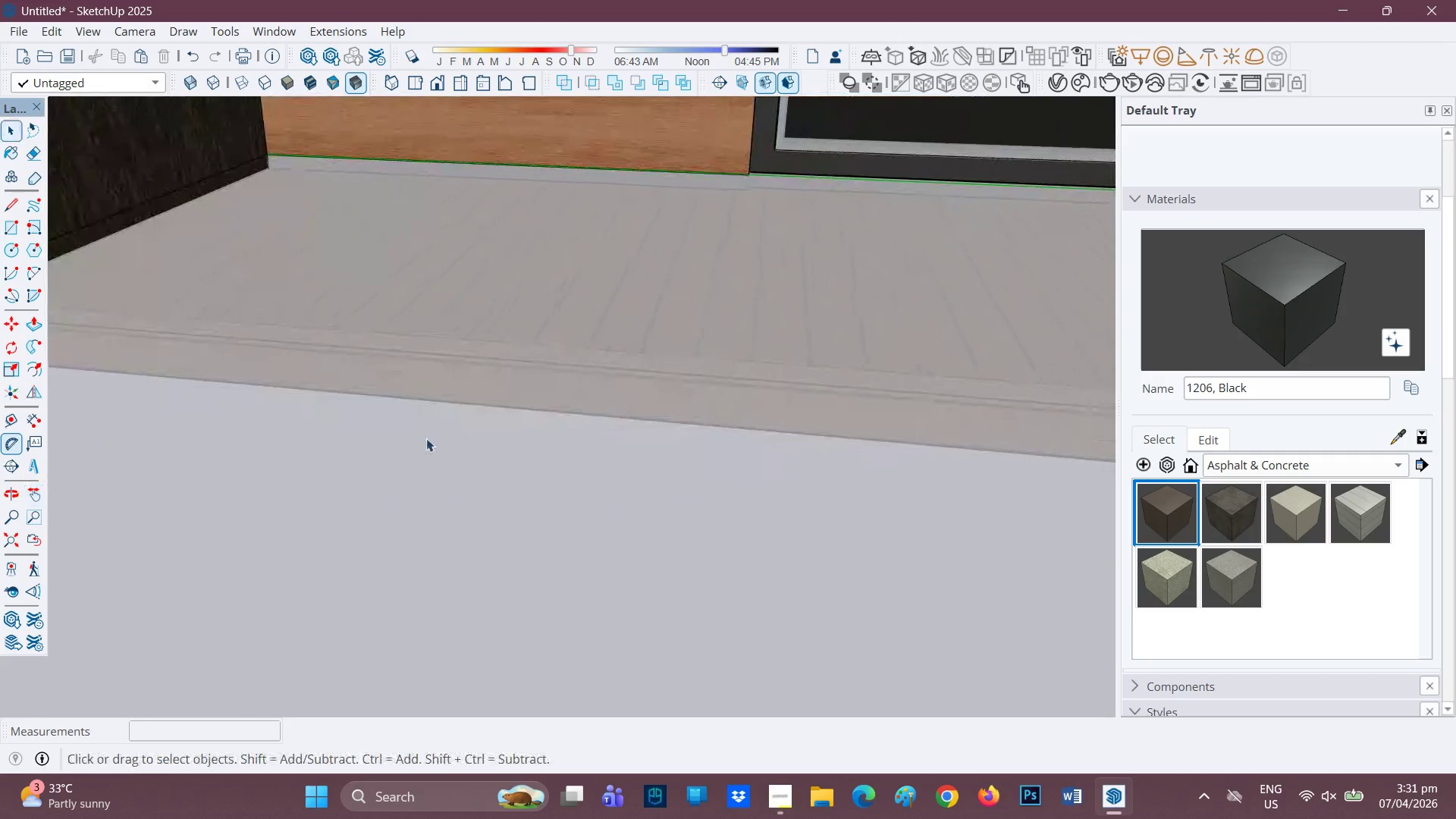 
key(Space)
 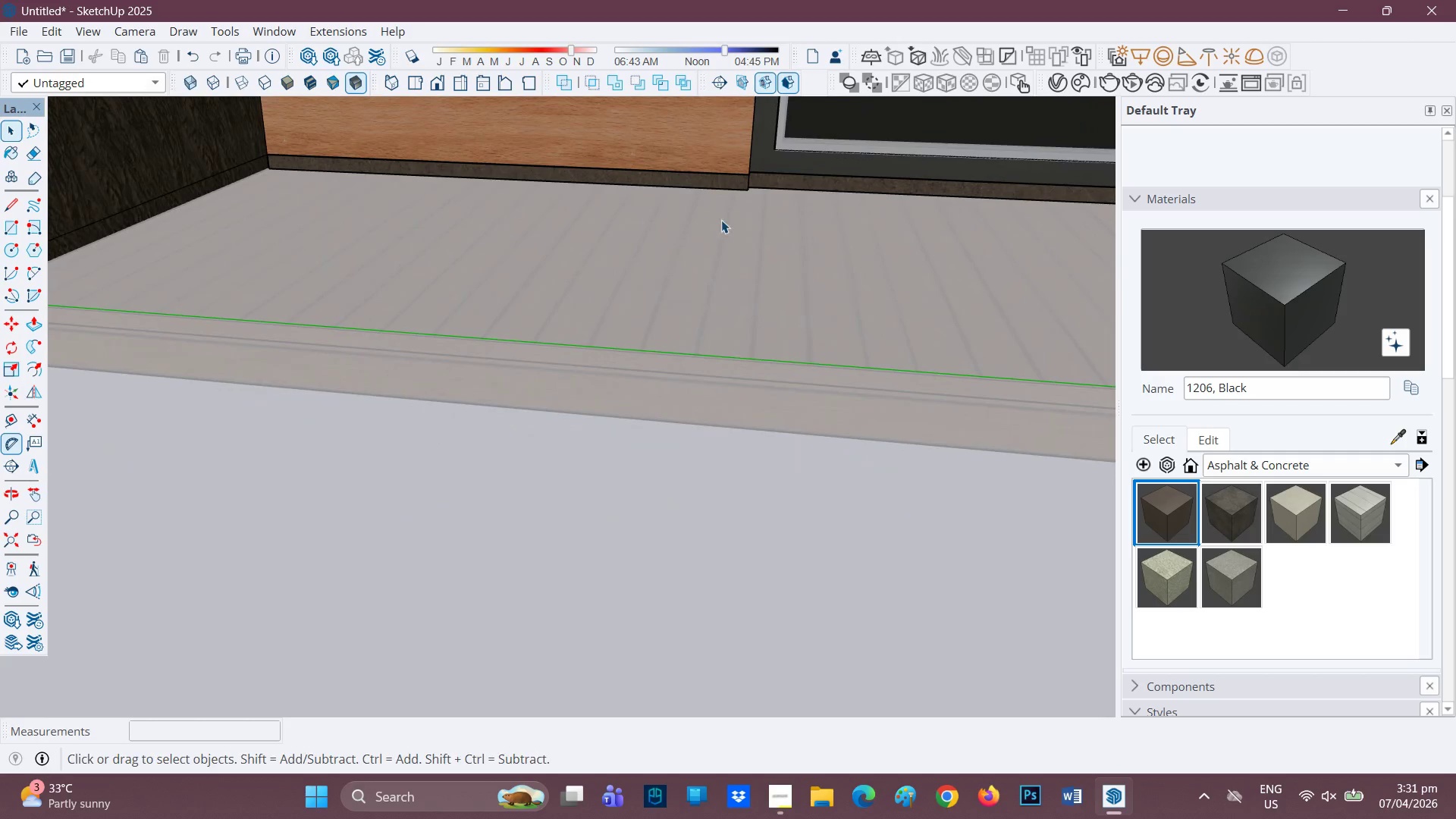 
double_click([719, 223])
 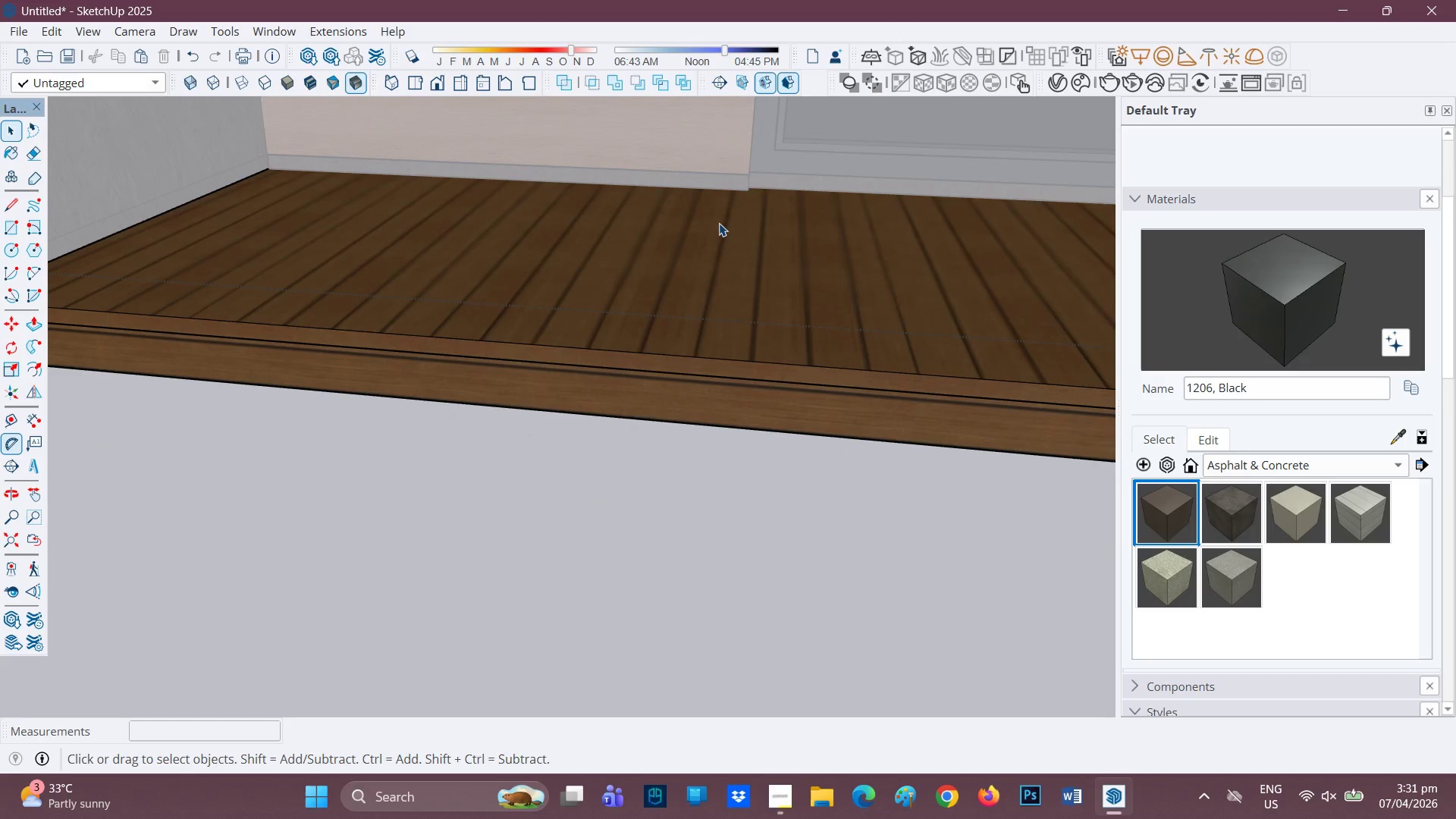 
key(L)
 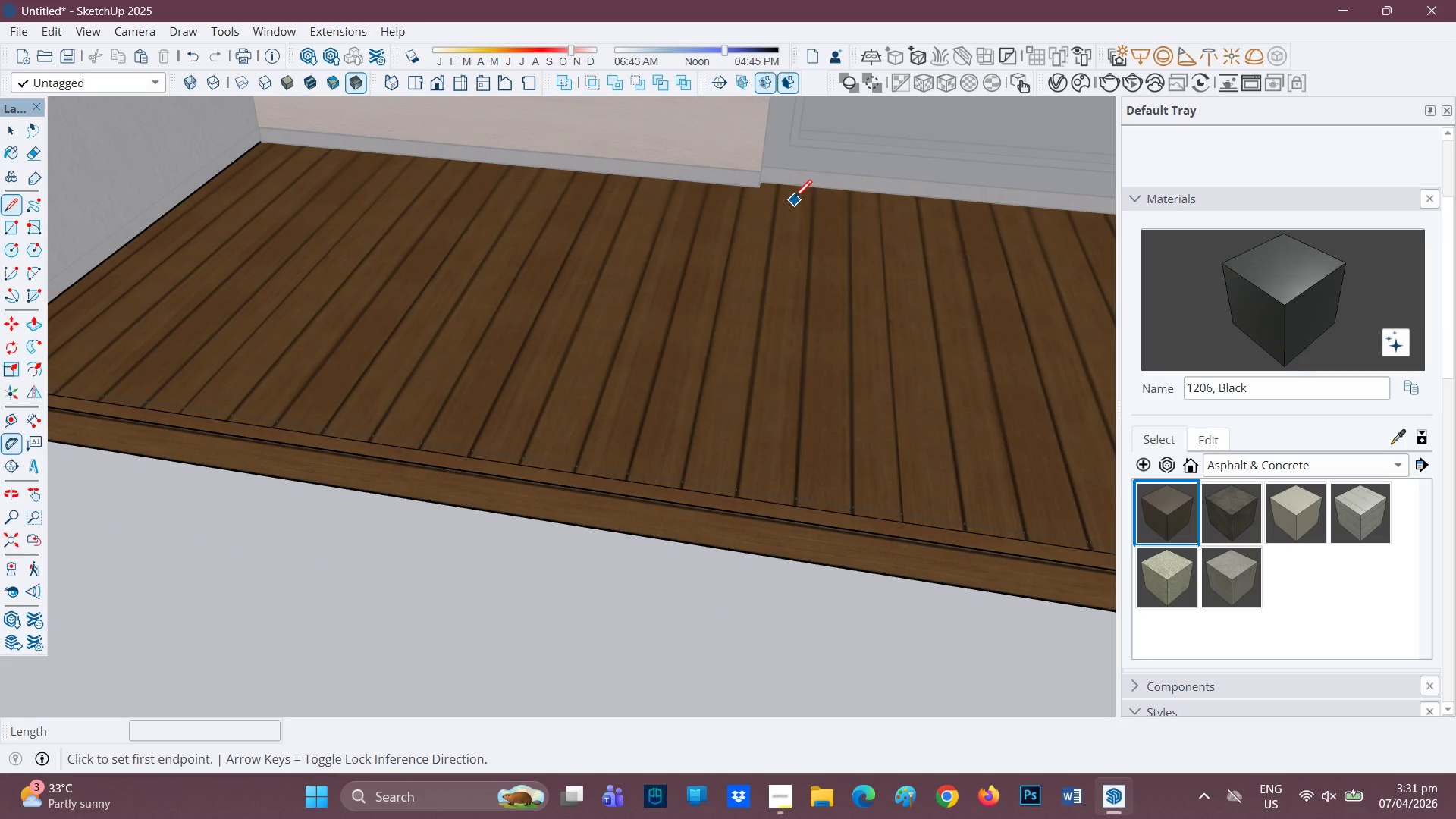 
left_click([753, 190])
 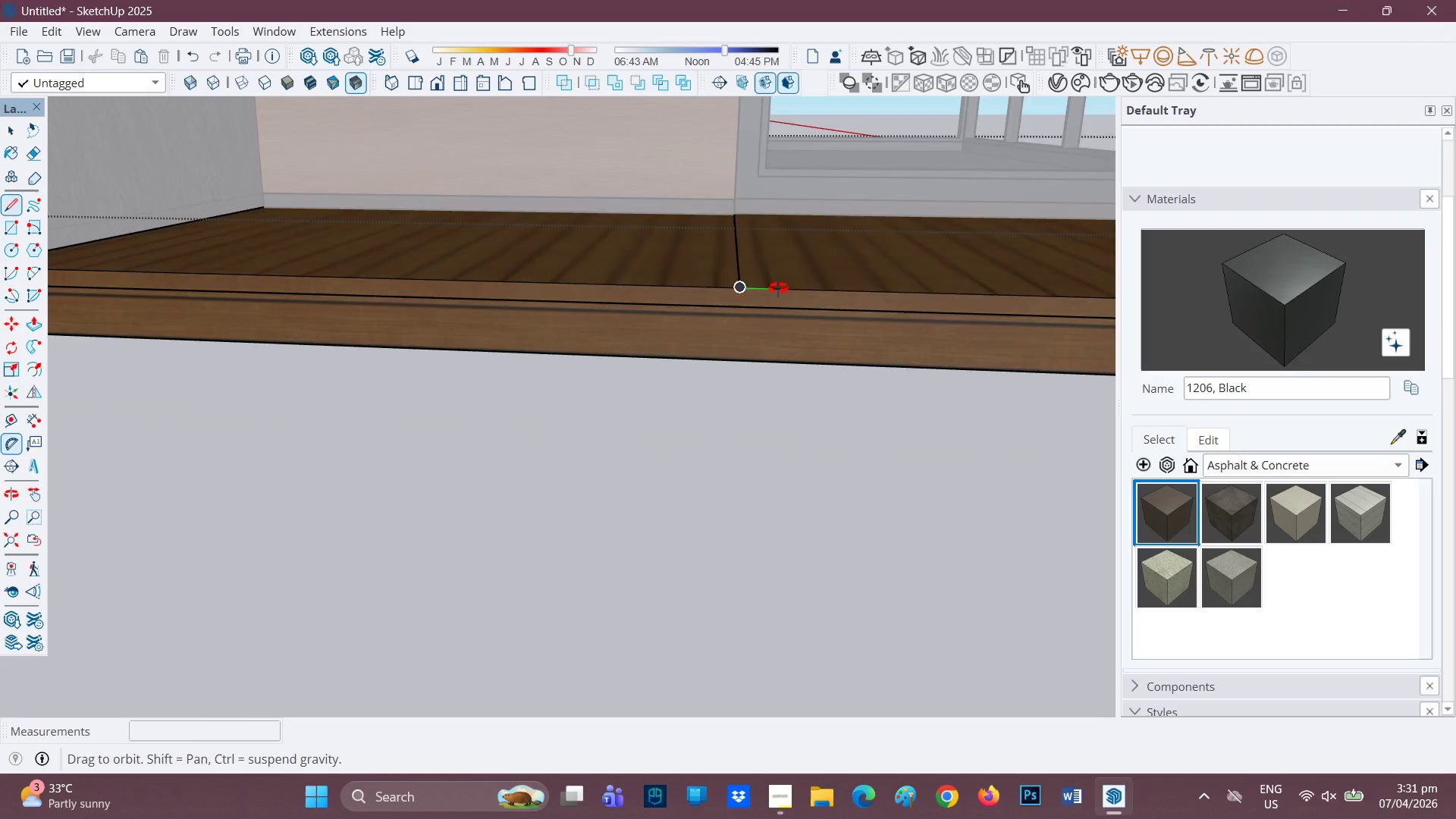 
scroll: coordinate [735, 321], scroll_direction: up, amount: 1.0
 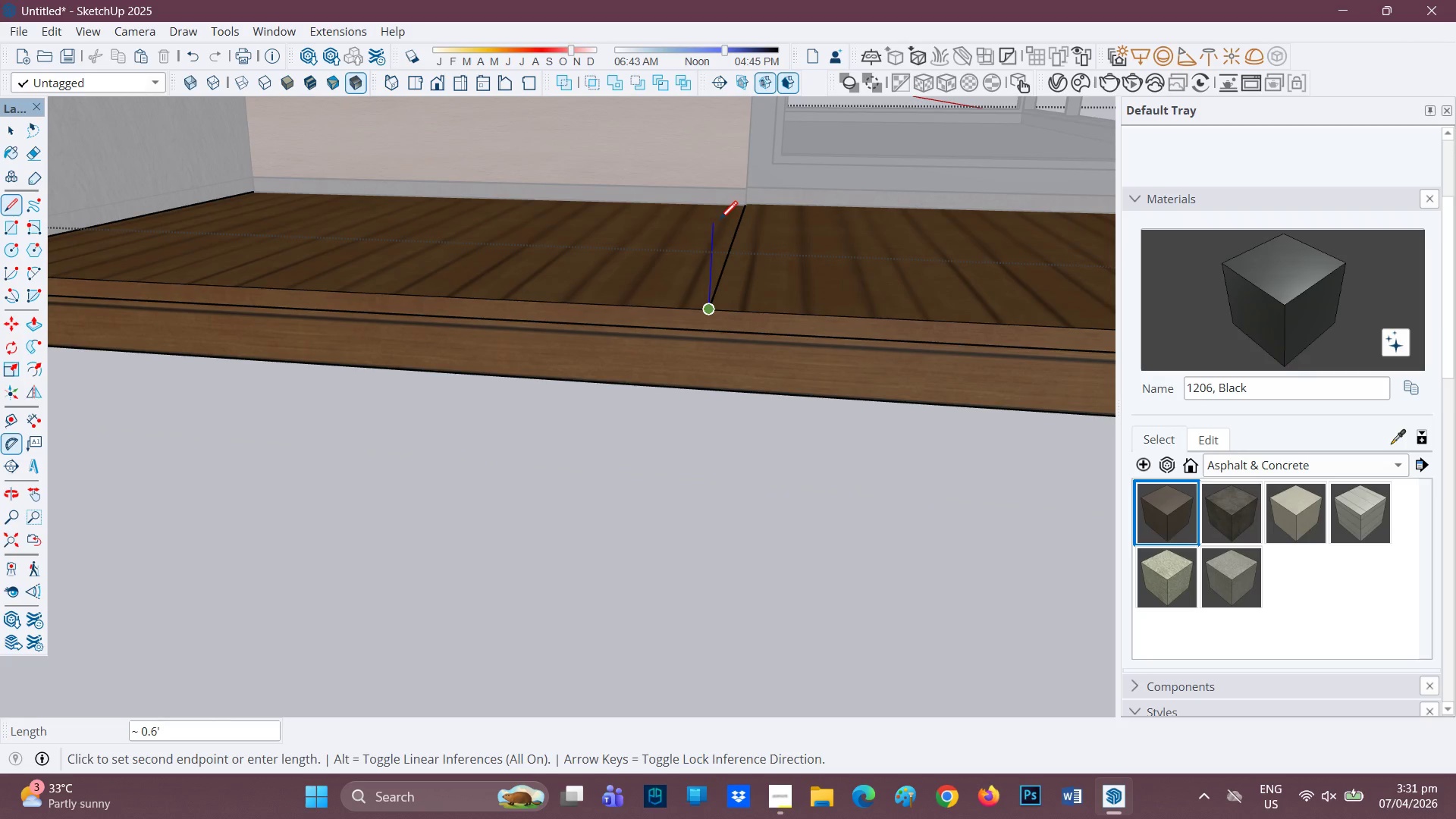 
key(Control+Z)
 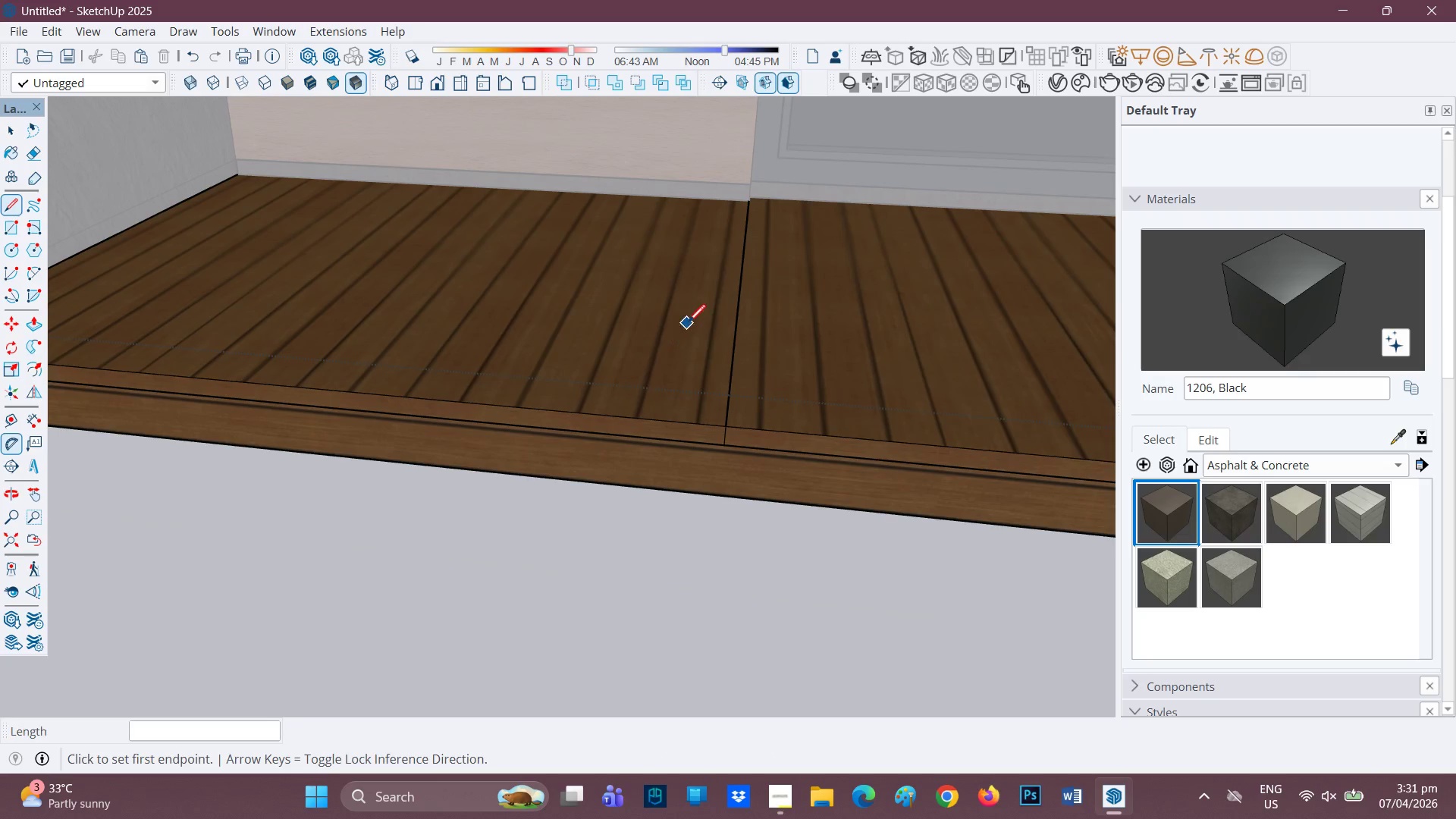 
wait(6.72)
 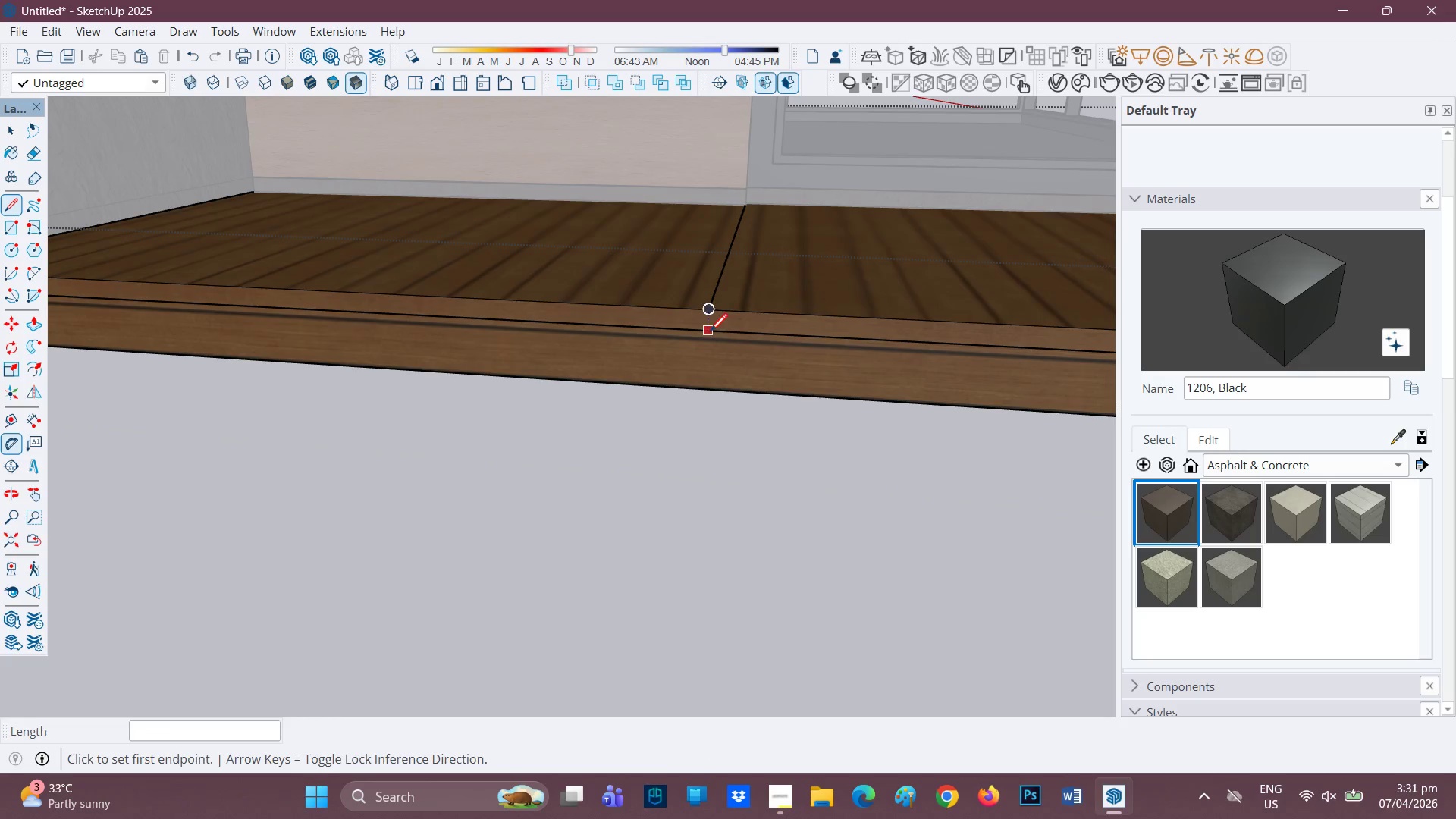 
type(ep)
 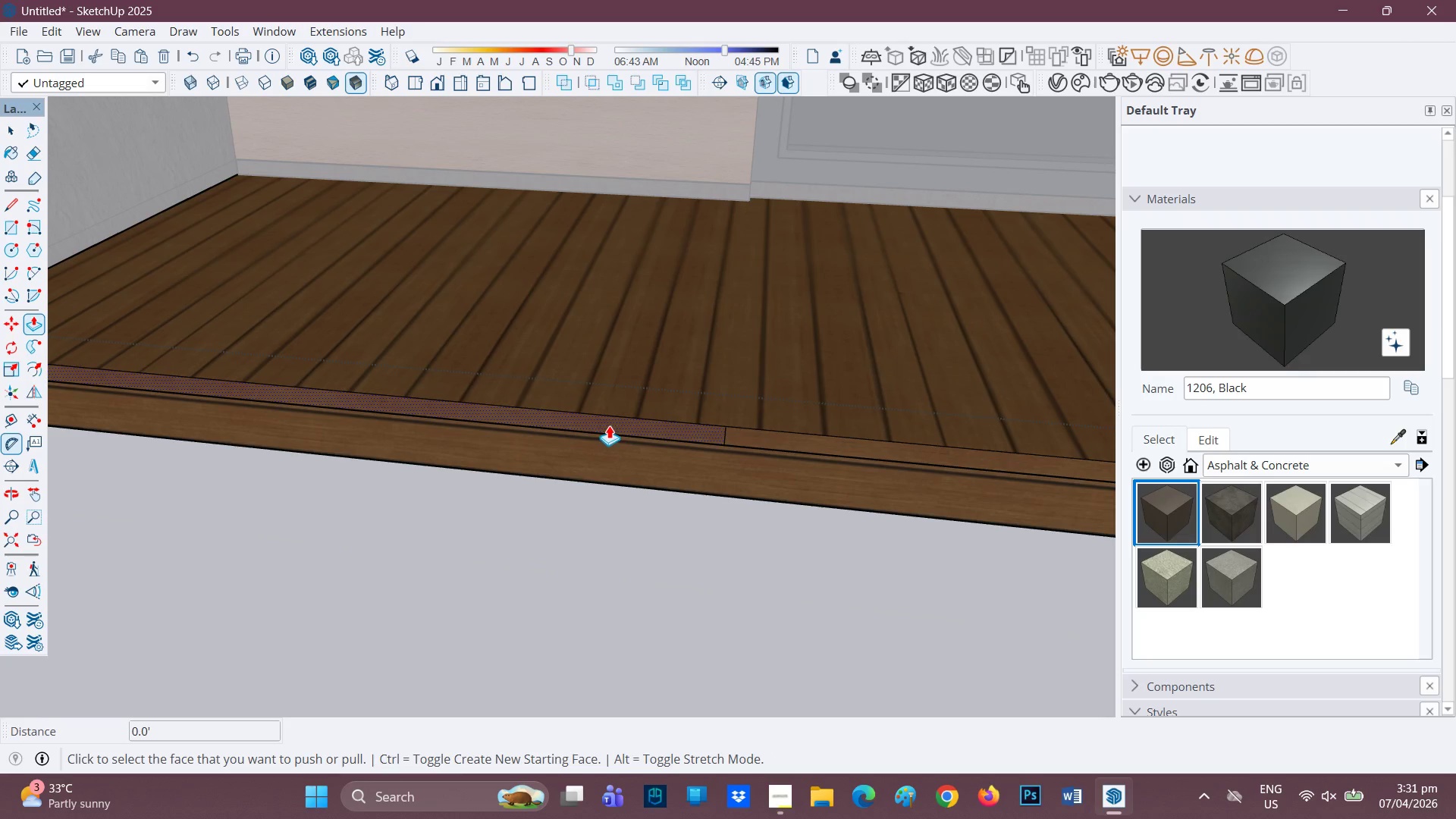 
left_click_drag(start_coordinate=[722, 302], to_coordinate=[747, 312])
 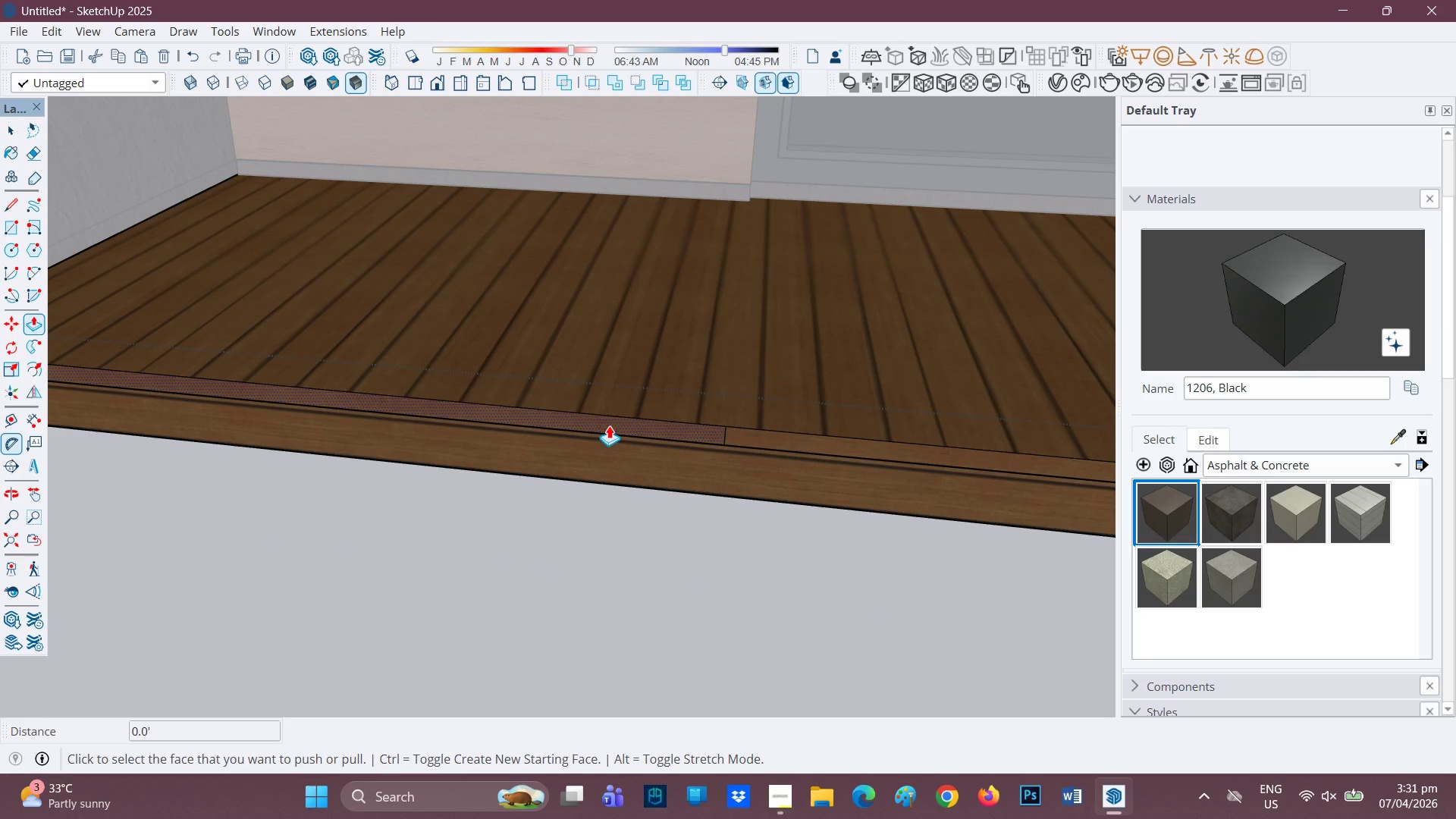 
left_click([609, 425])
 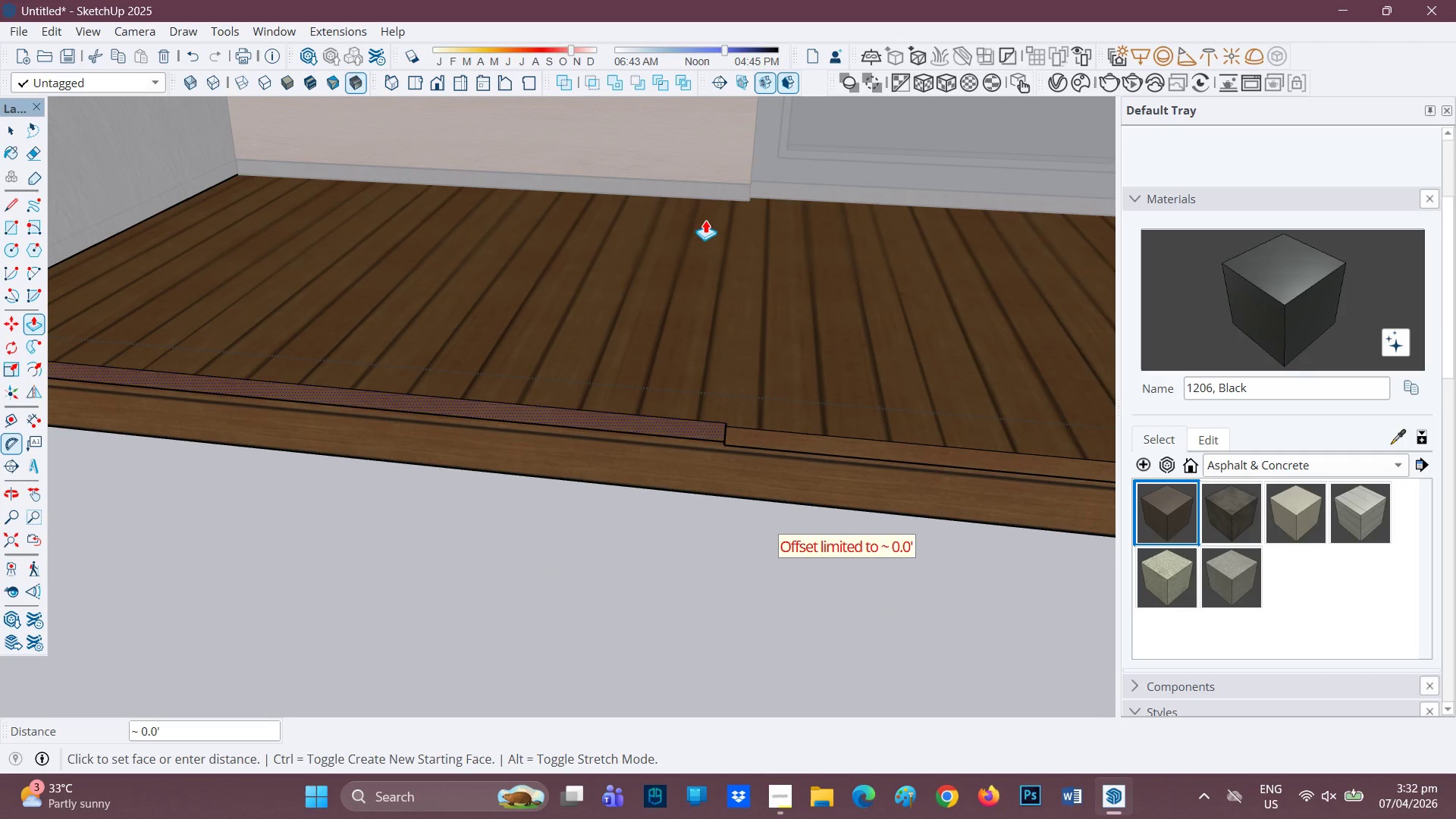 
left_click([673, 280])
 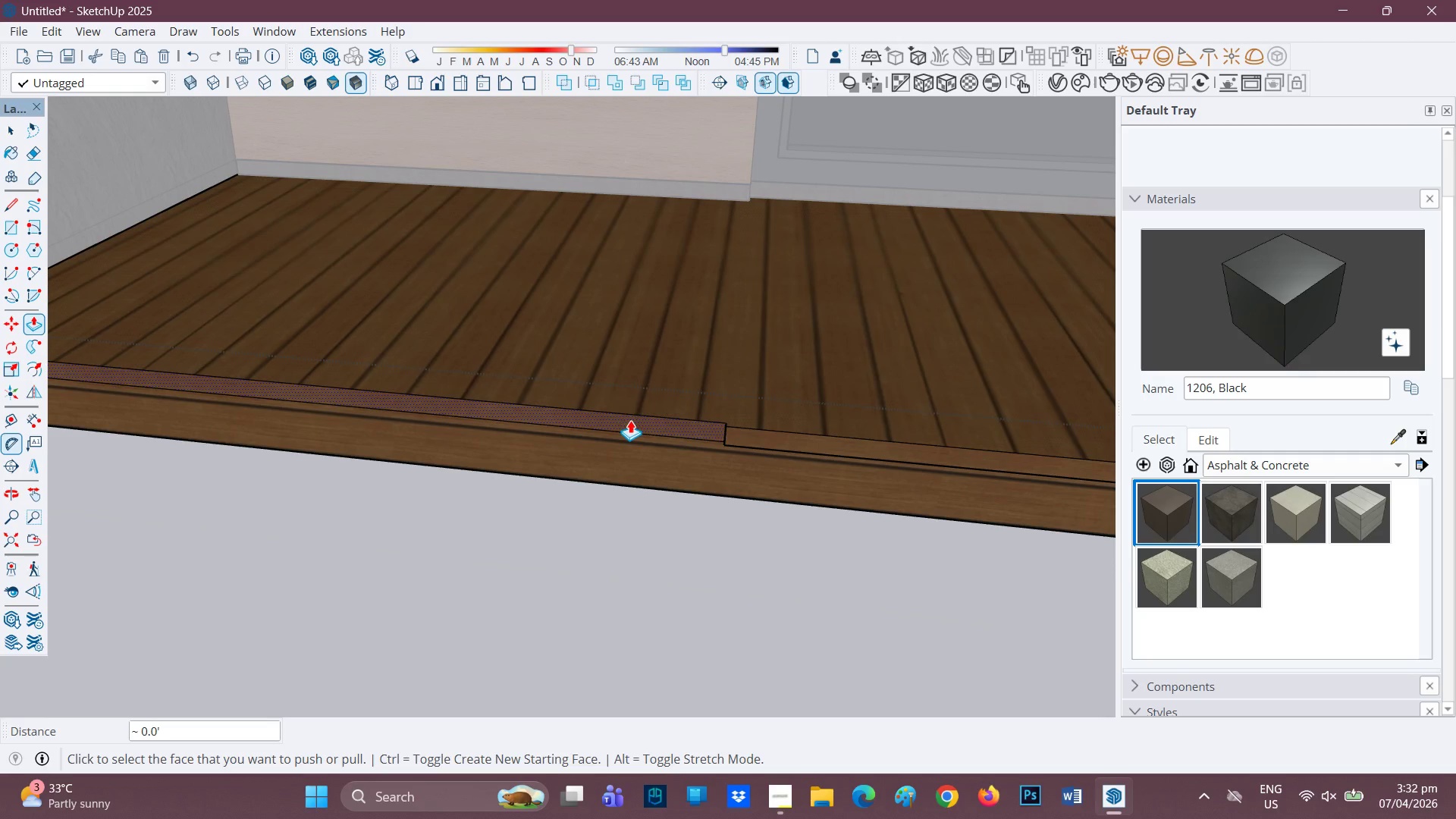 
left_click([626, 425])
 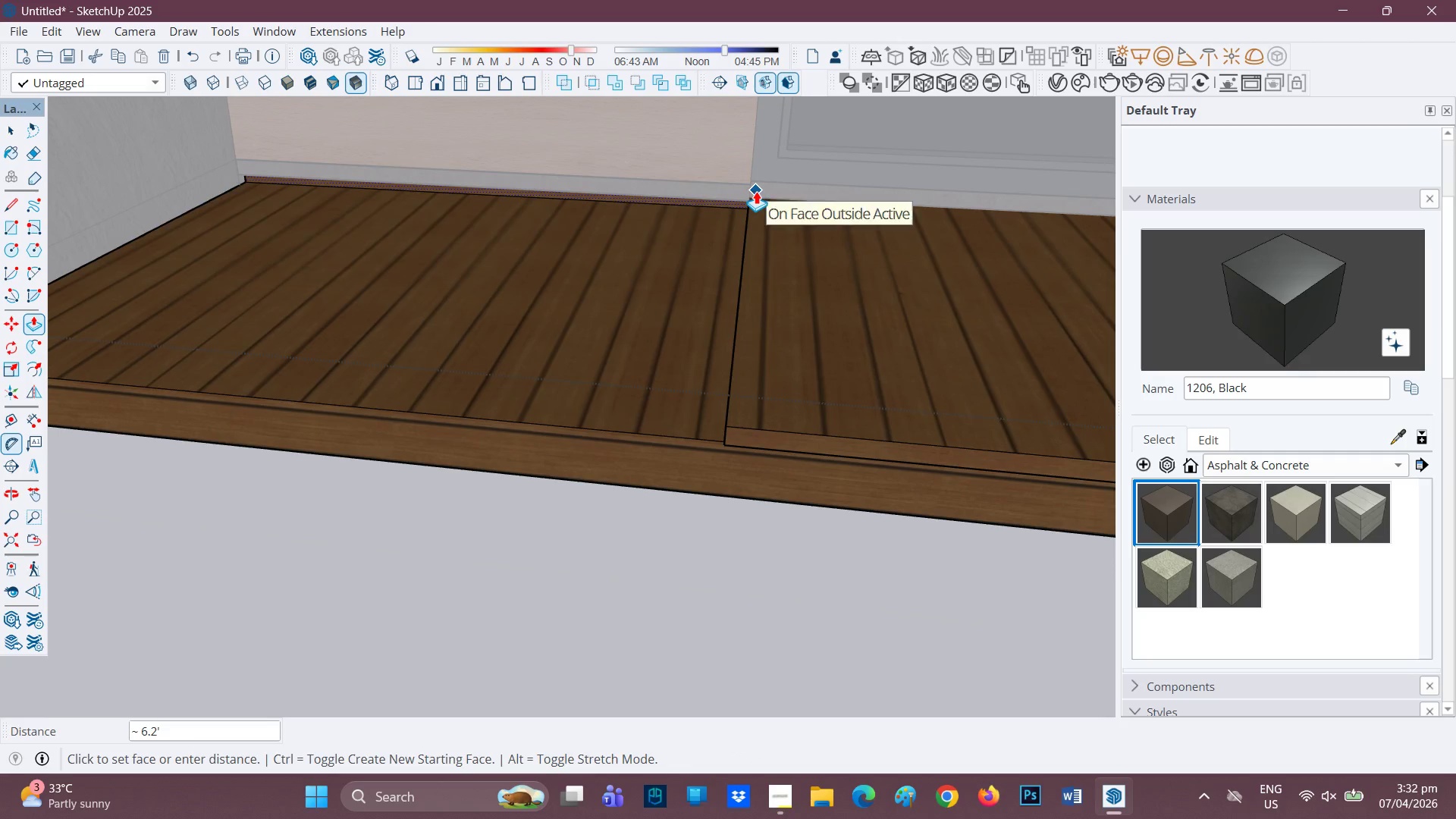 
left_click([750, 190])
 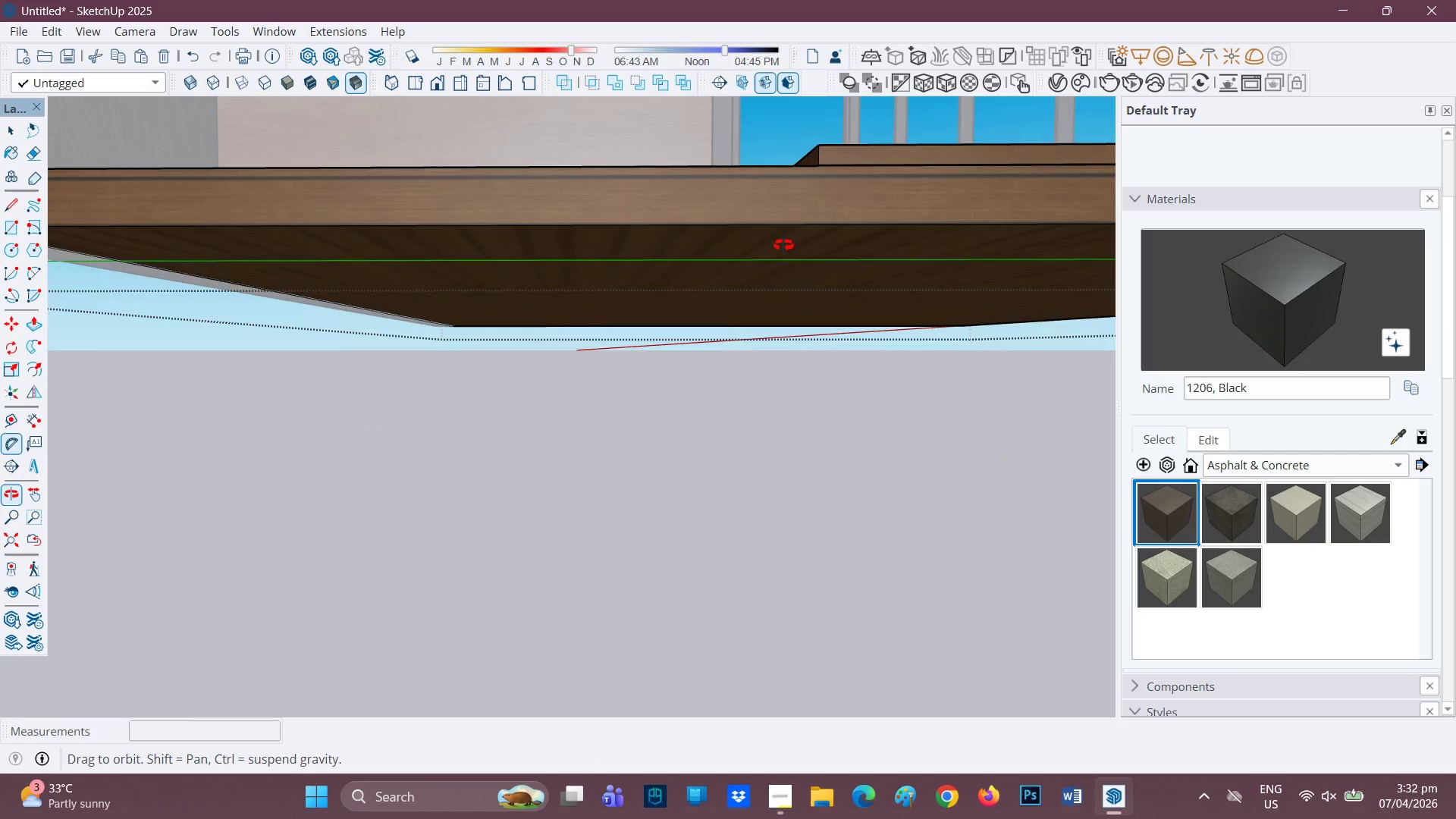 
key(L)
 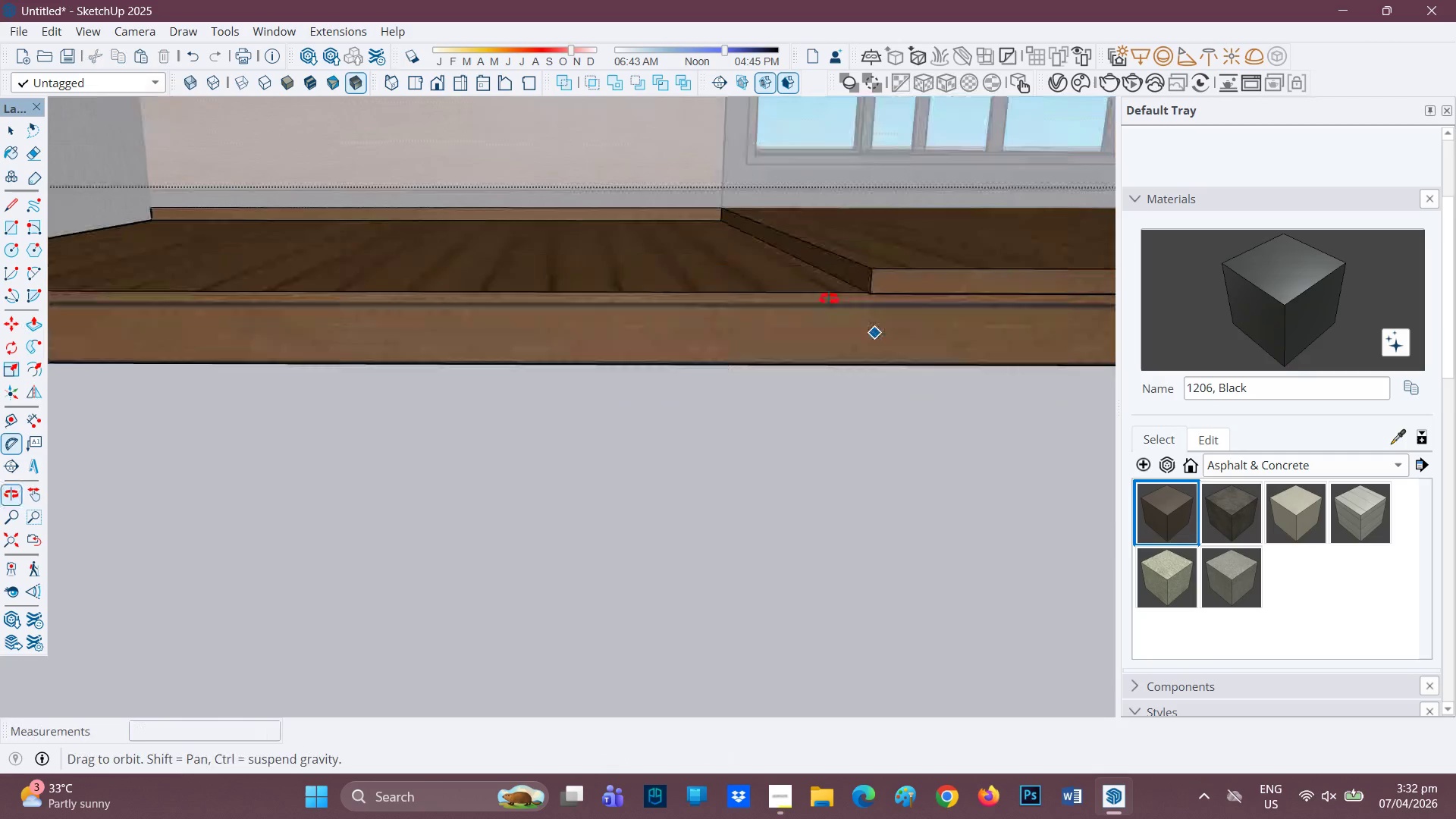 
scroll: coordinate [845, 227], scroll_direction: up, amount: 17.0
 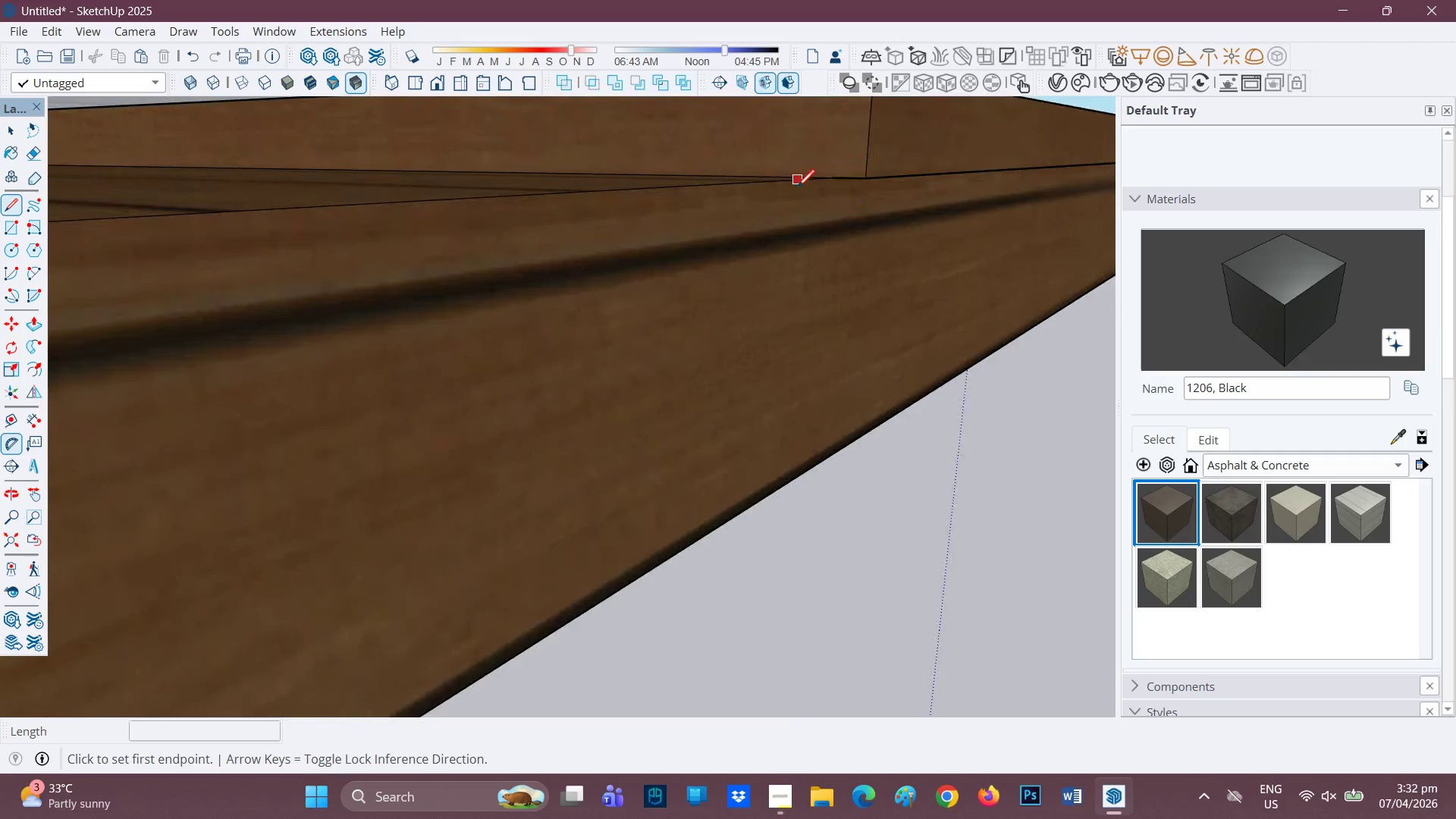 
key(L)
 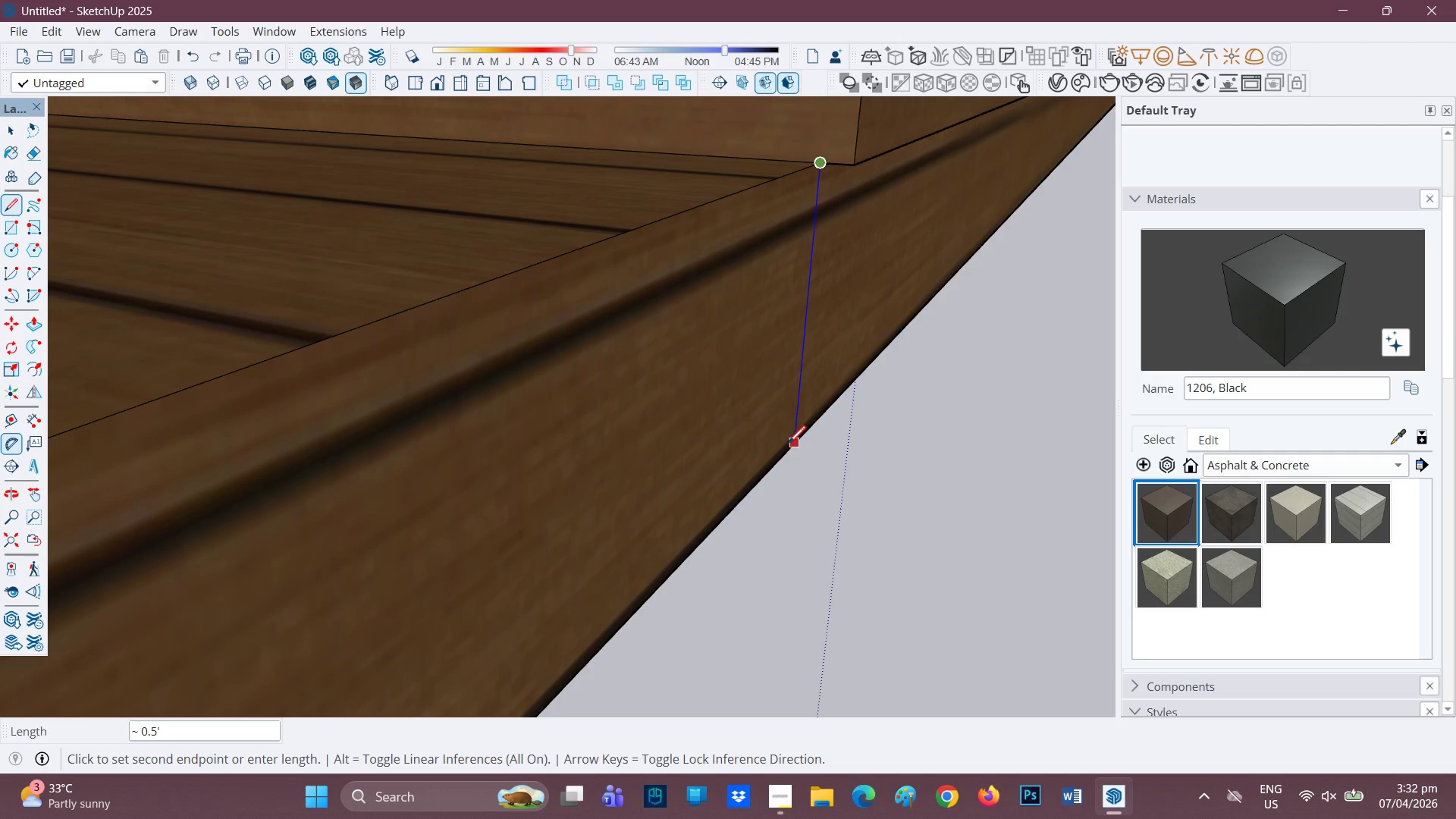 
scroll: coordinate [359, 383], scroll_direction: down, amount: 6.0
 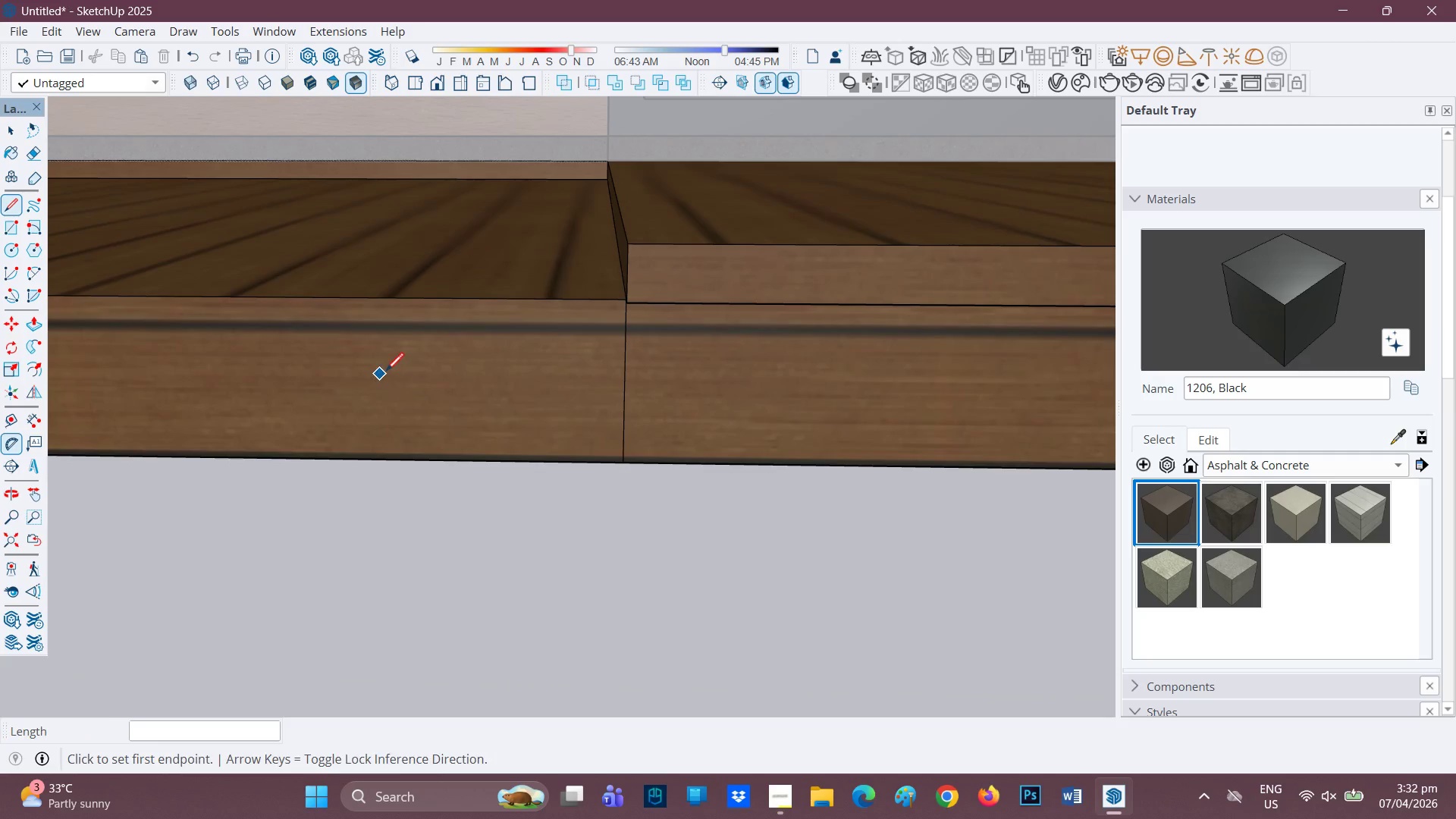 
key(P)
 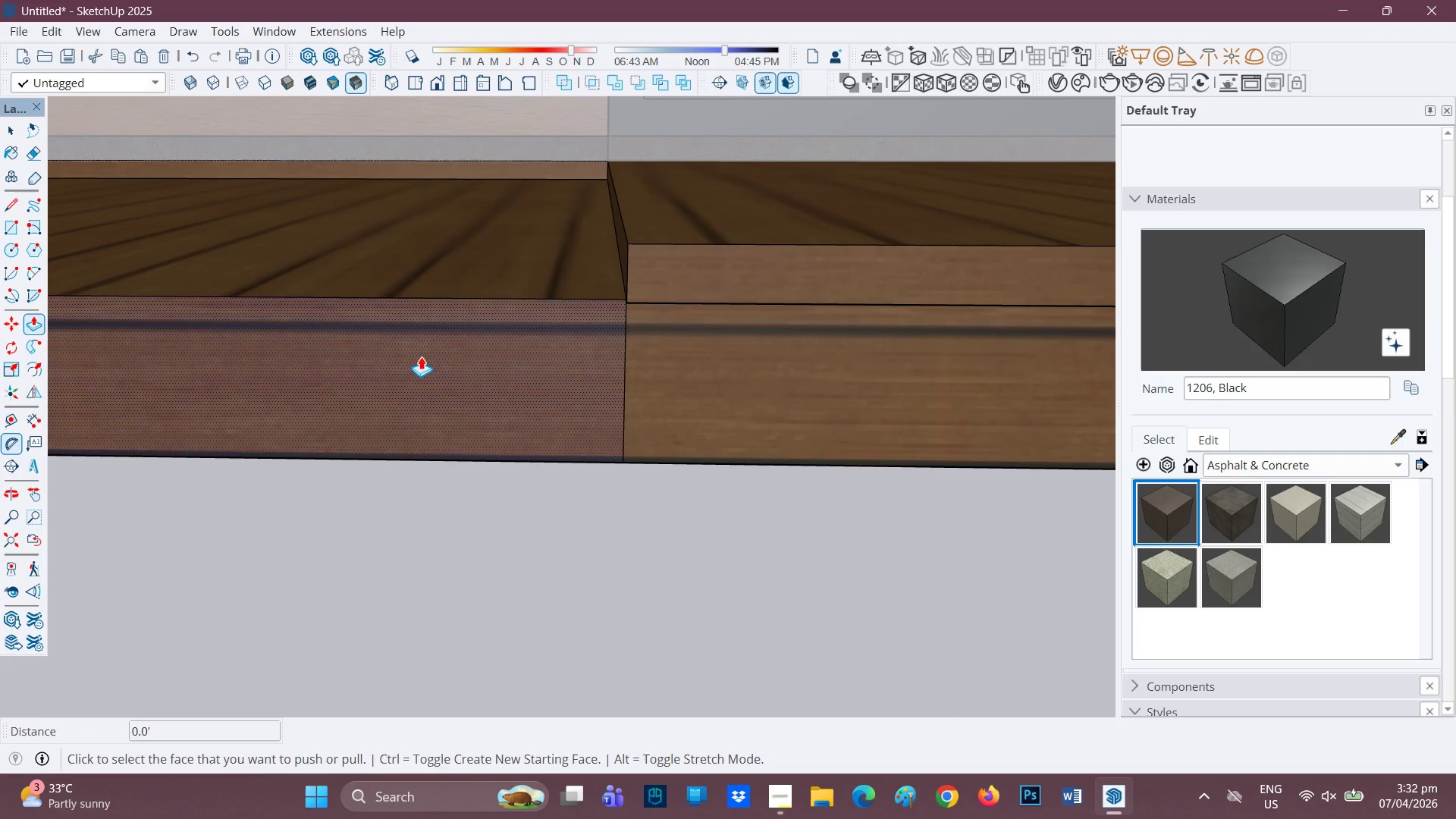 
left_click([421, 356])
 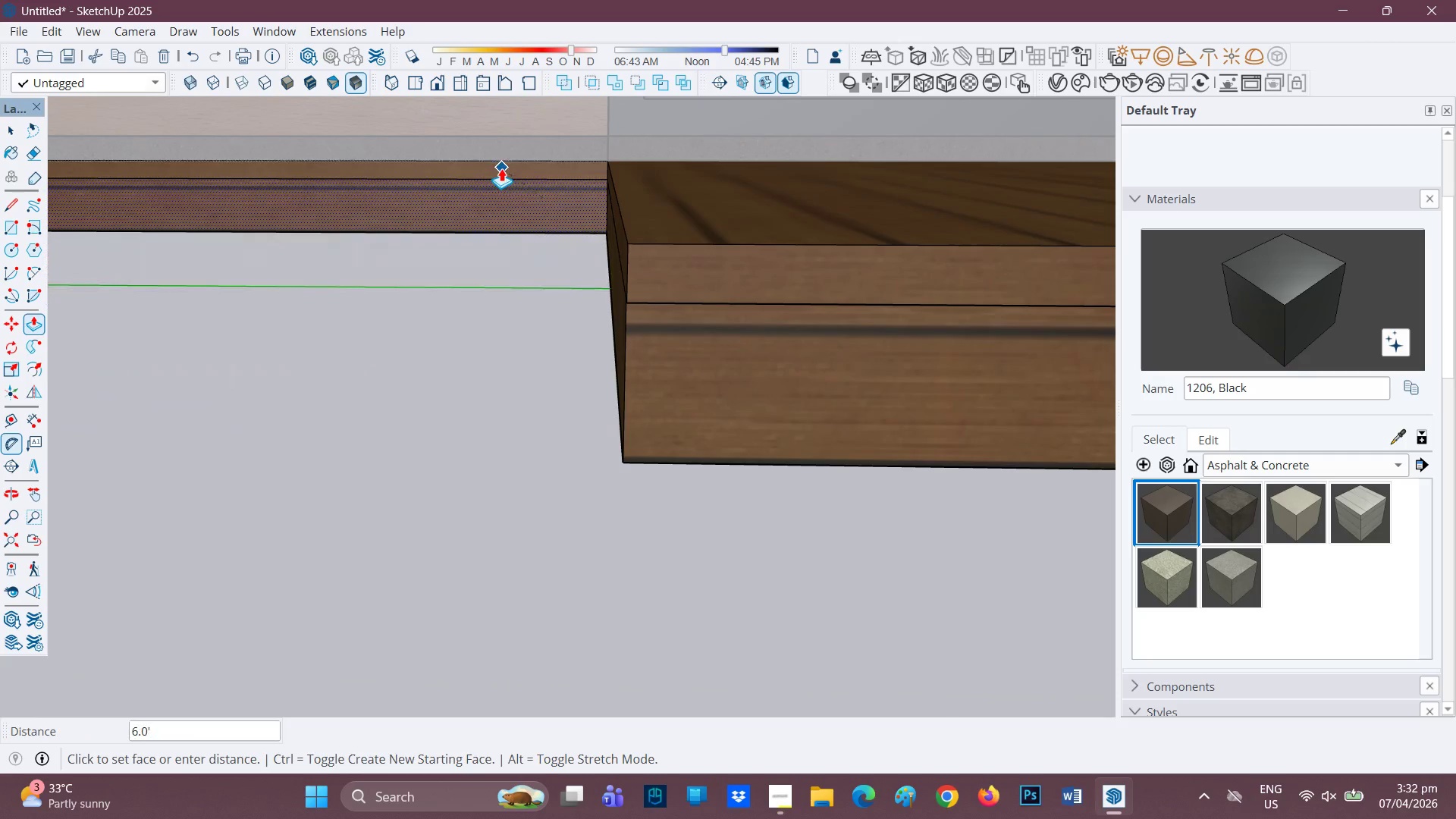 
left_click([501, 168])
 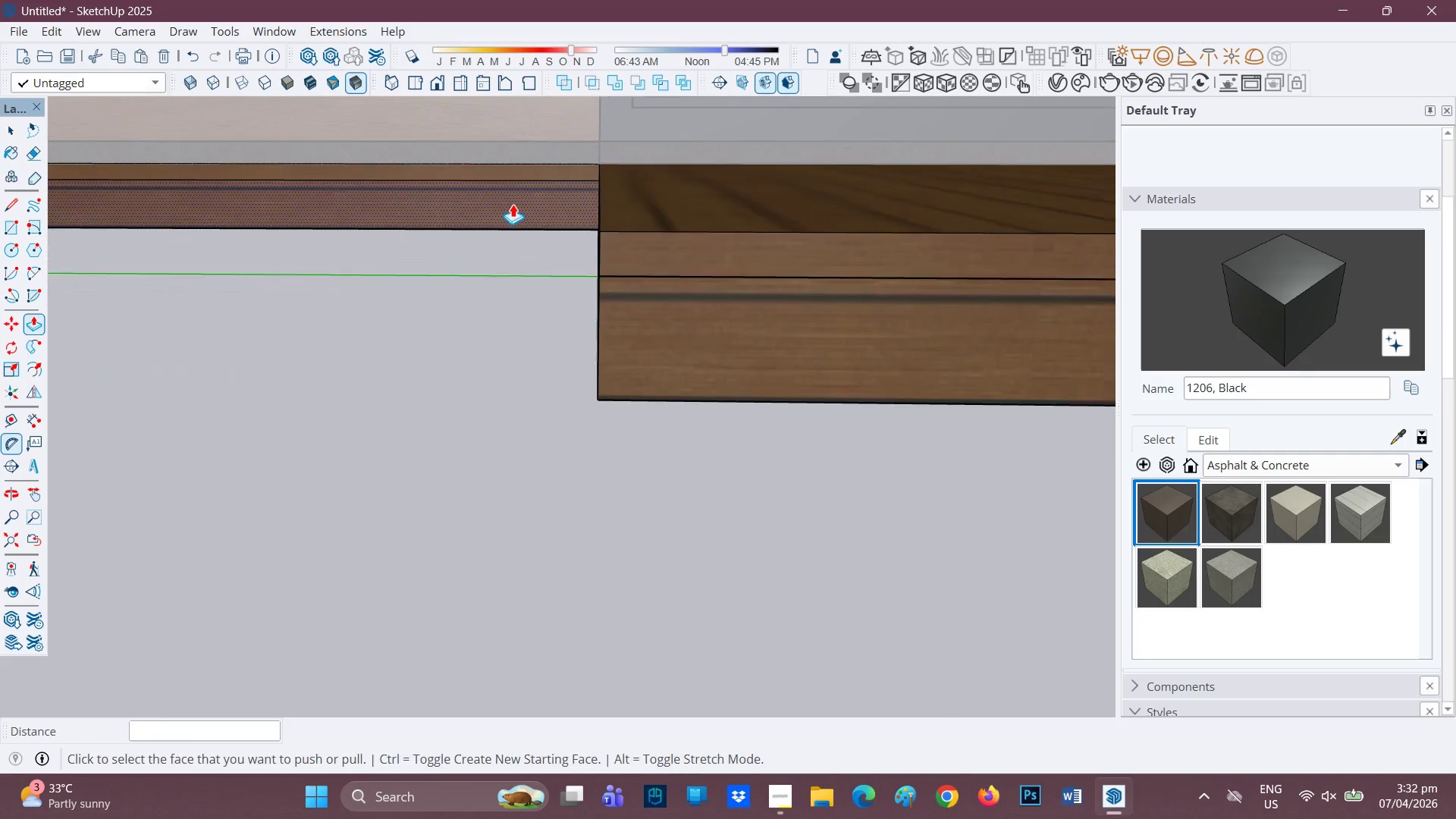 
scroll: coordinate [496, 271], scroll_direction: down, amount: 6.0
 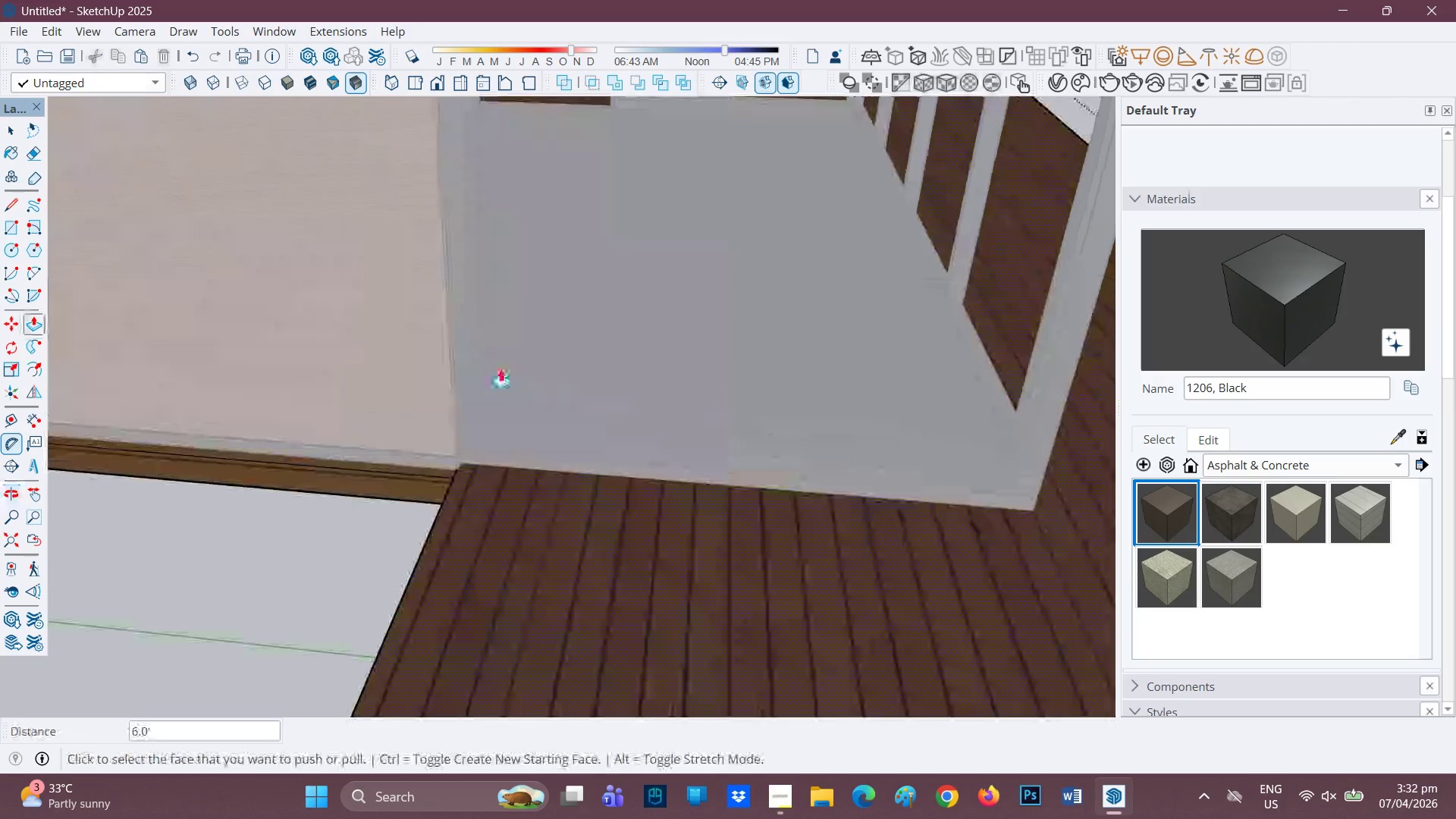 
key(Space)
 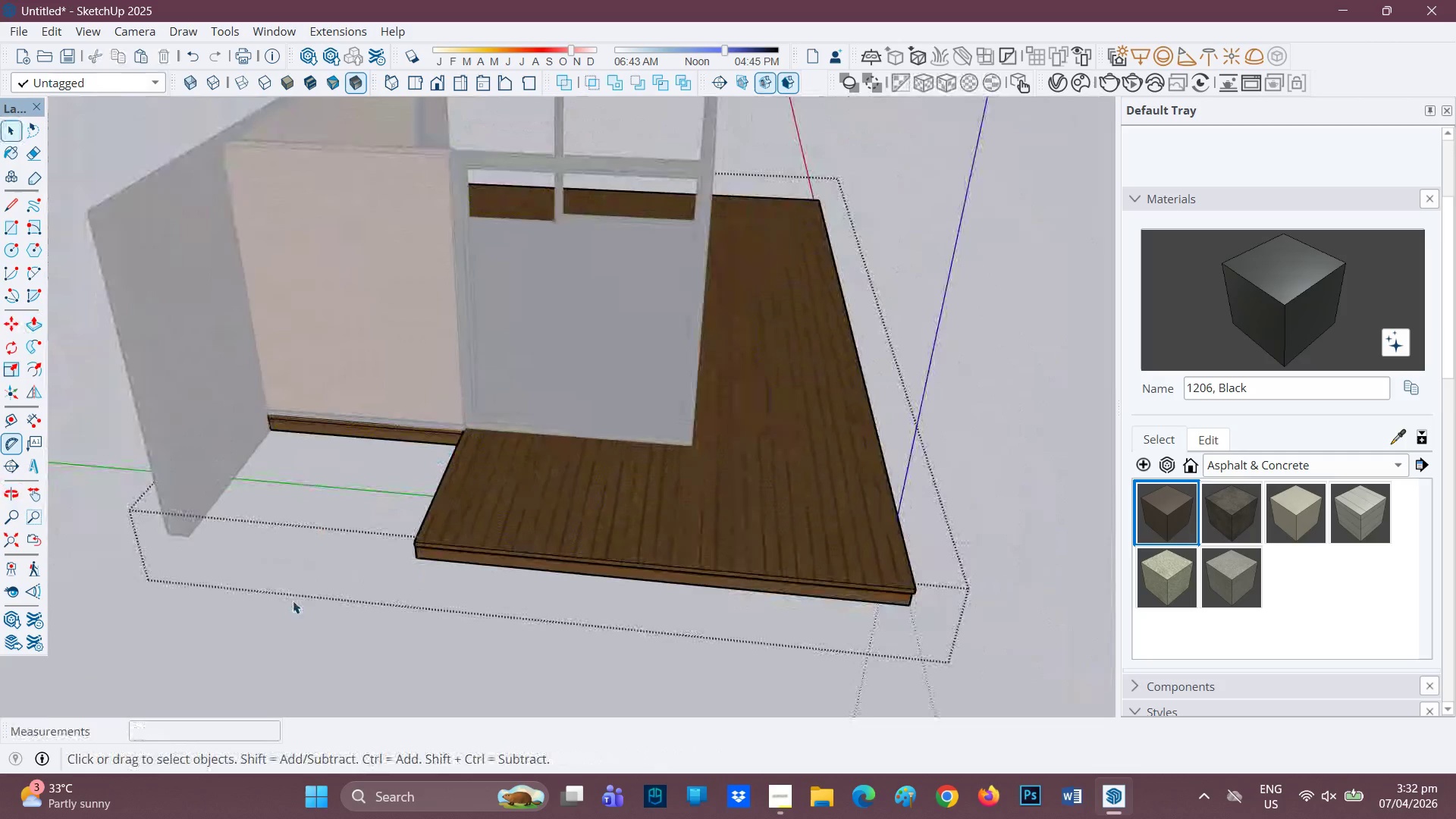 
scroll: coordinate [445, 437], scroll_direction: down, amount: 10.0
 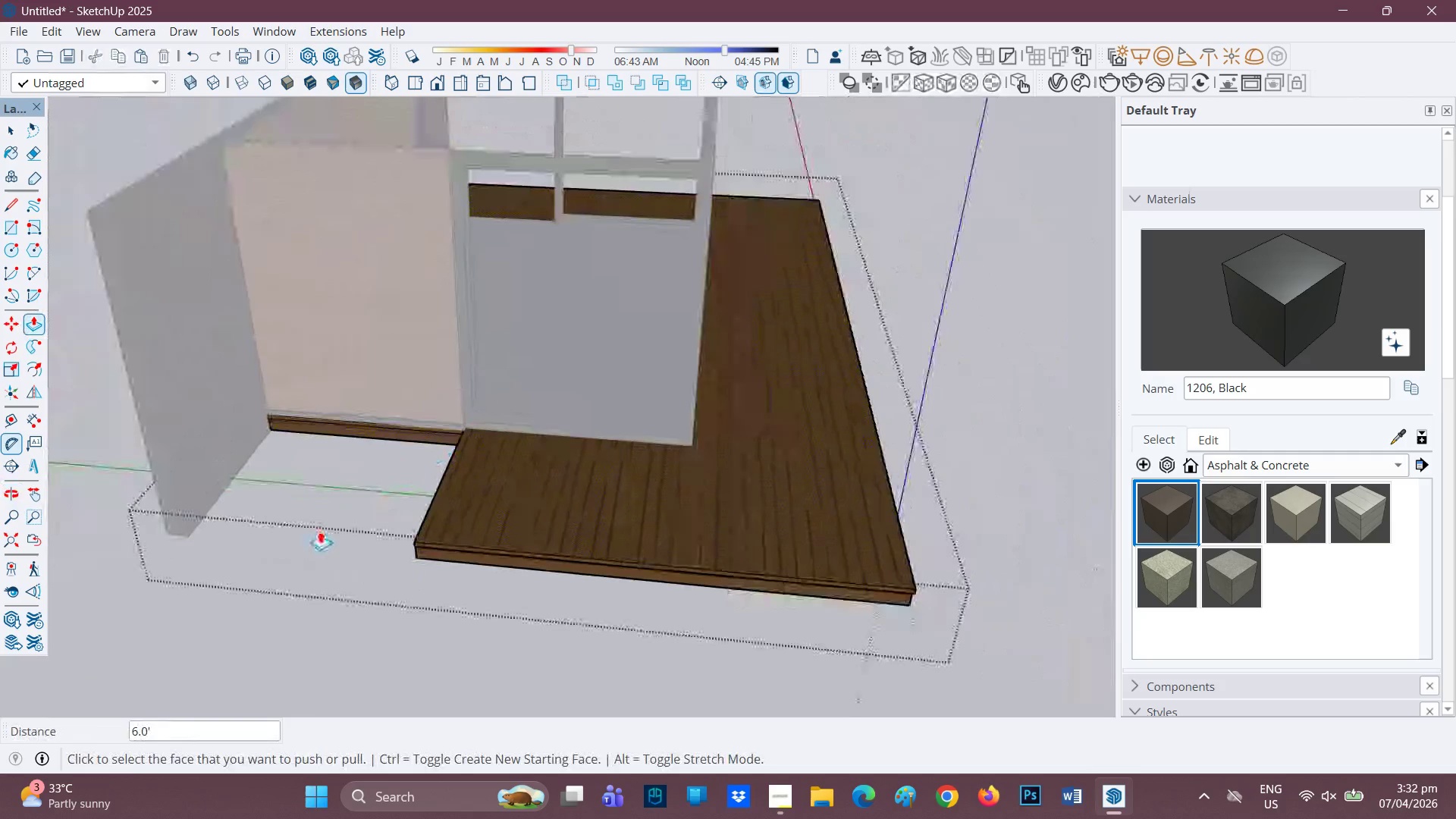 
left_click_drag(start_coordinate=[293, 601], to_coordinate=[328, 580])
 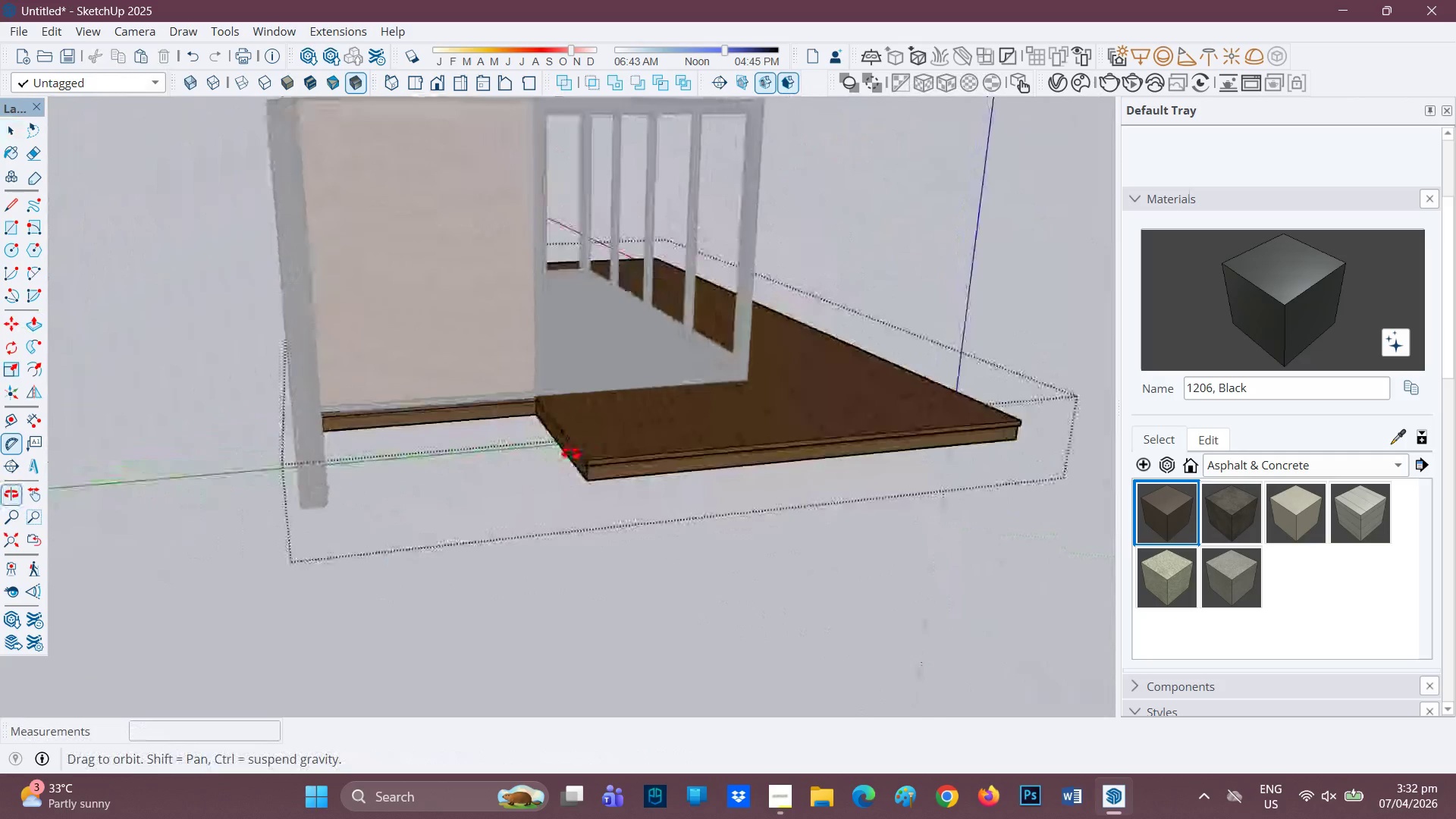 
scroll: coordinate [773, 438], scroll_direction: up, amount: 15.0
 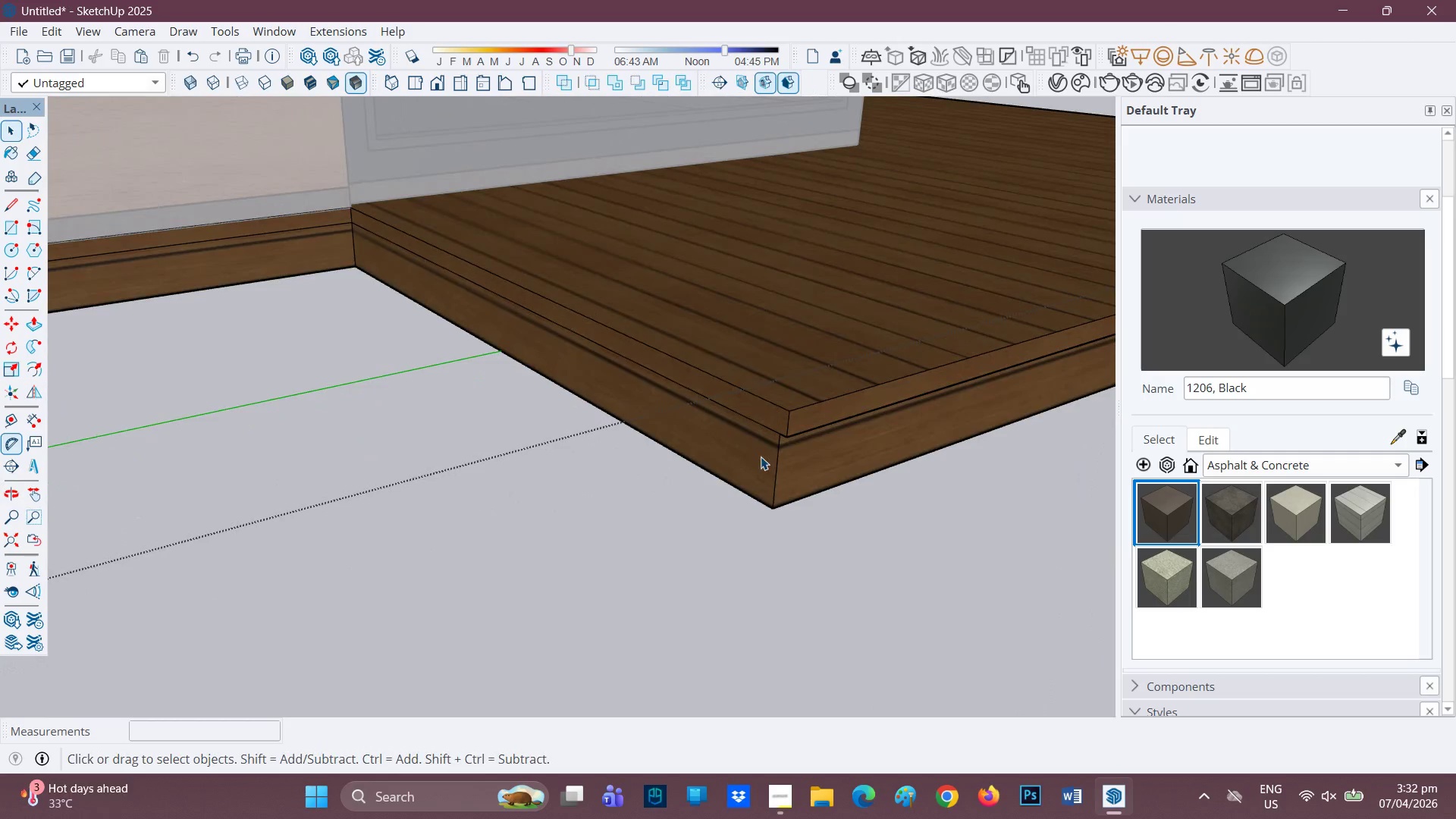 
key(L)
 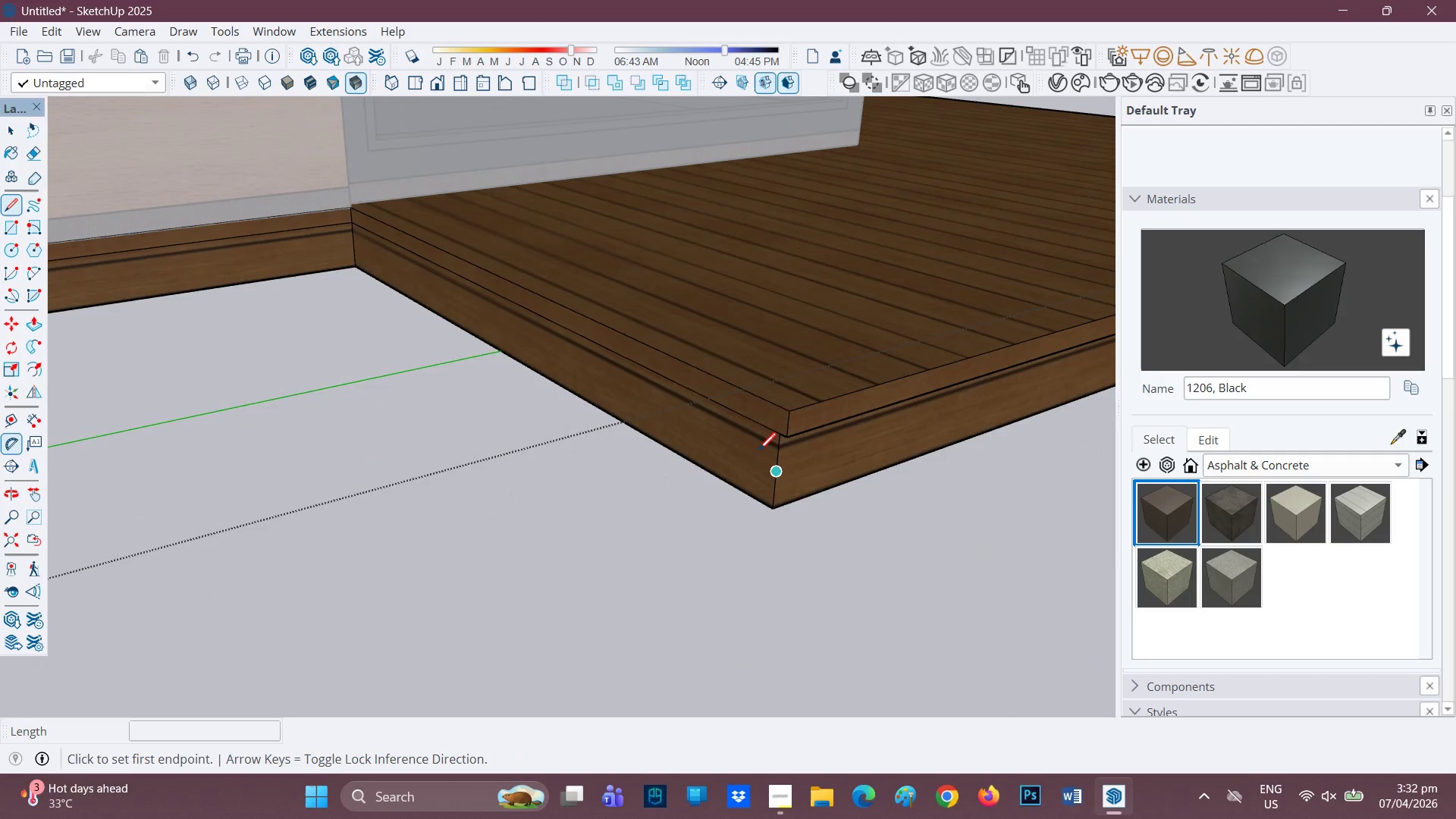 
key(Space)
 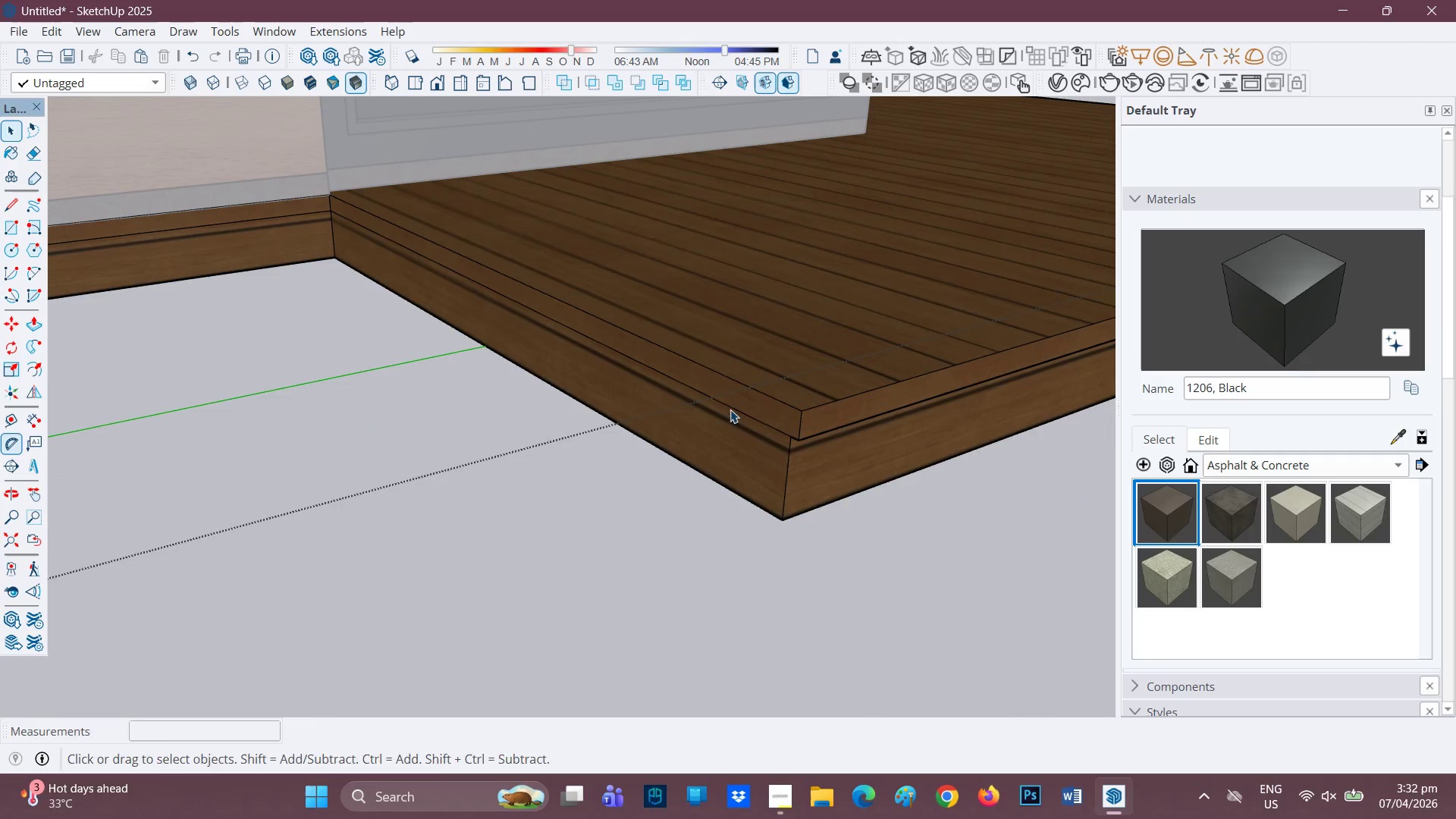 
scroll: coordinate [692, 412], scroll_direction: up, amount: 1.0
 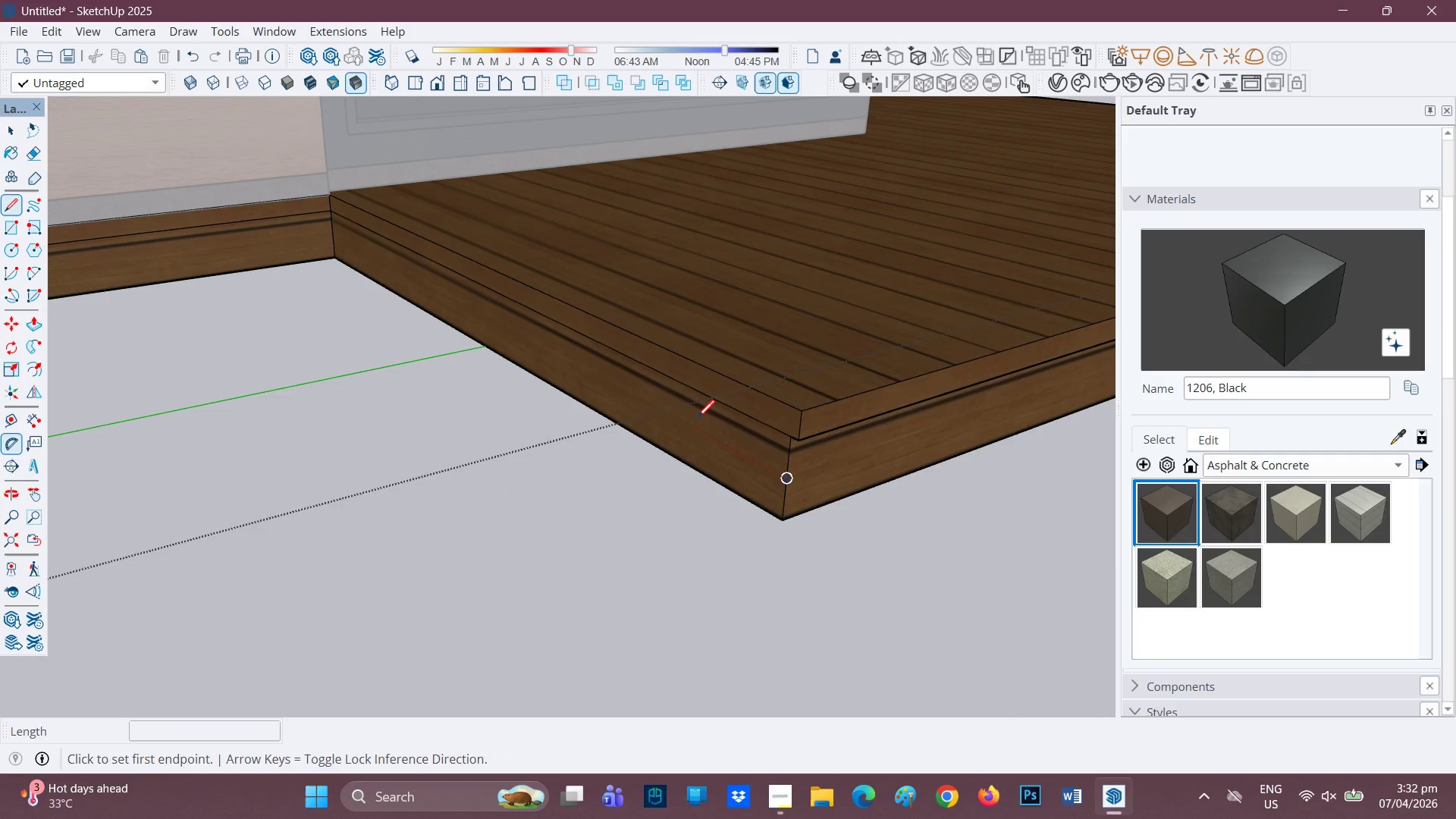 
key(P)
 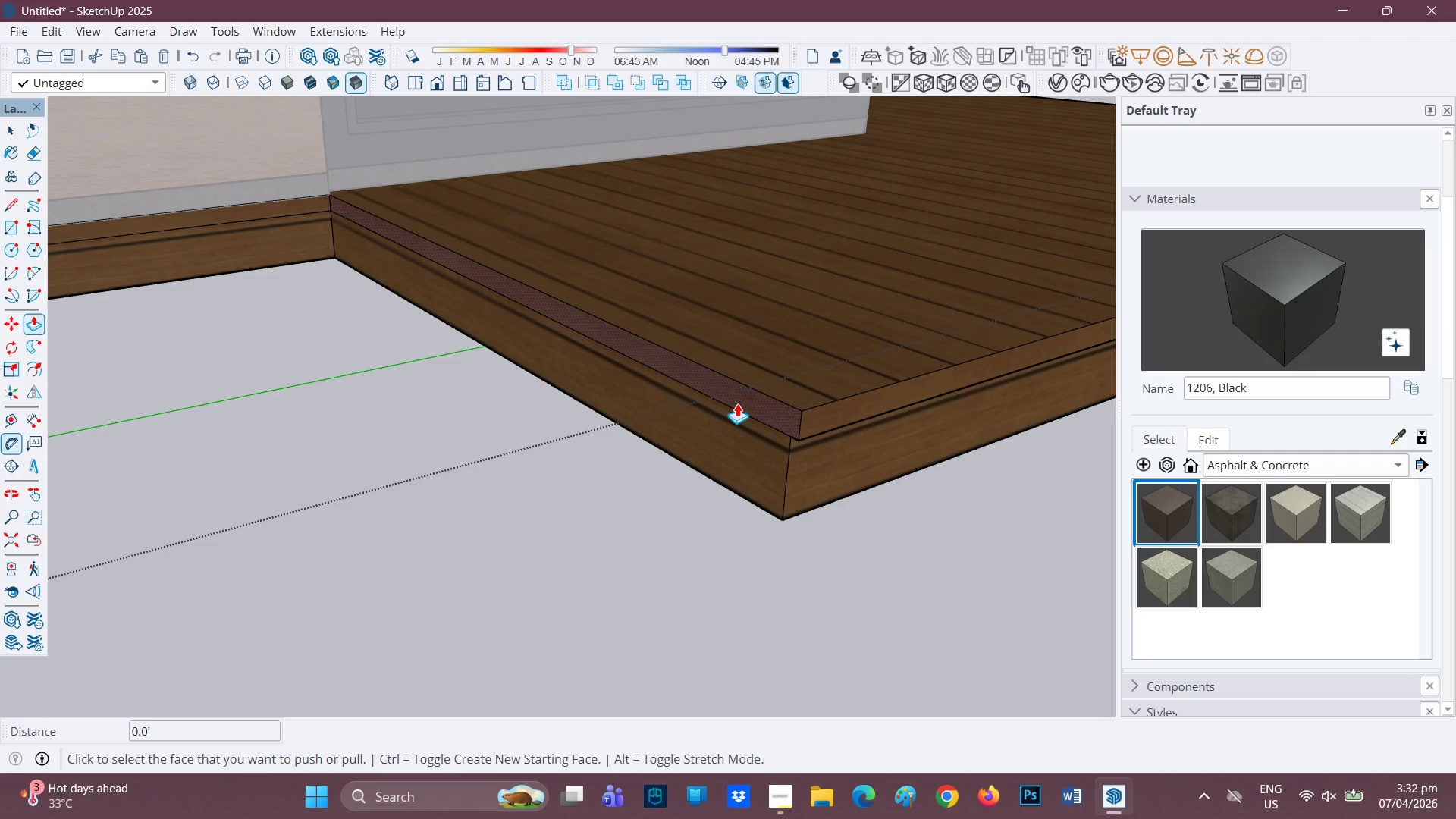 
left_click([737, 403])
 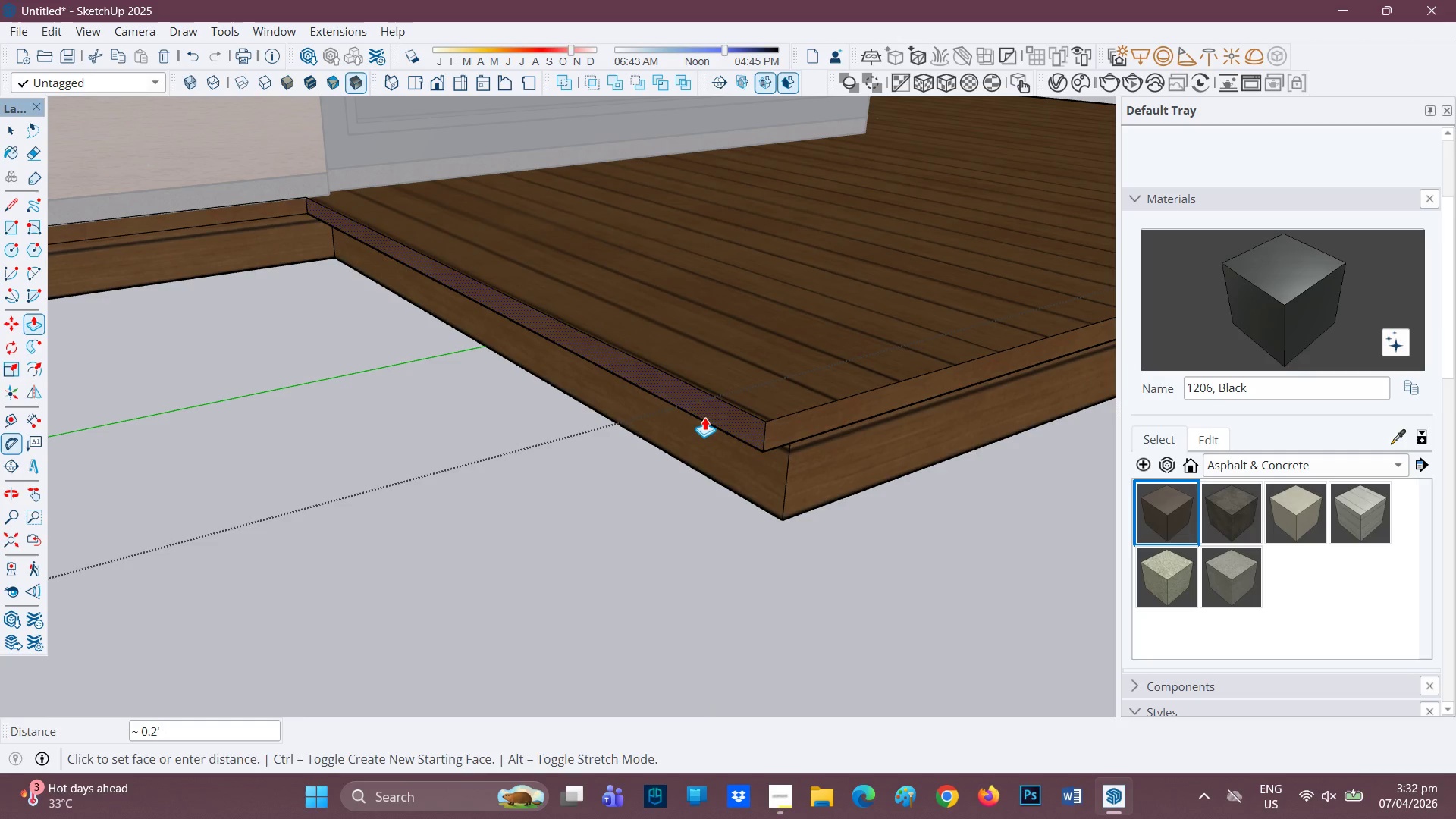 
key(0)
 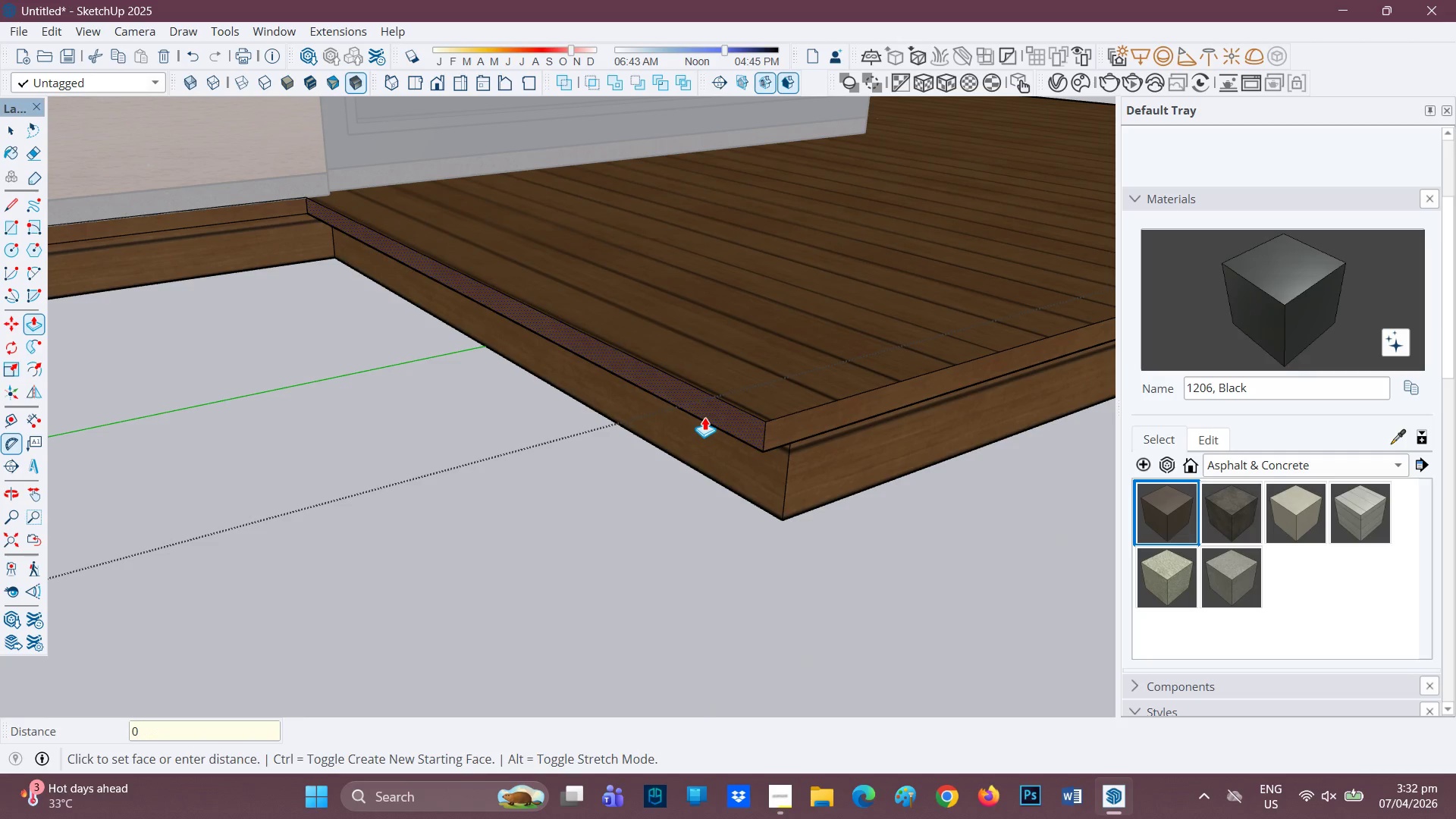 
key(Period)
 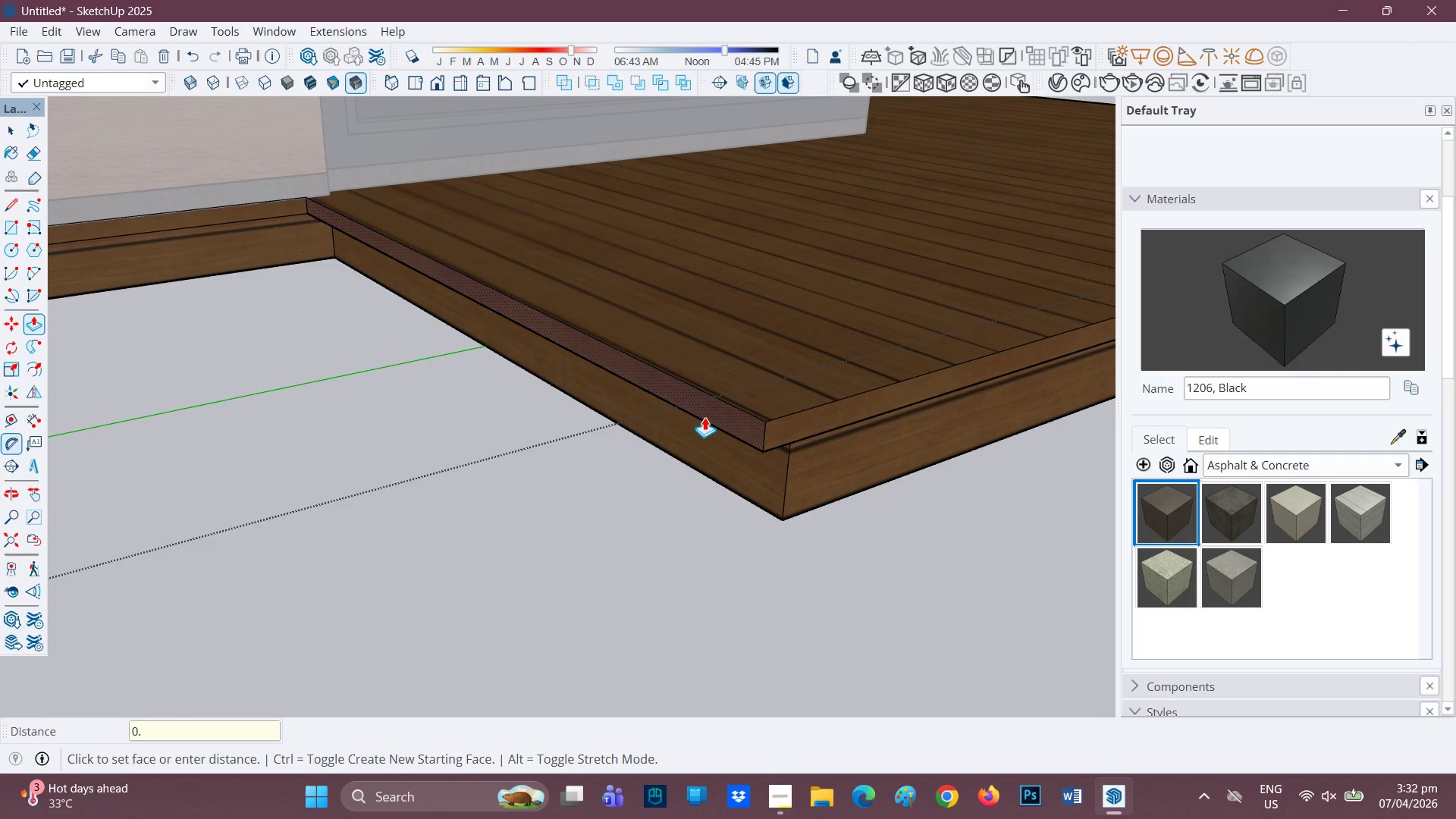 
key(1)
 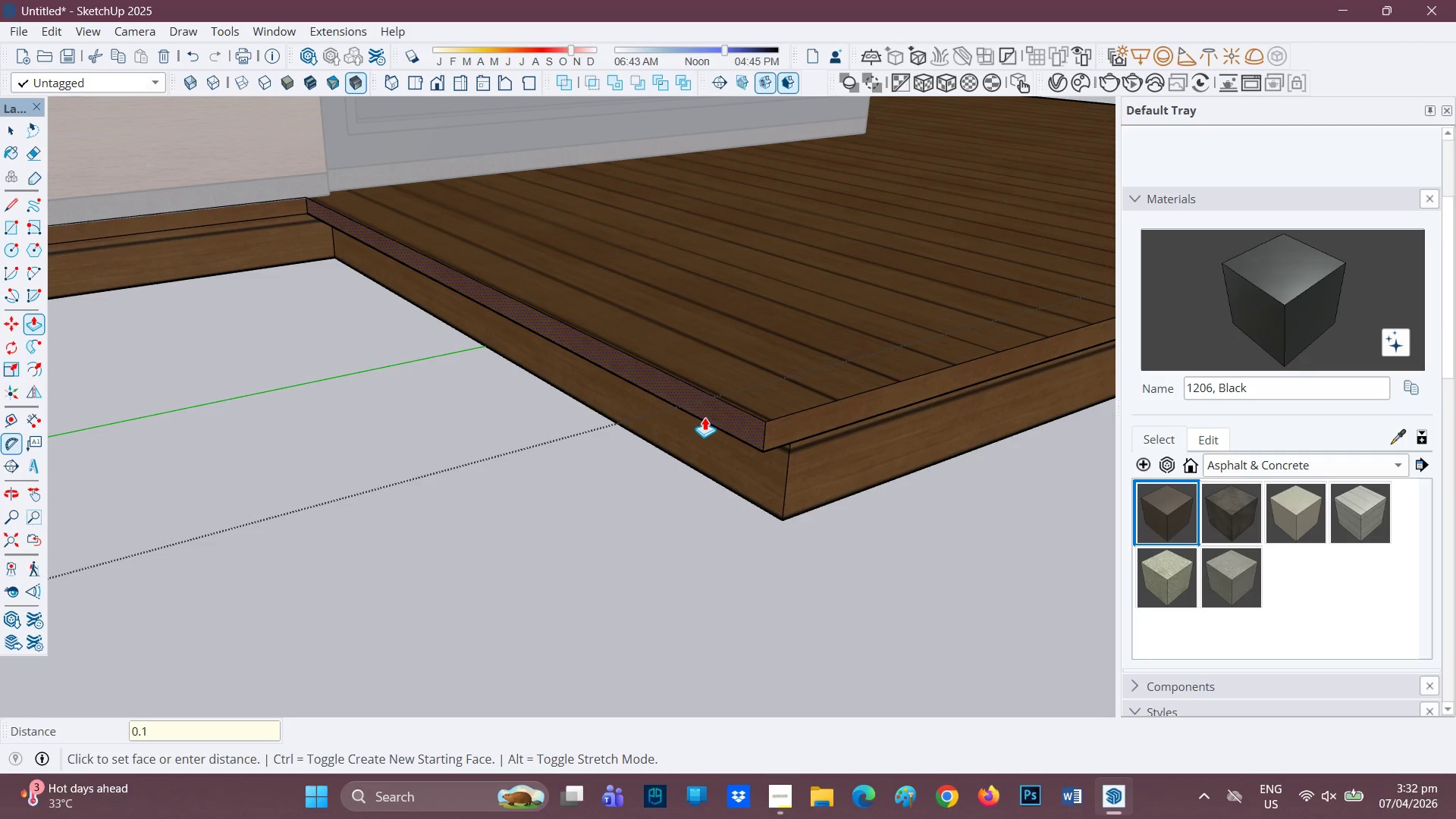 
key(Quote)
 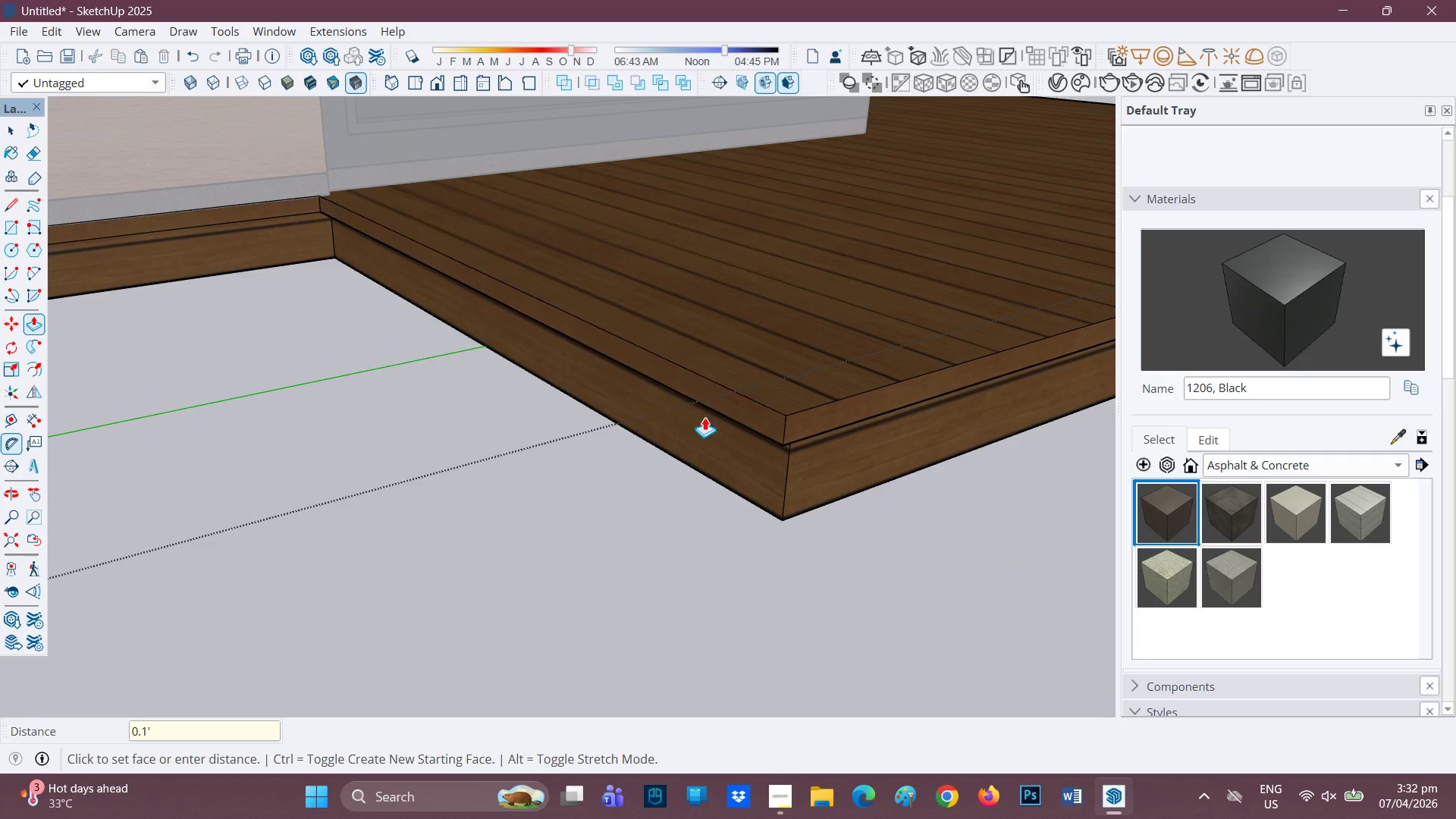 
key(Enter)
 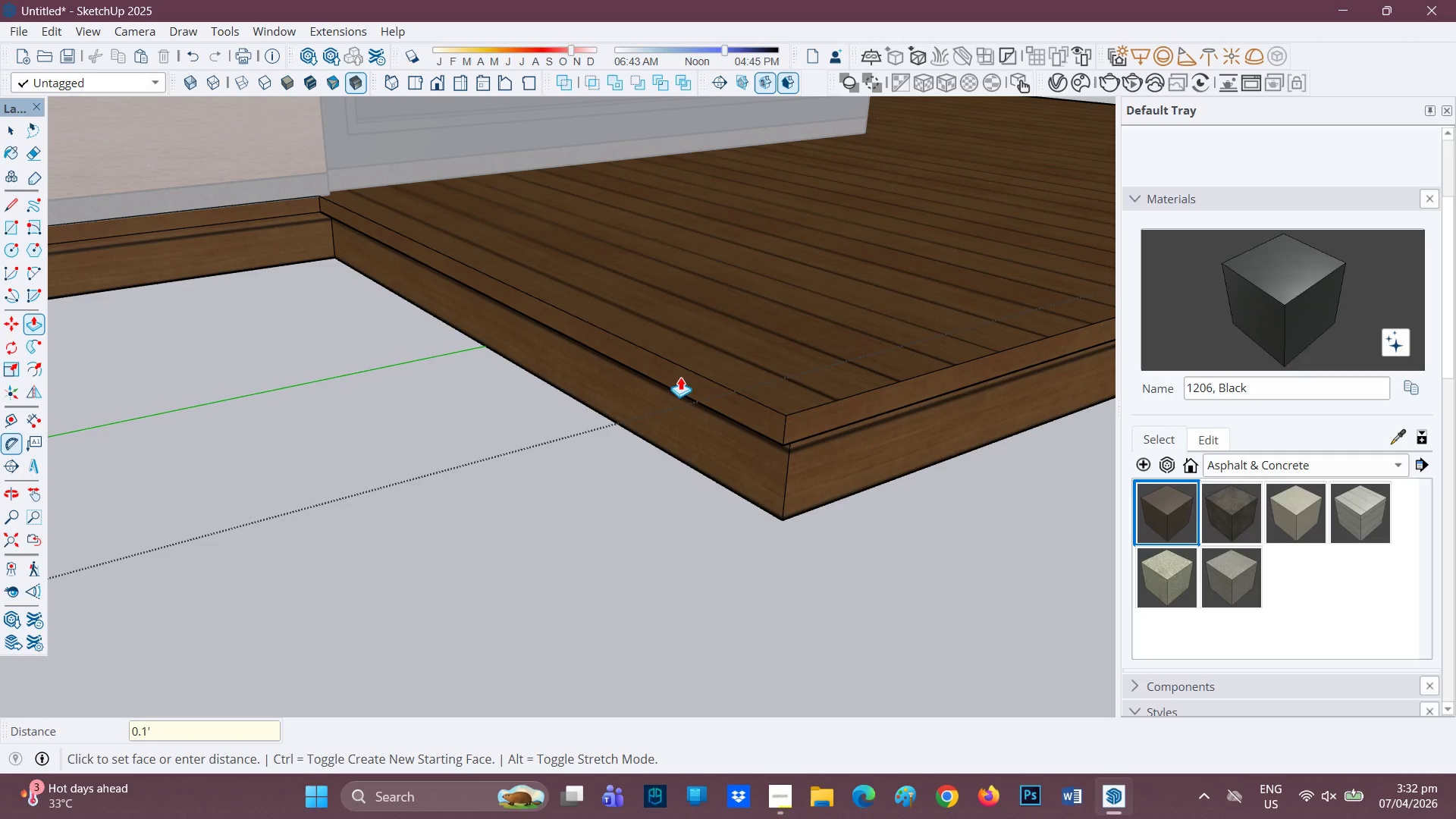 
left_click_drag(start_coordinate=[688, 374], to_coordinate=[699, 409])
 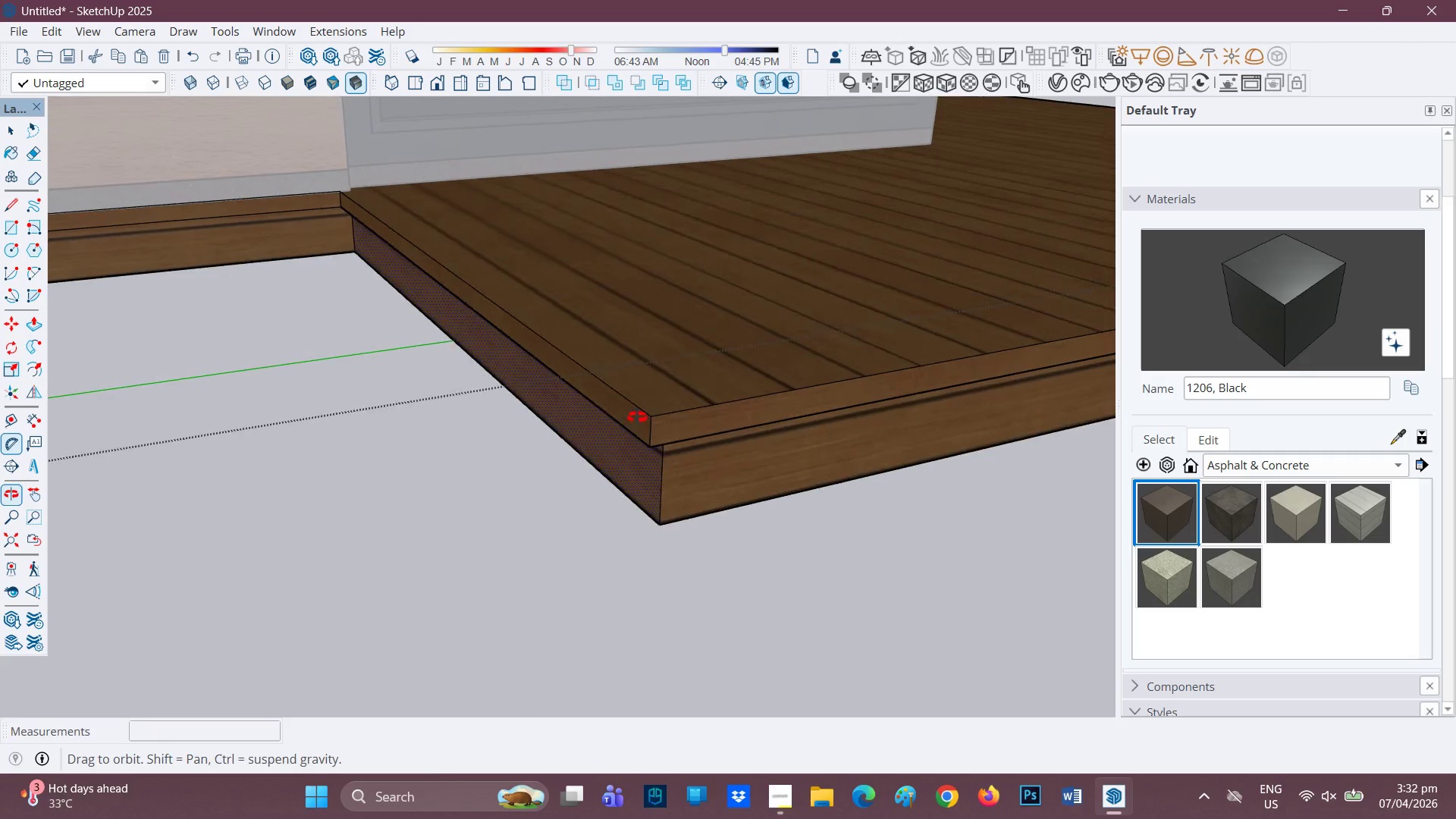 
scroll: coordinate [422, 439], scroll_direction: down, amount: 23.0
 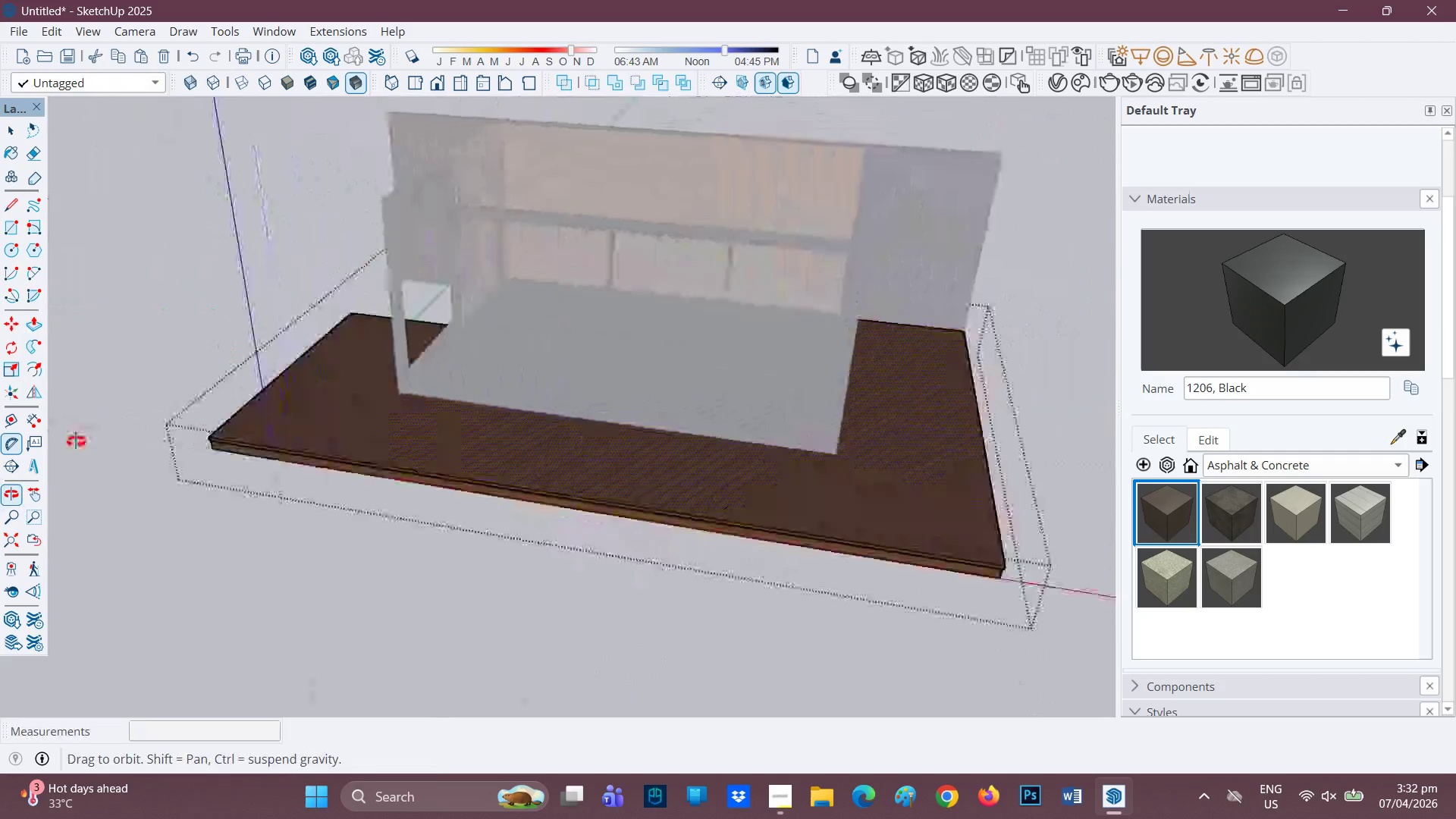 
scroll: coordinate [538, 437], scroll_direction: down, amount: 2.0
 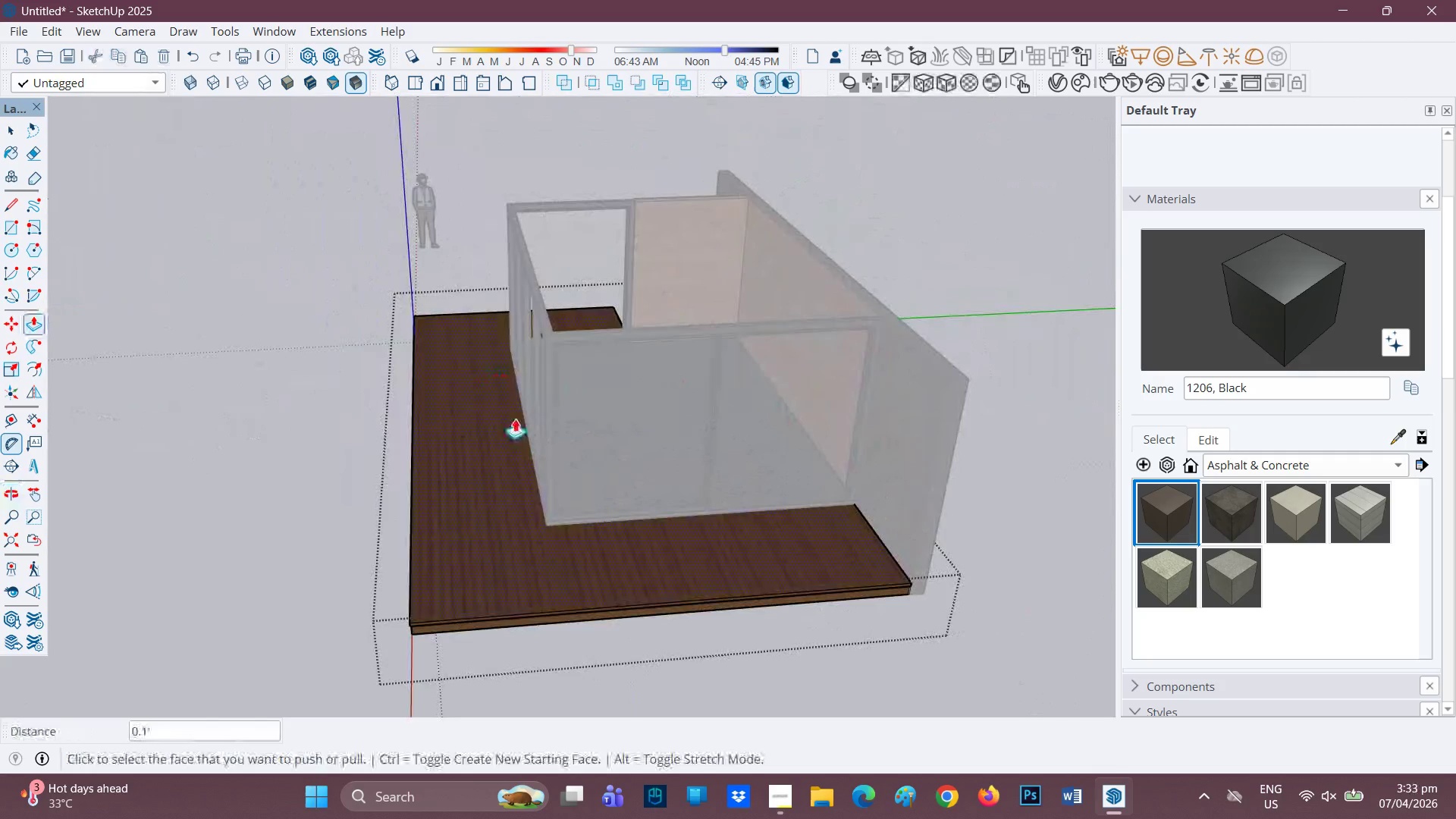 
scroll: coordinate [609, 583], scroll_direction: up, amount: 5.0
 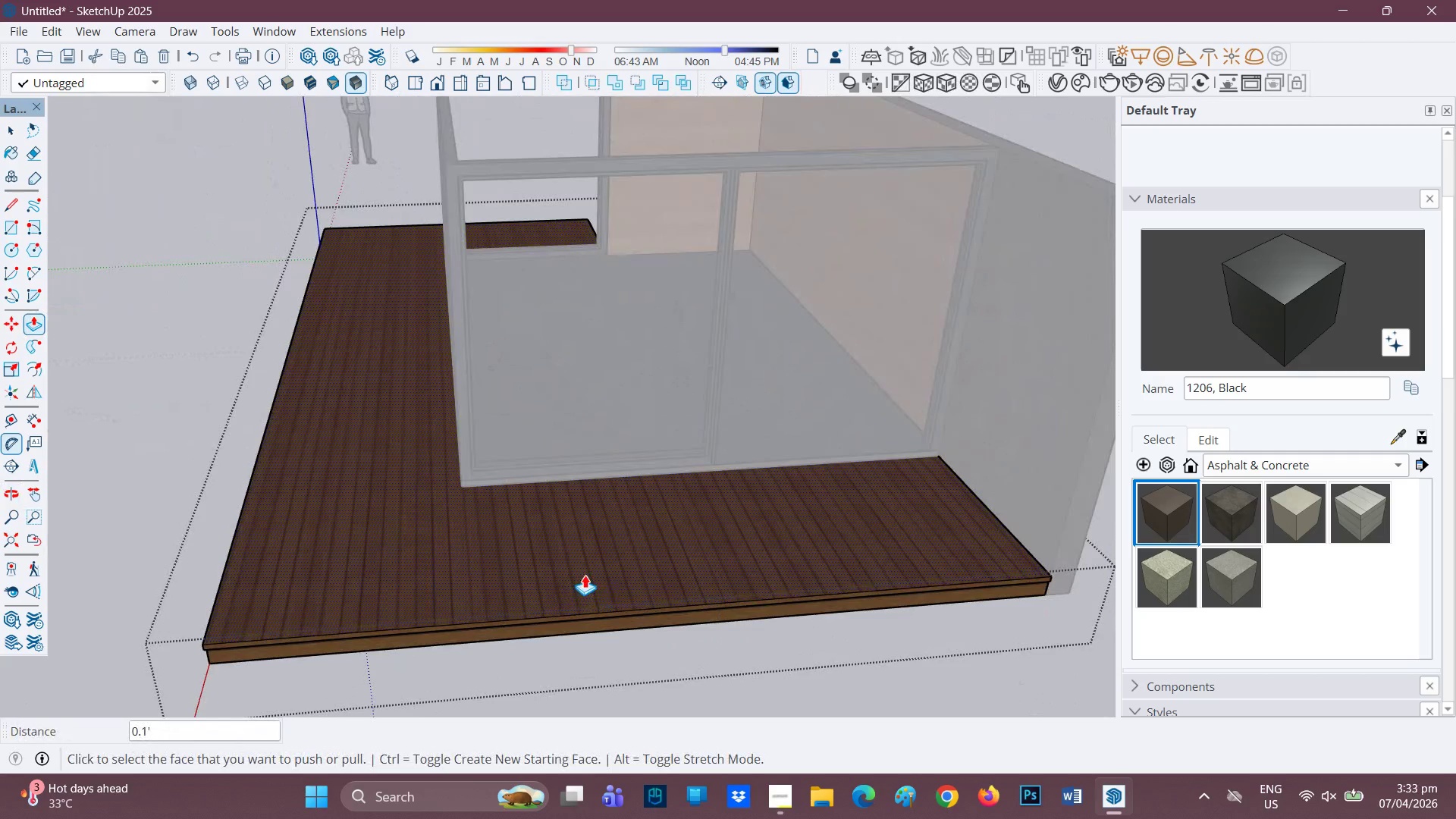 
key(H)
 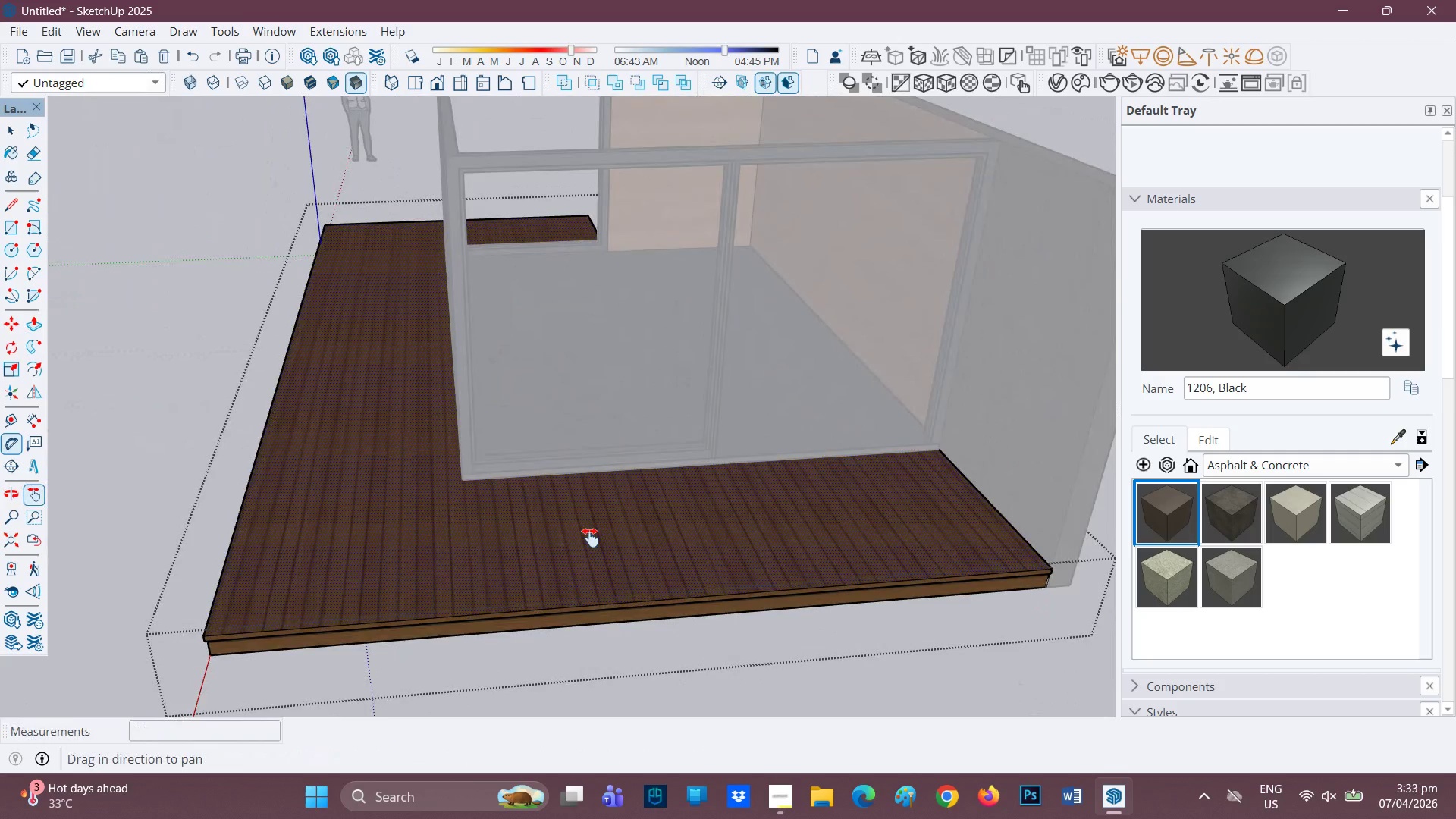 
left_click_drag(start_coordinate=[588, 564], to_coordinate=[570, 431])
 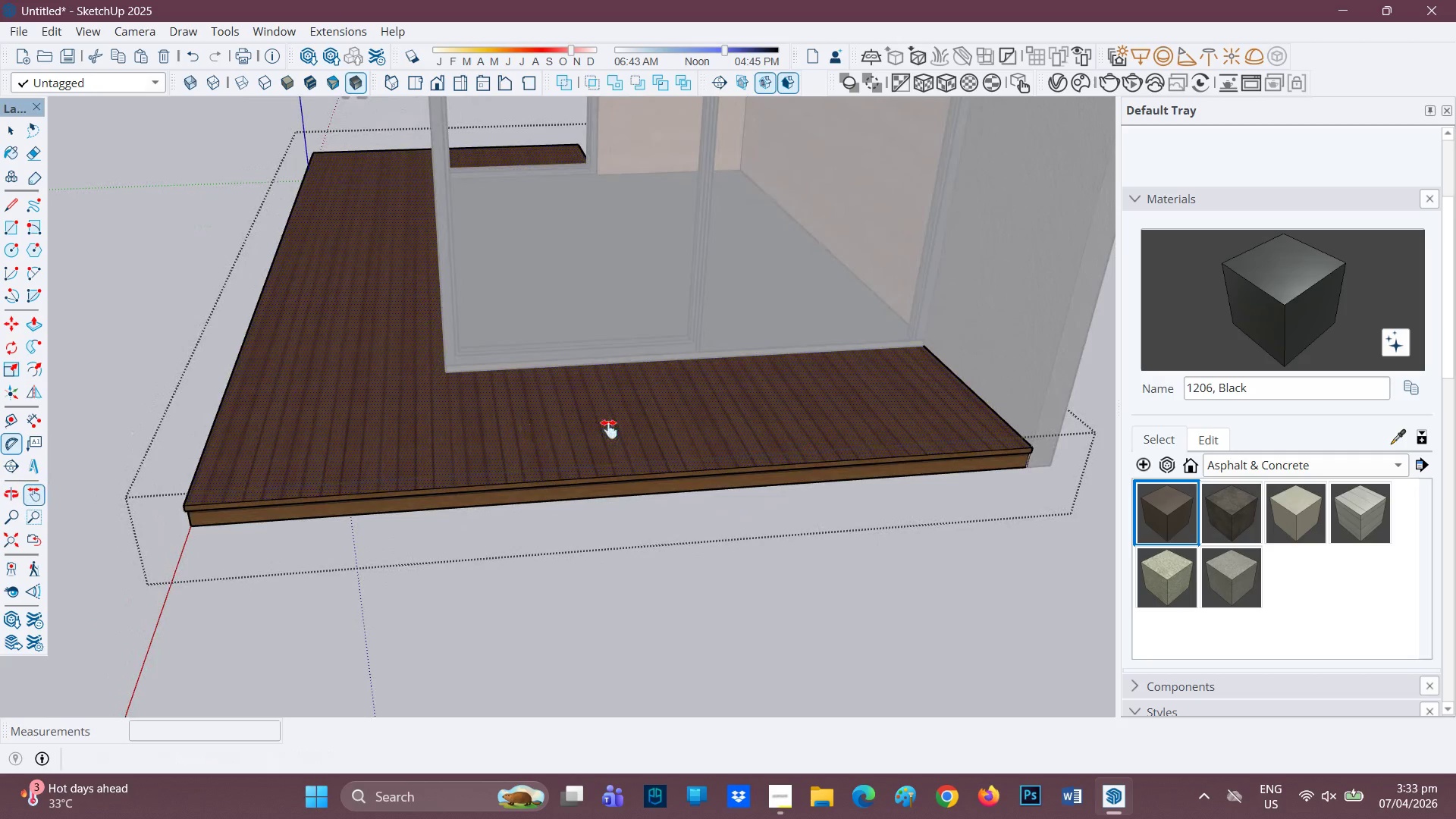 
scroll: coordinate [441, 405], scroll_direction: down, amount: 11.0
 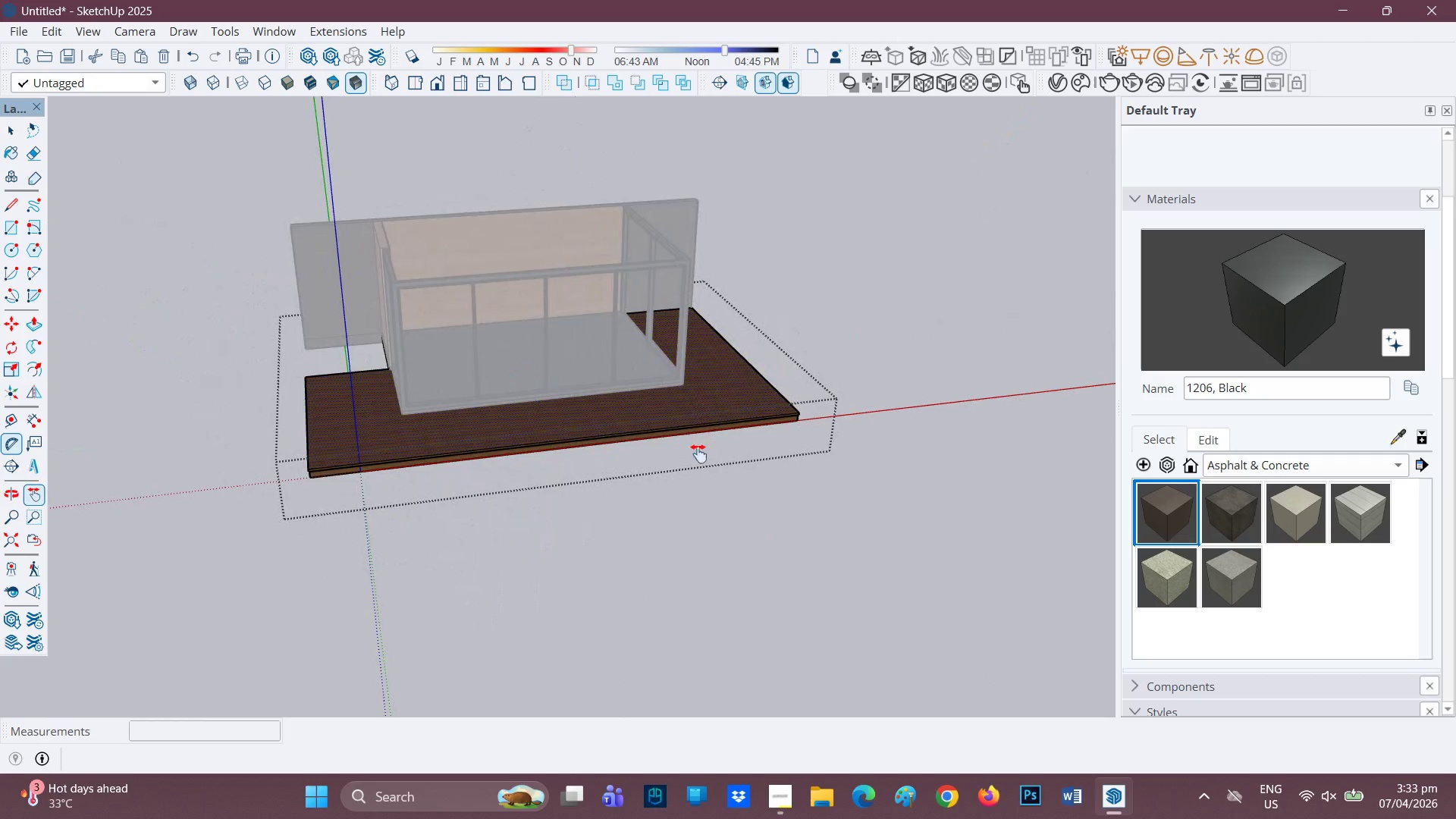 
key(Space)
 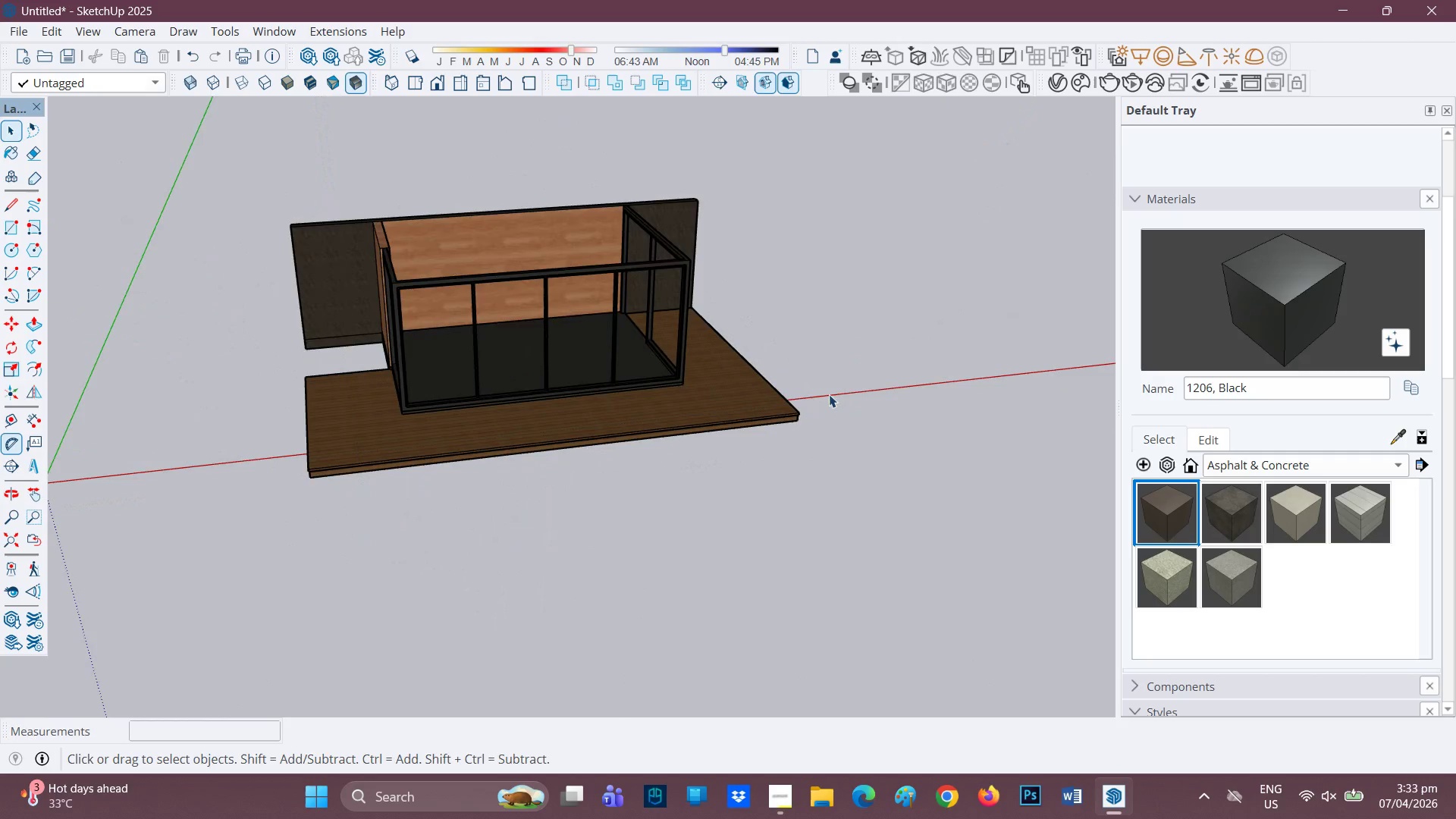 
scroll: coordinate [392, 246], scroll_direction: up, amount: 7.0
 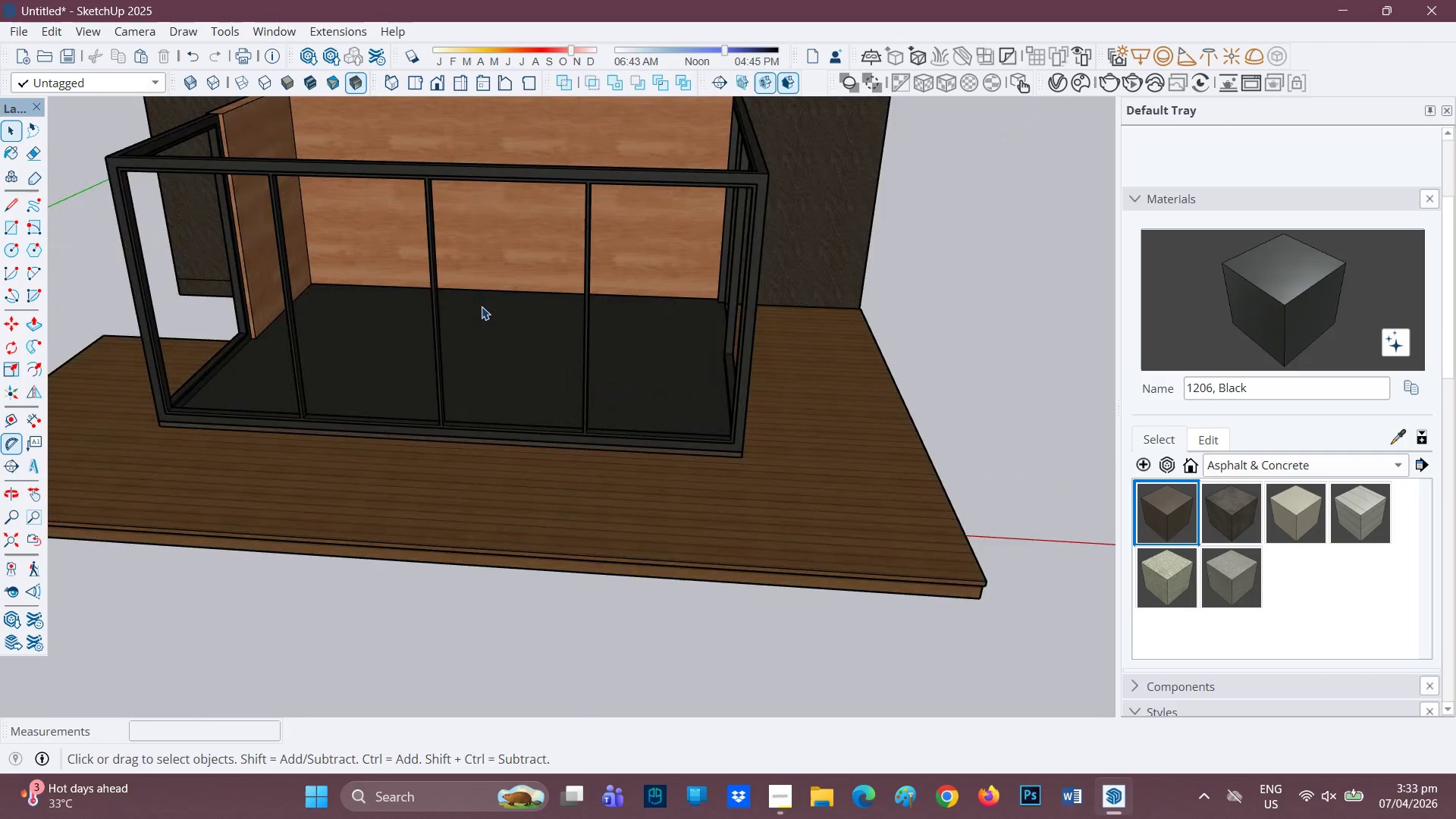 
key(H)
 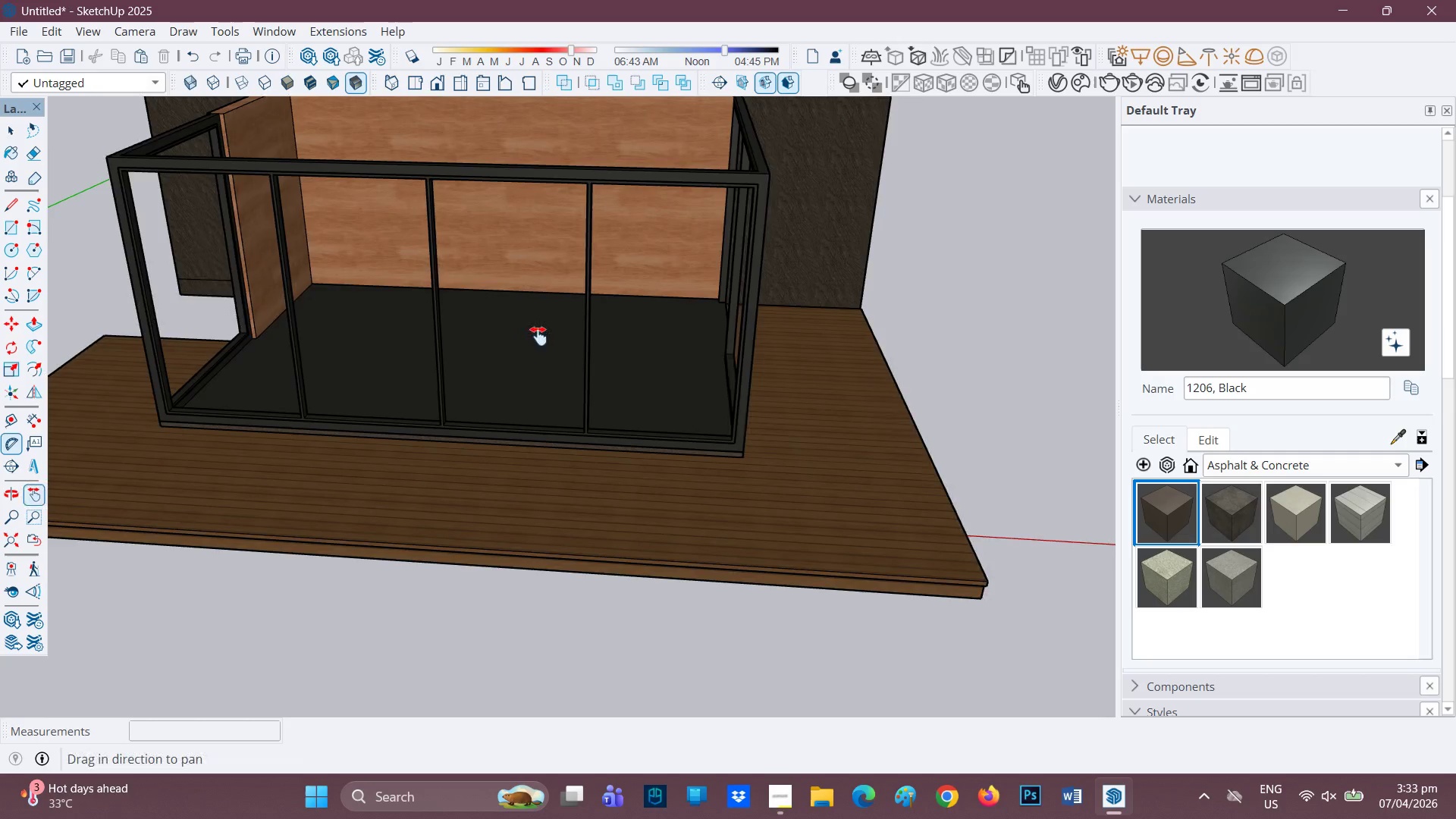 
left_click_drag(start_coordinate=[482, 306], to_coordinate=[651, 424])
 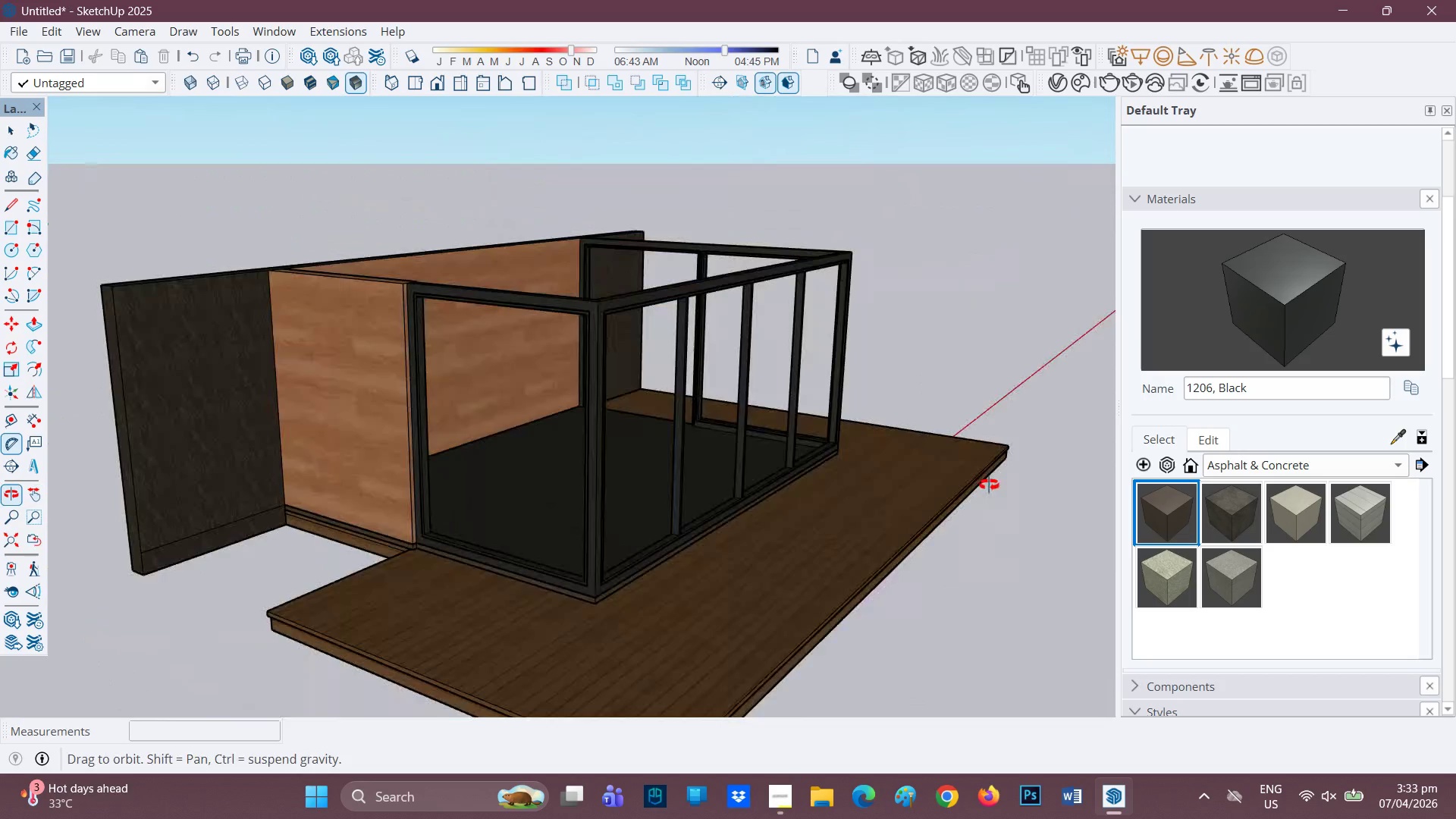 
wait(6.01)
 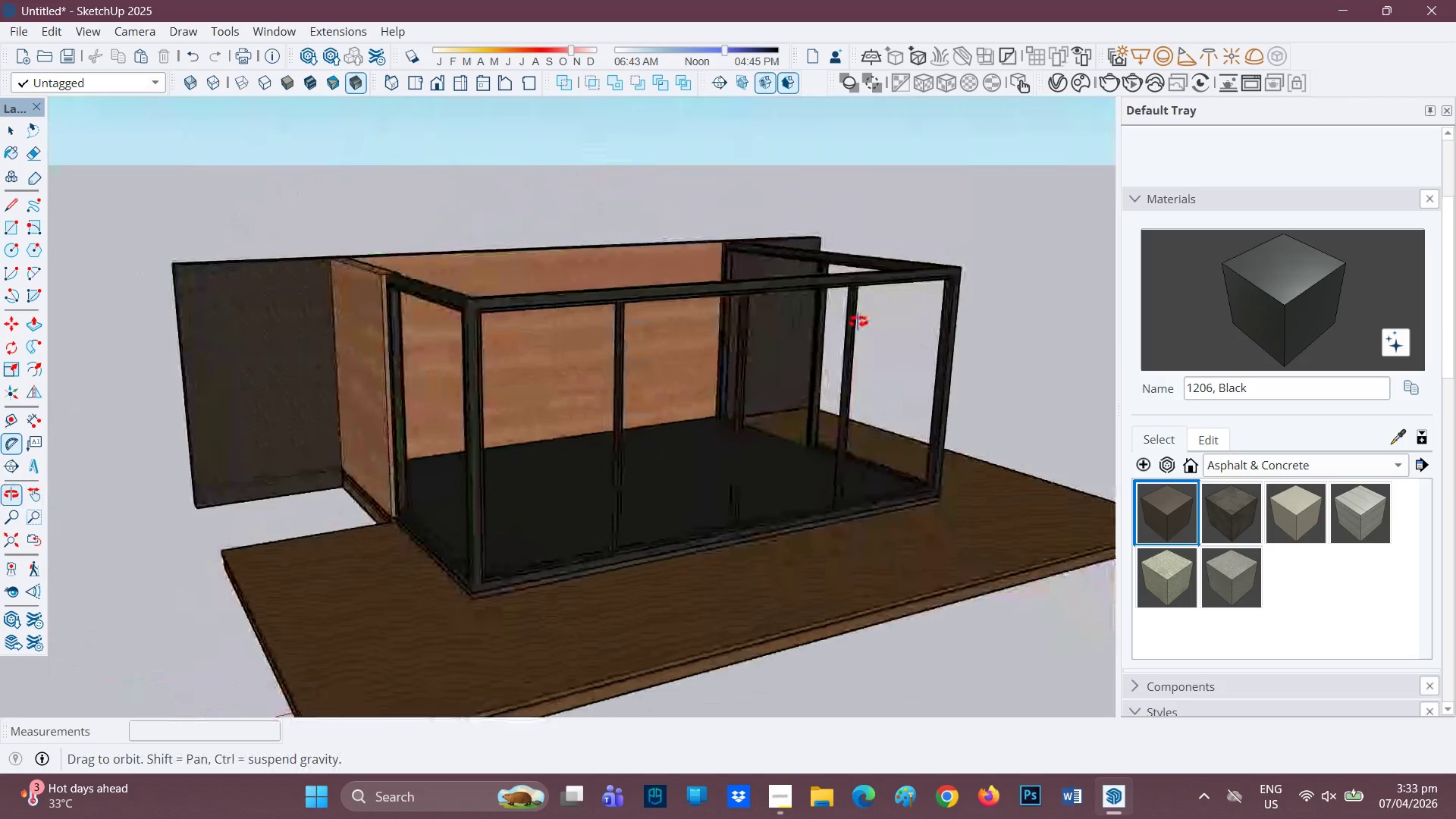 
scroll: coordinate [717, 546], scroll_direction: up, amount: 5.0
 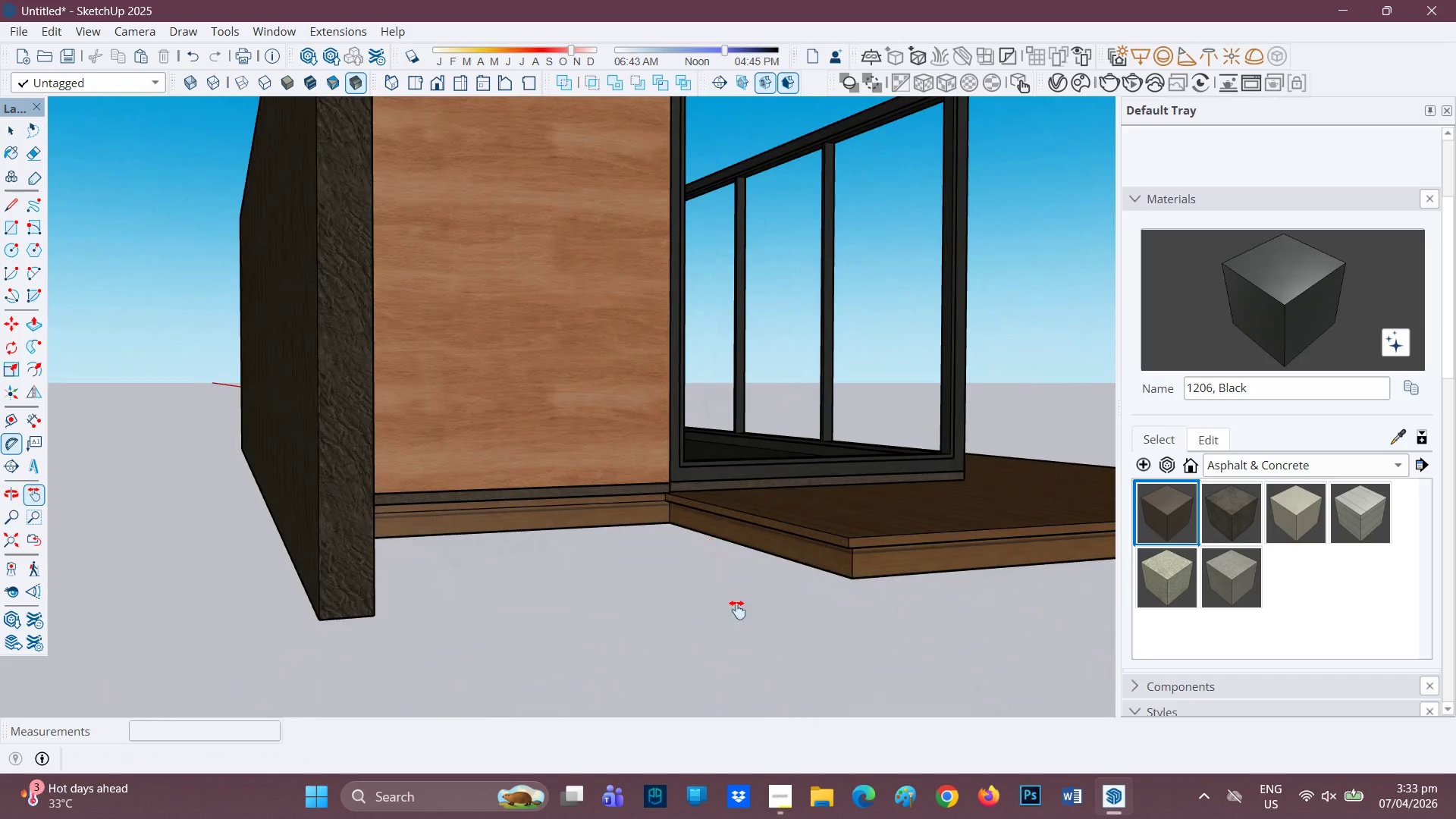 
key(P)
 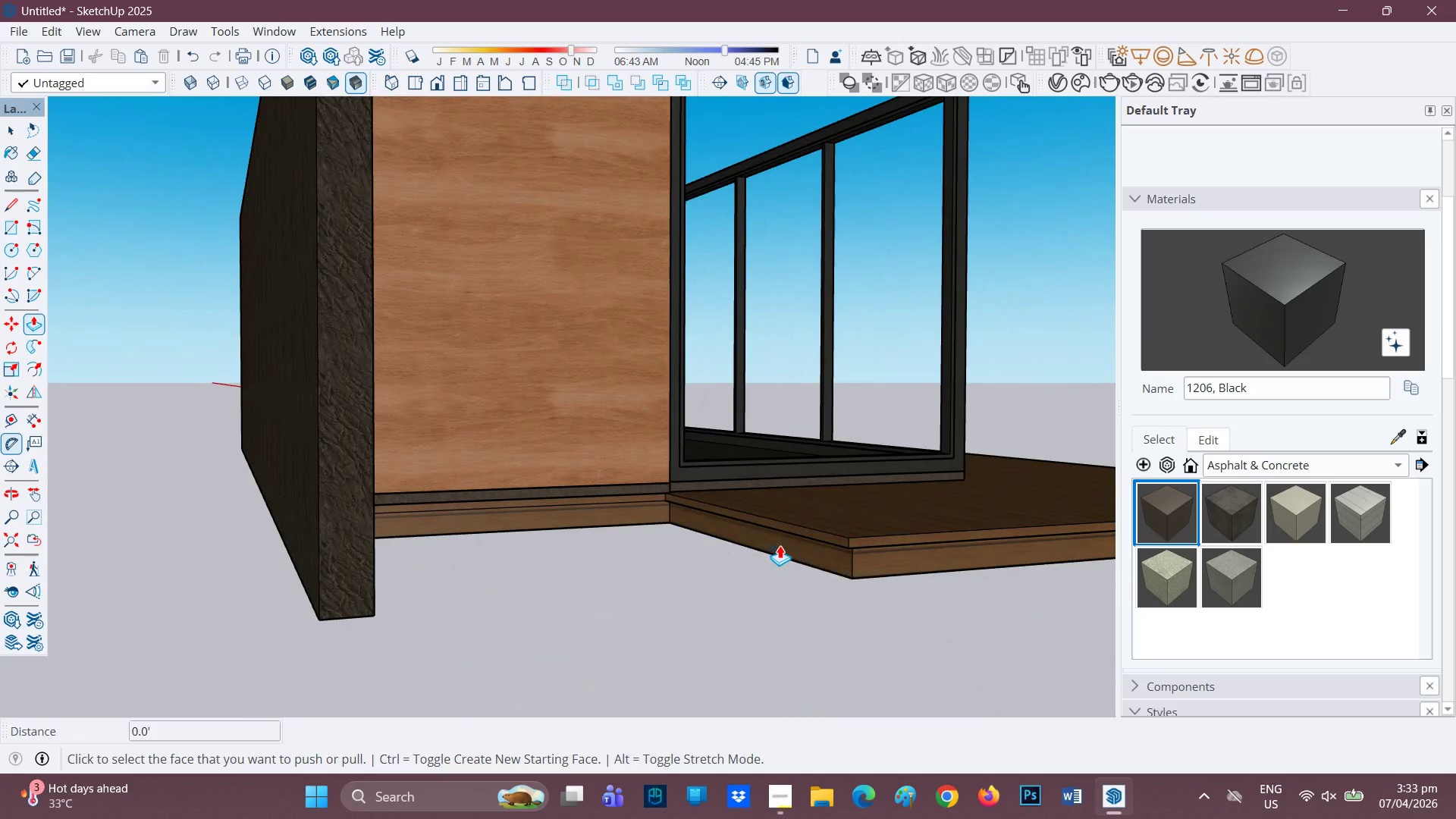 
key(Space)
 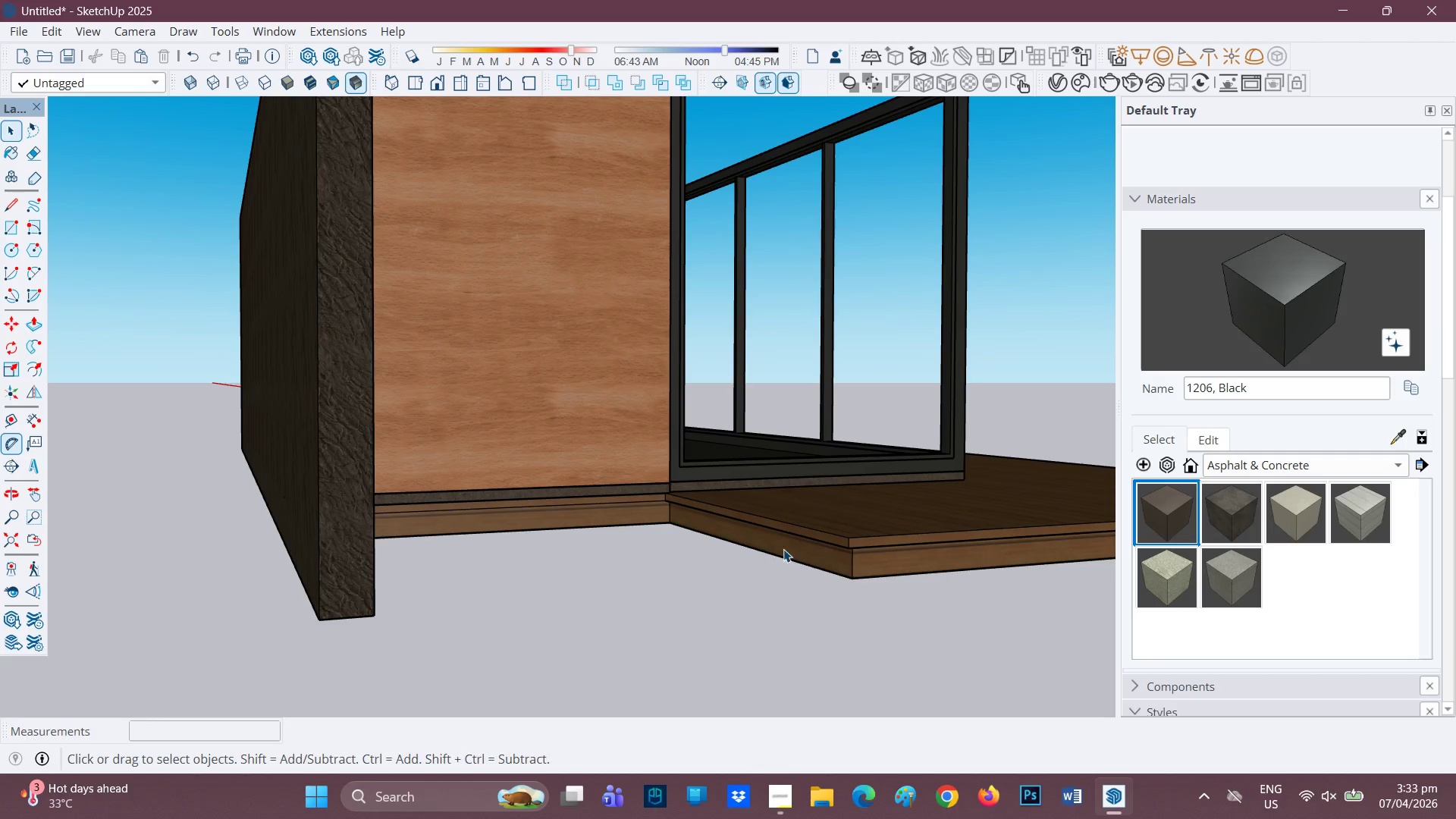 
left_click([783, 549])
 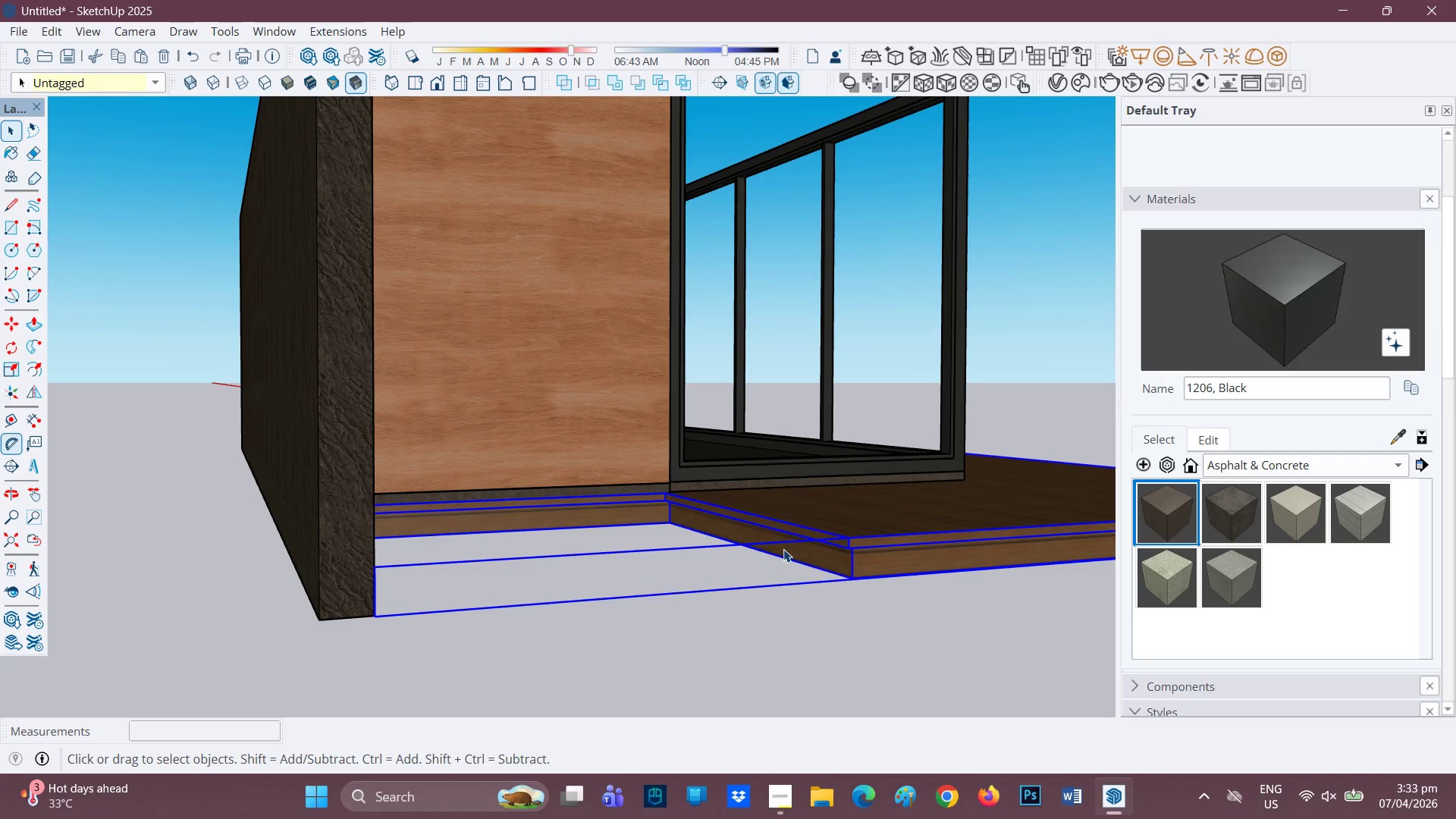 
double_click([783, 549])
 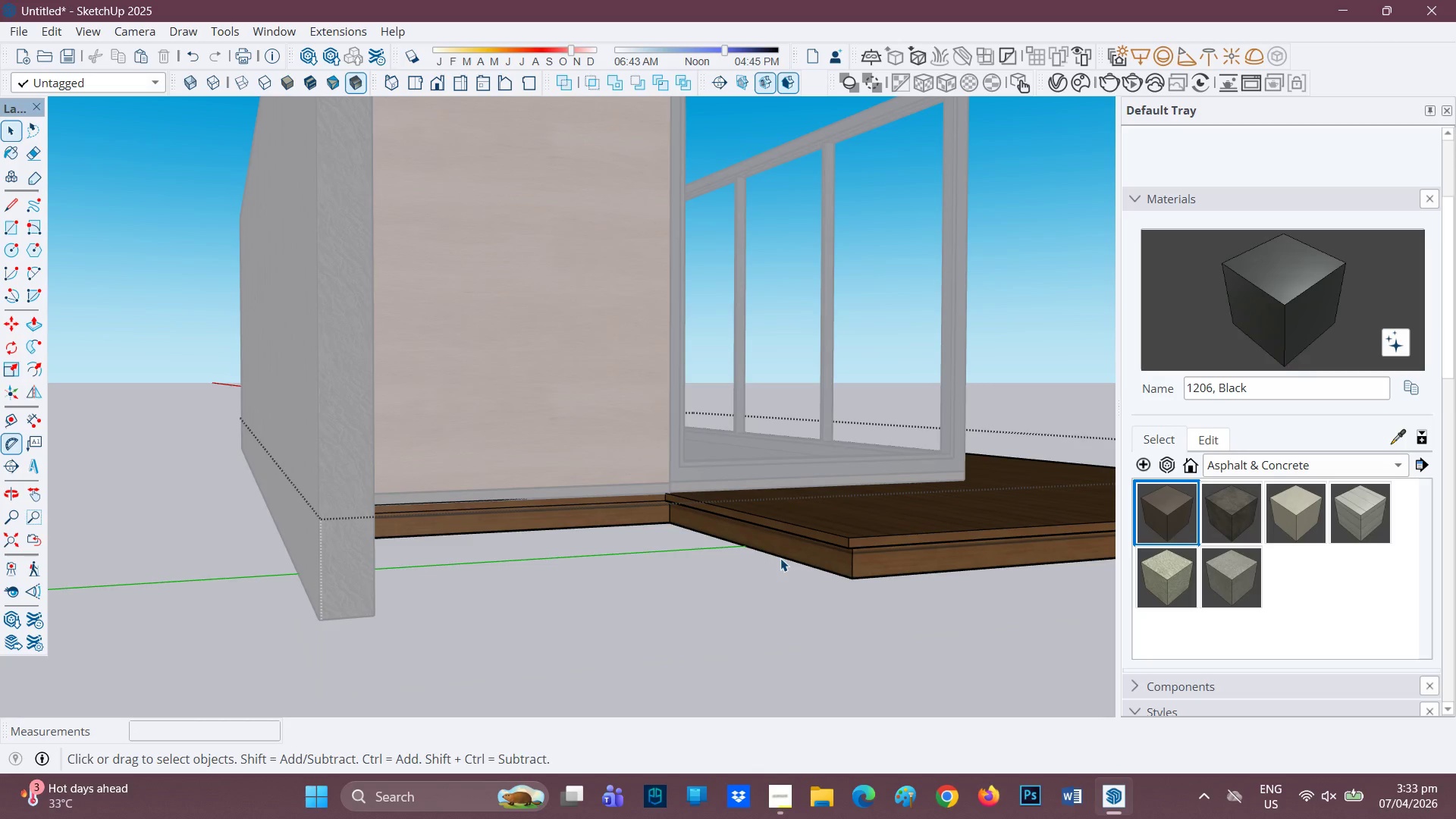 
key(P)
 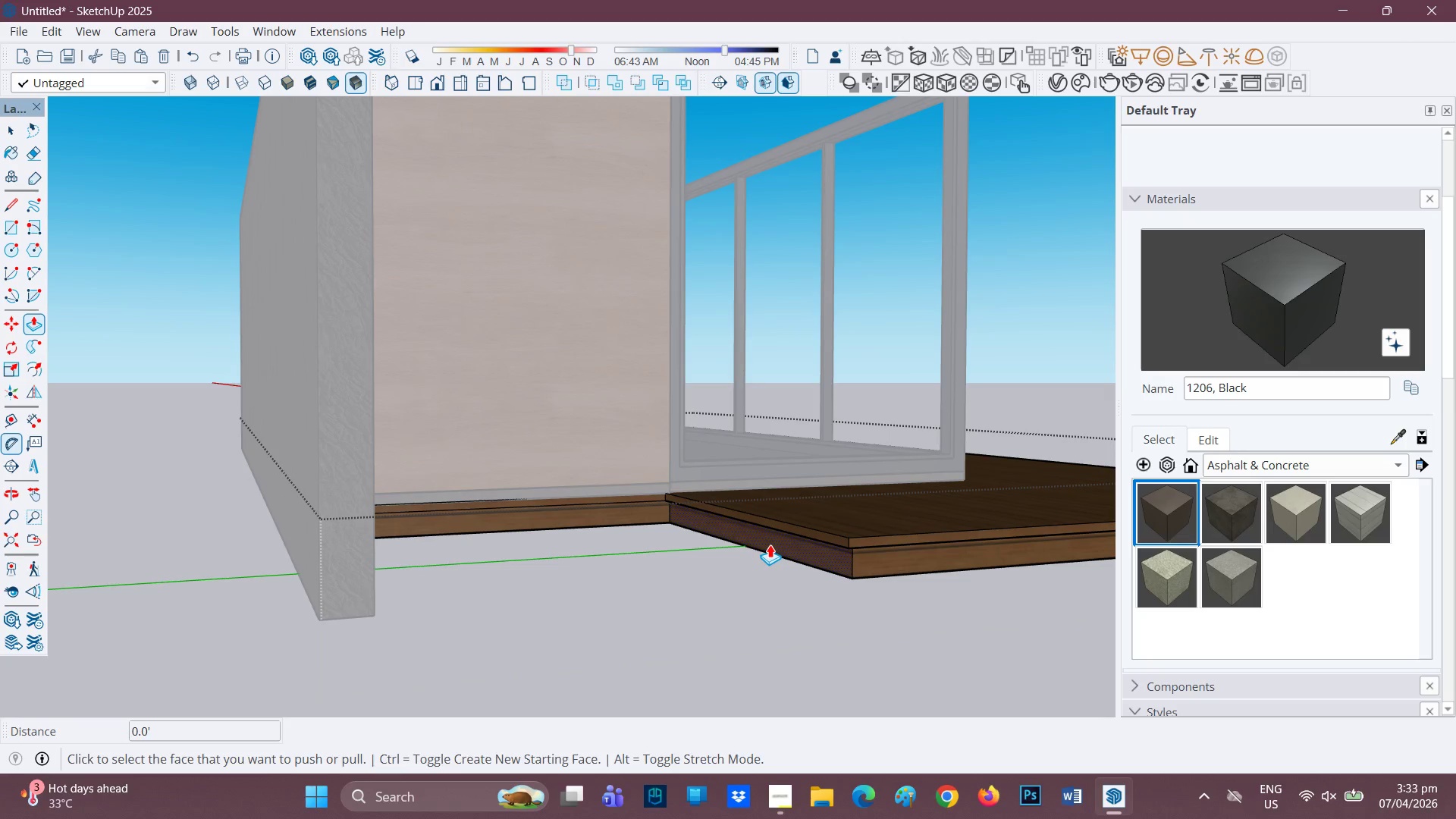 
left_click([770, 544])
 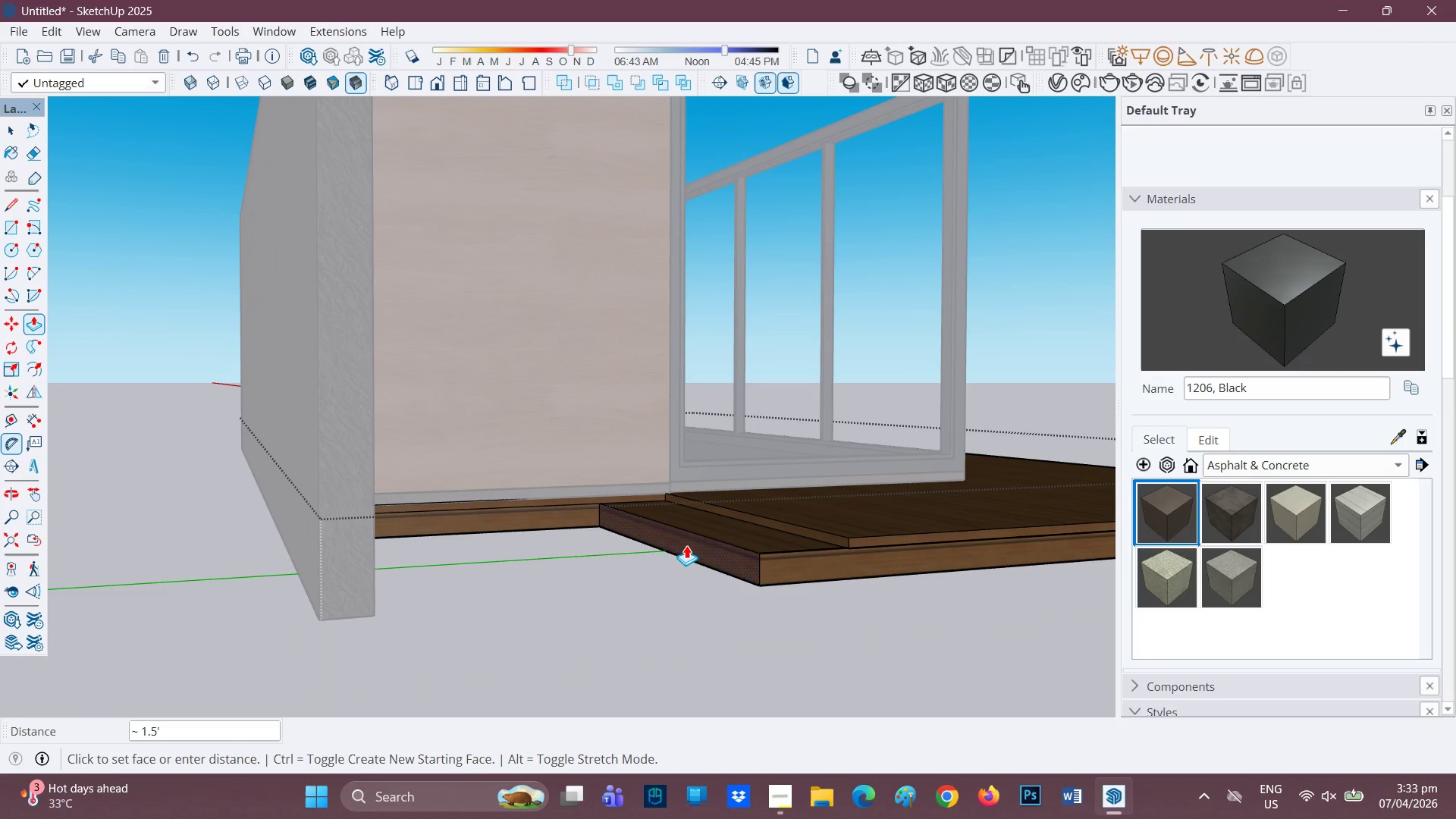 
key(2)
 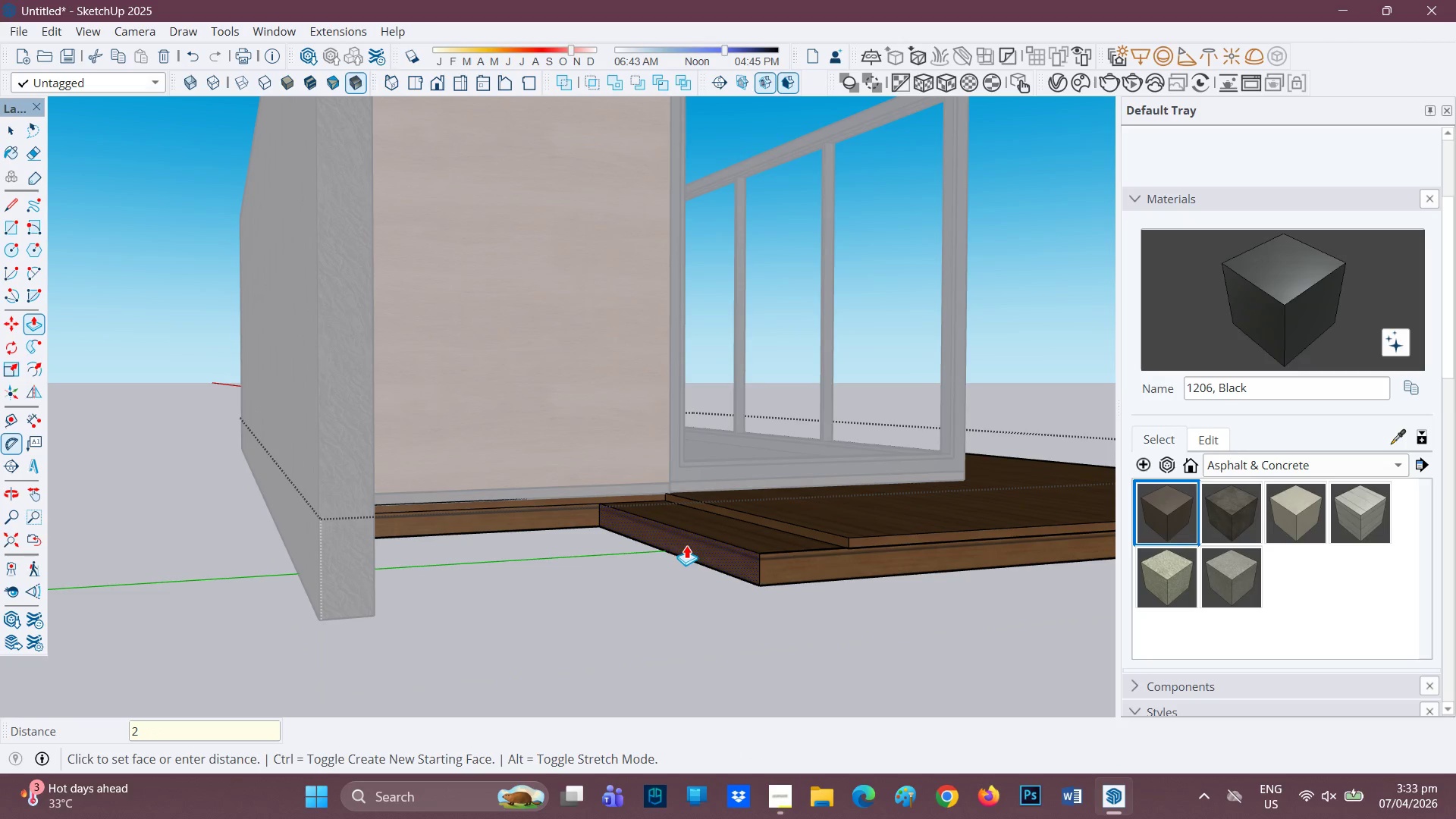 
key(Quote)
 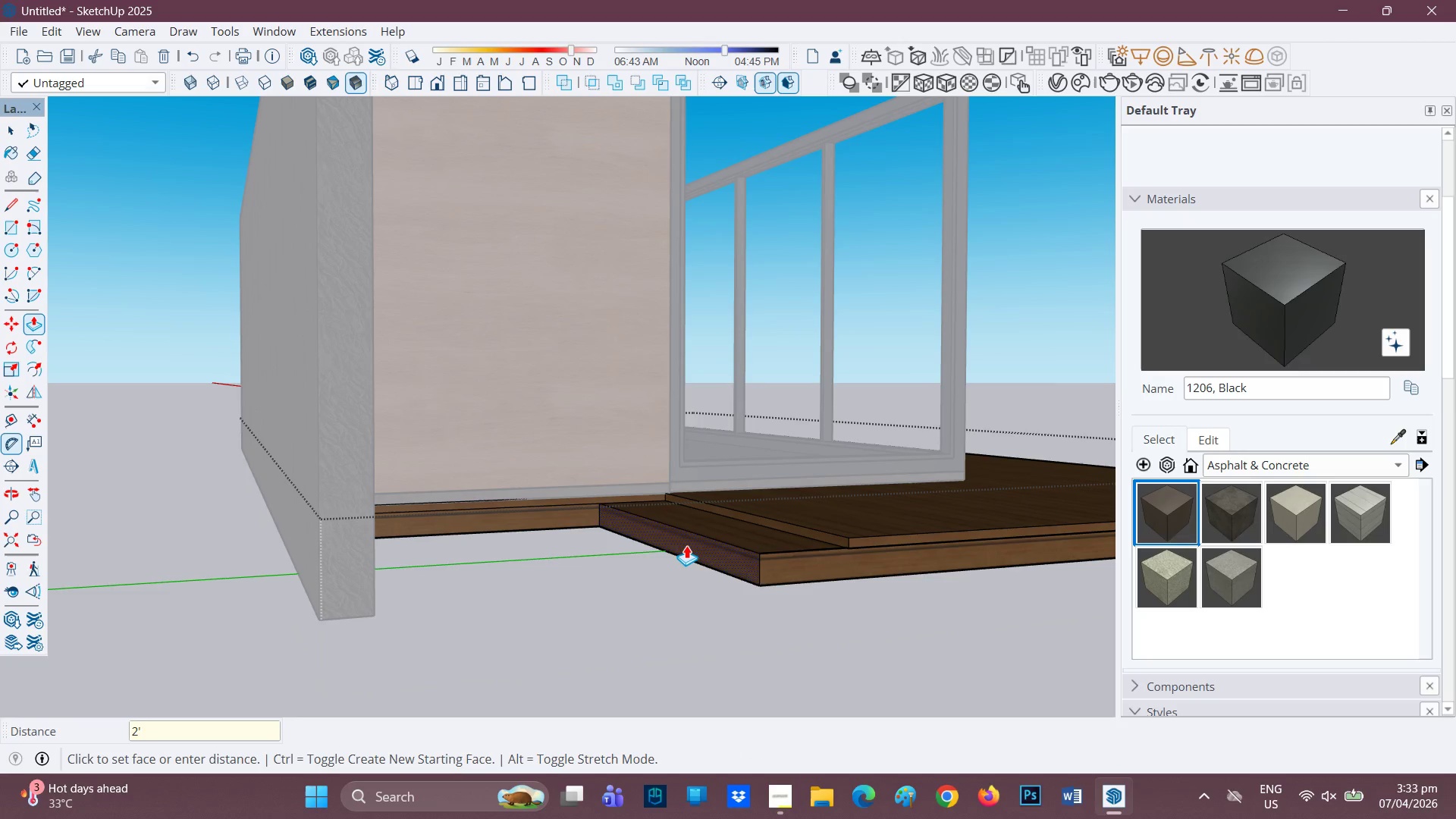 
key(Enter)
 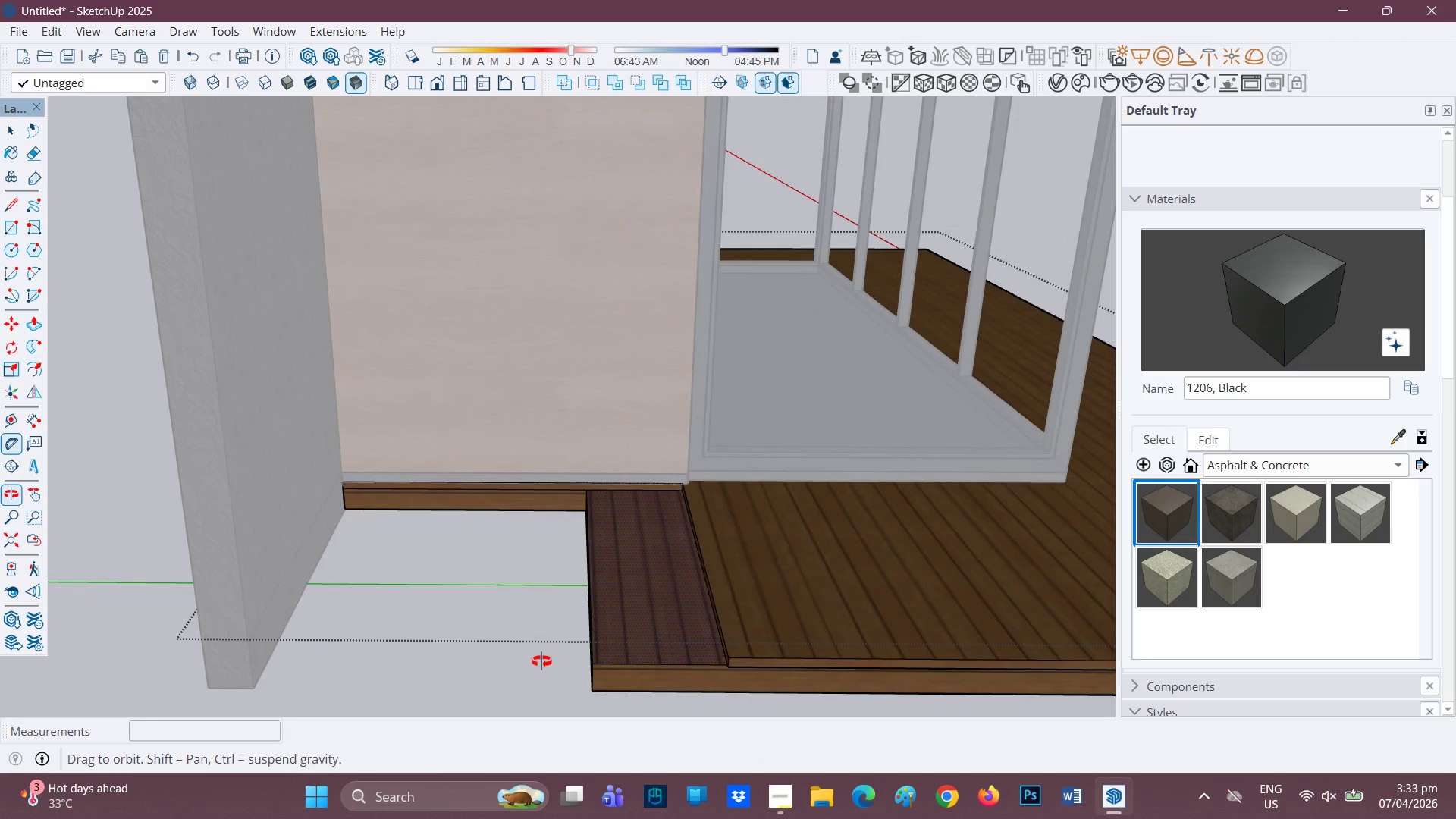 
scroll: coordinate [592, 574], scroll_direction: up, amount: 2.0
 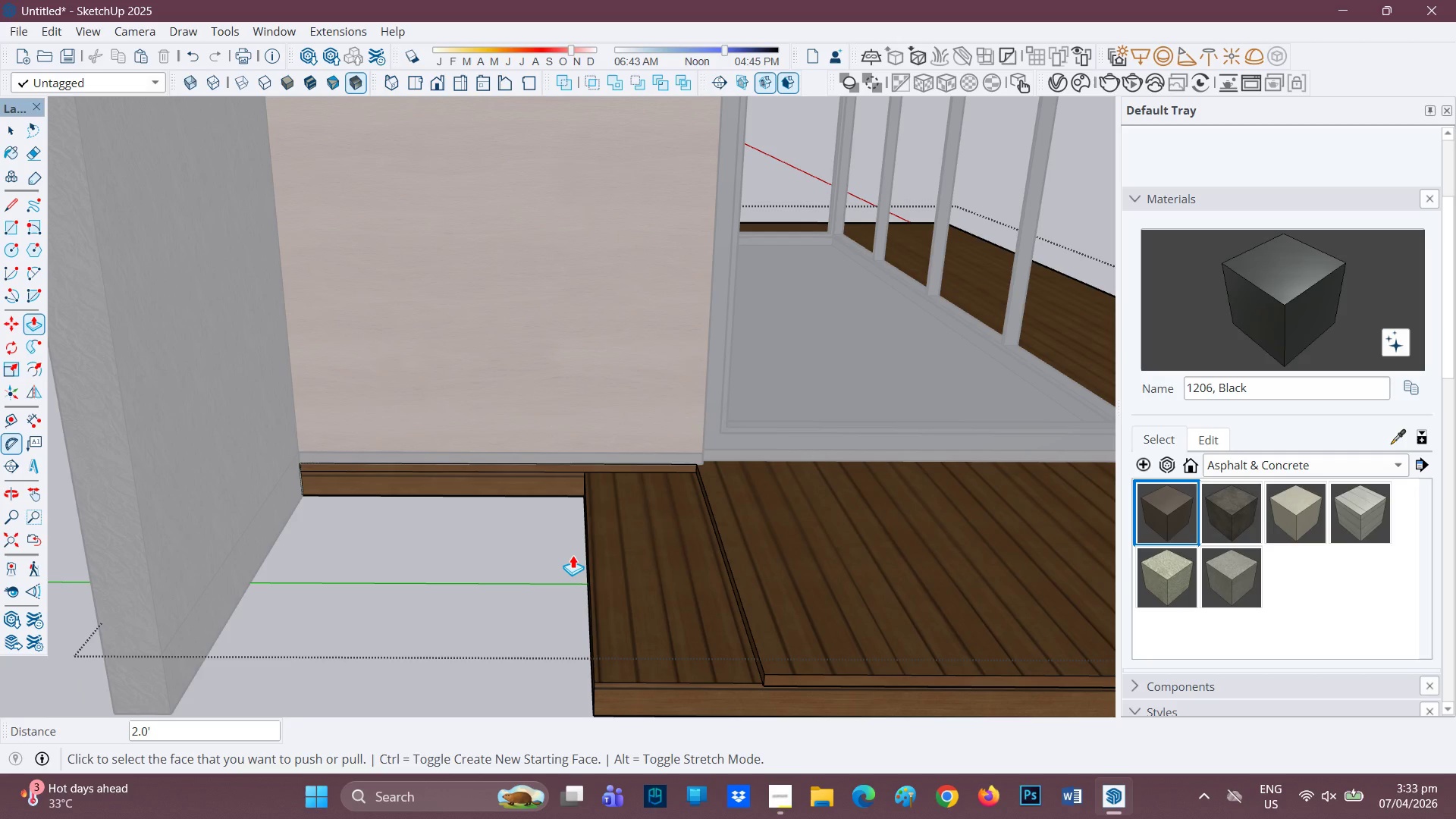 
key(Control+Z)
 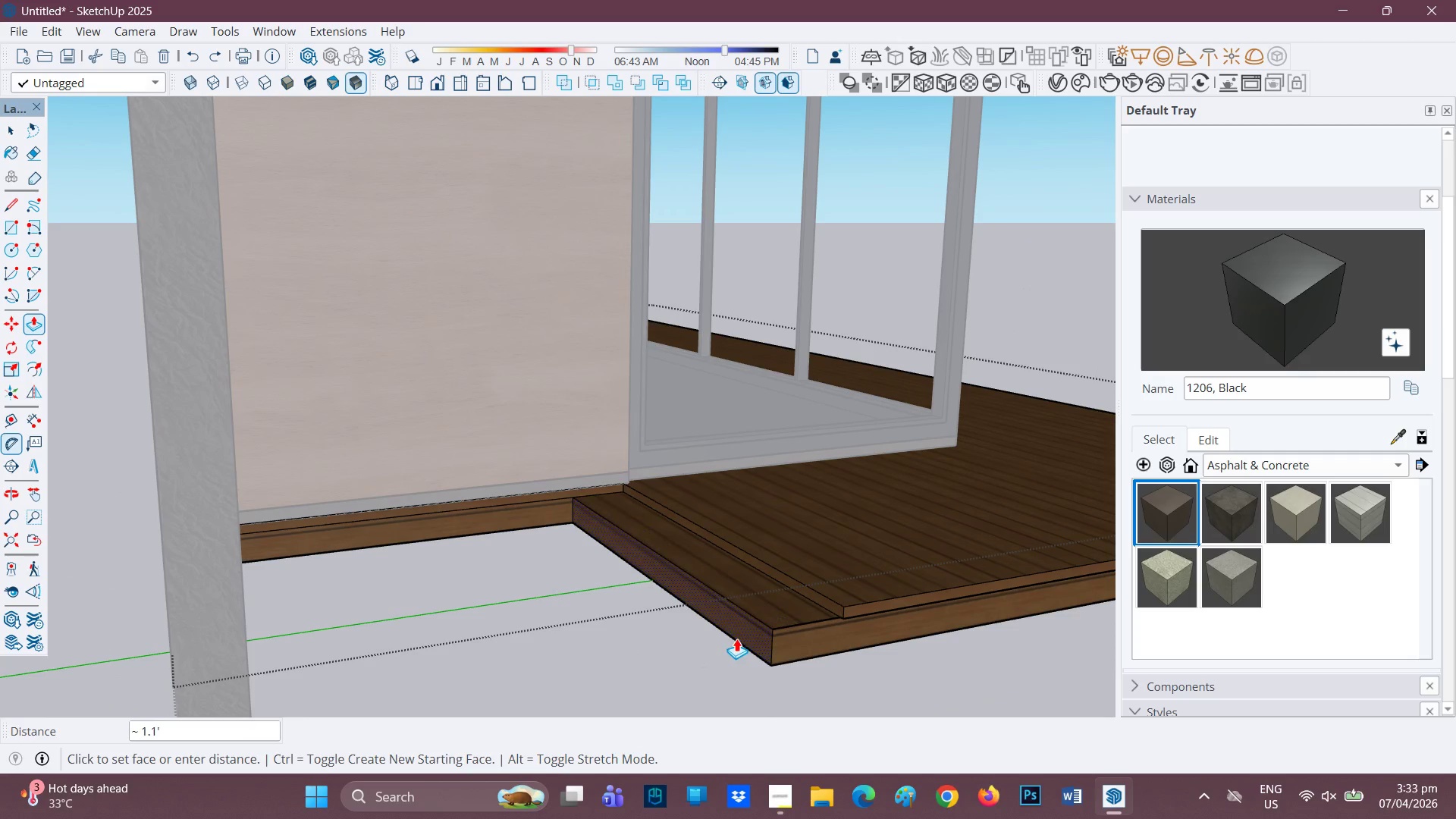 
key(1)
 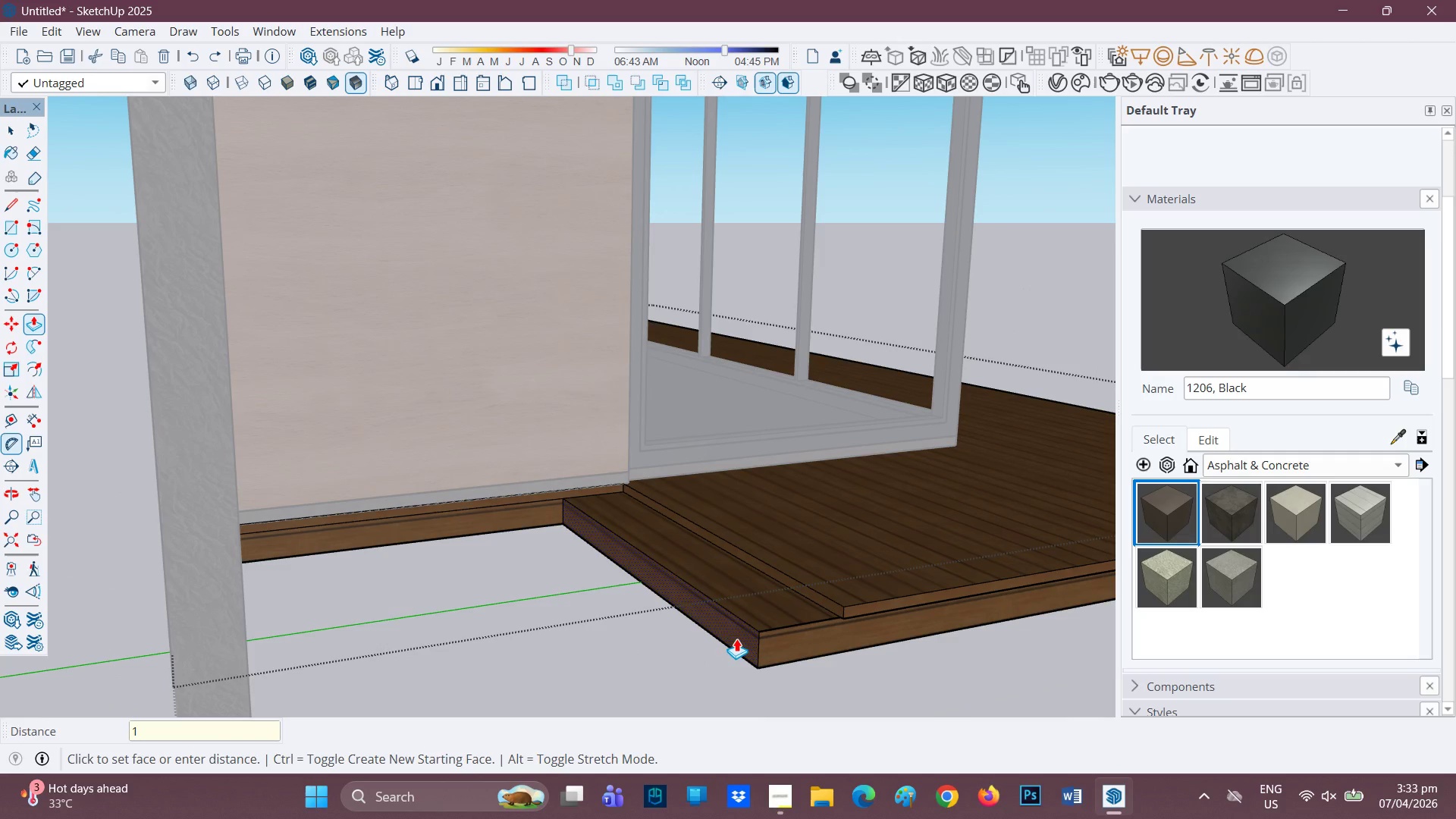 
key(Quote)
 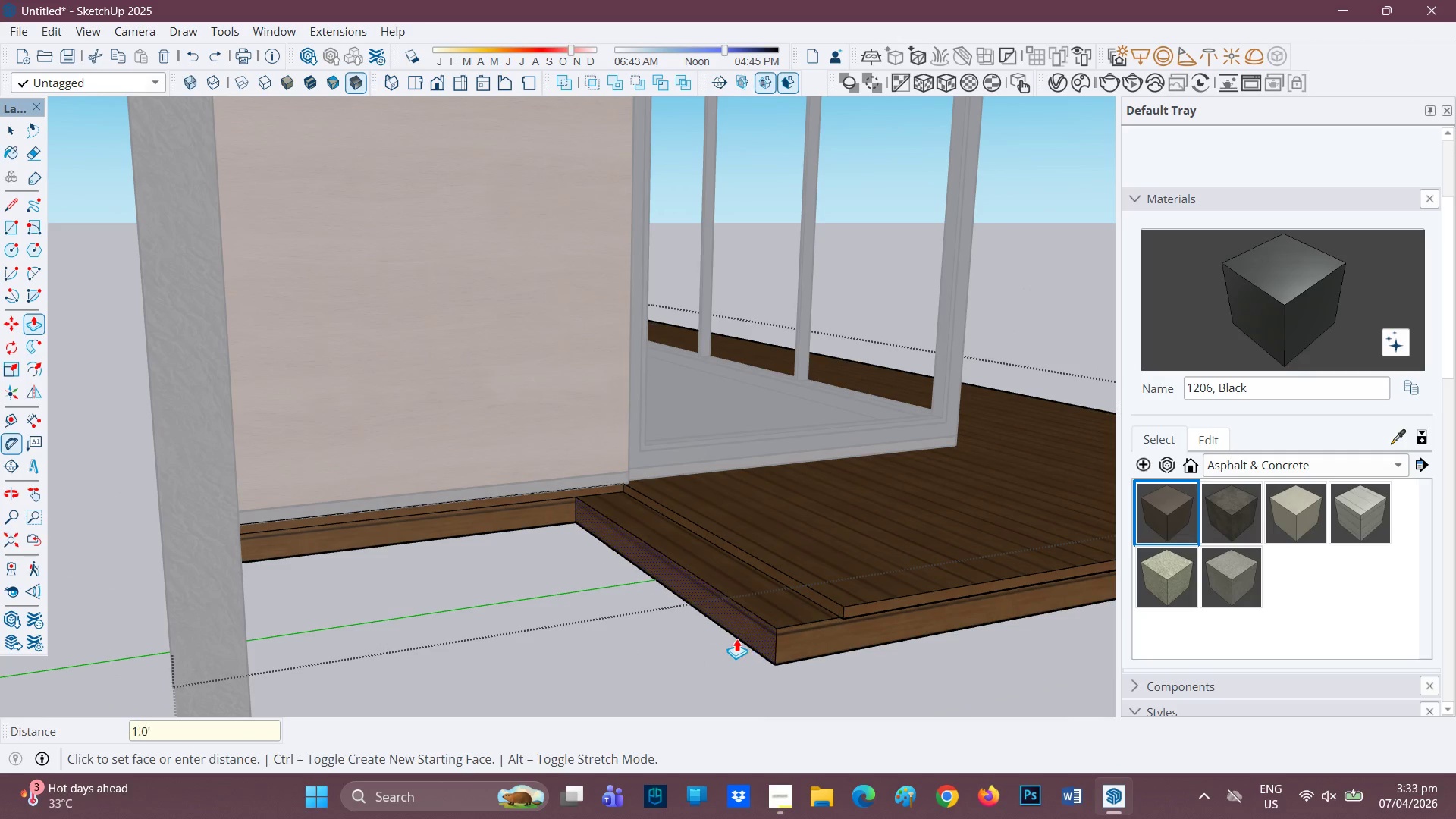 
key(Enter)
 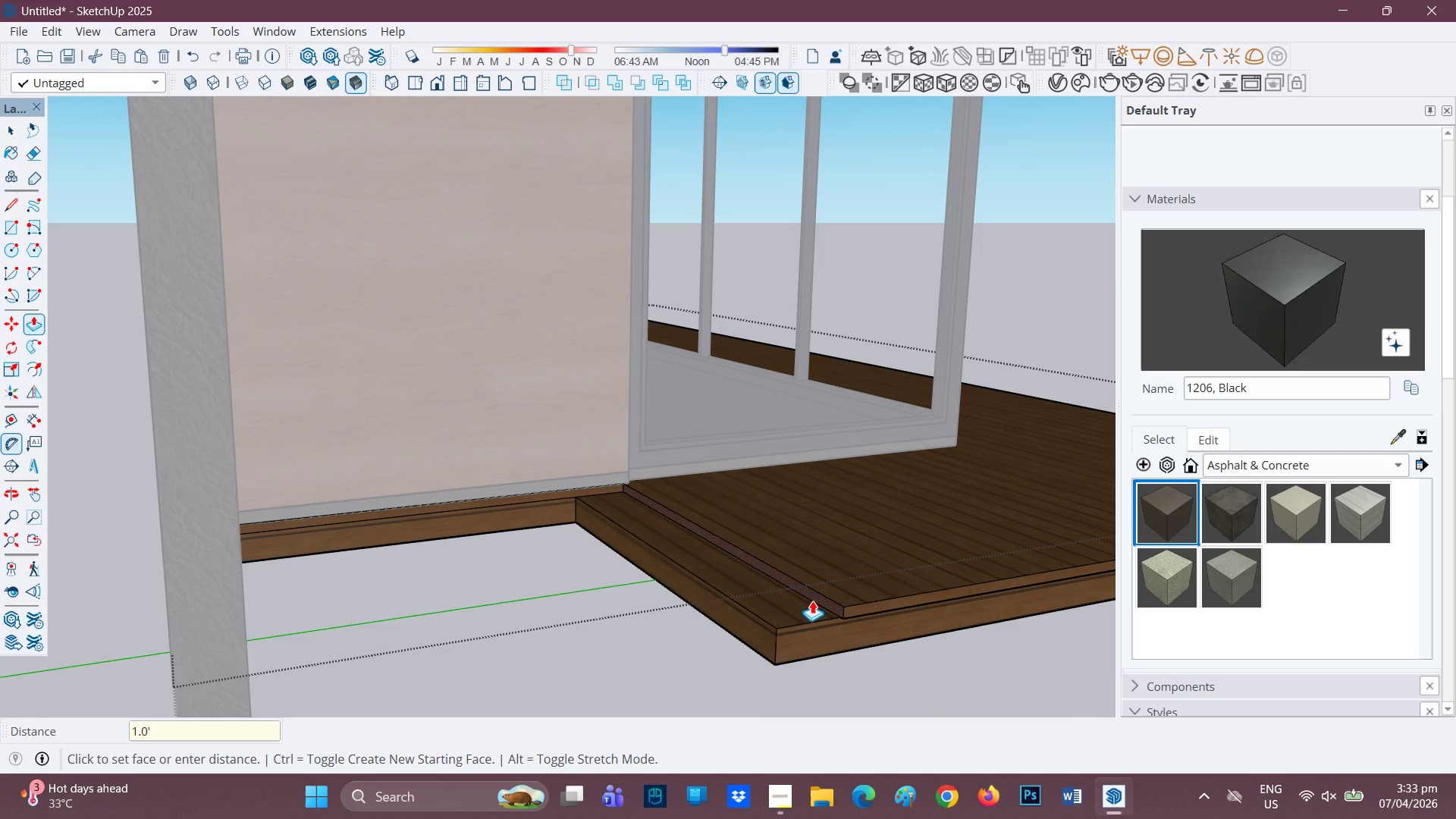 
left_click([812, 601])
 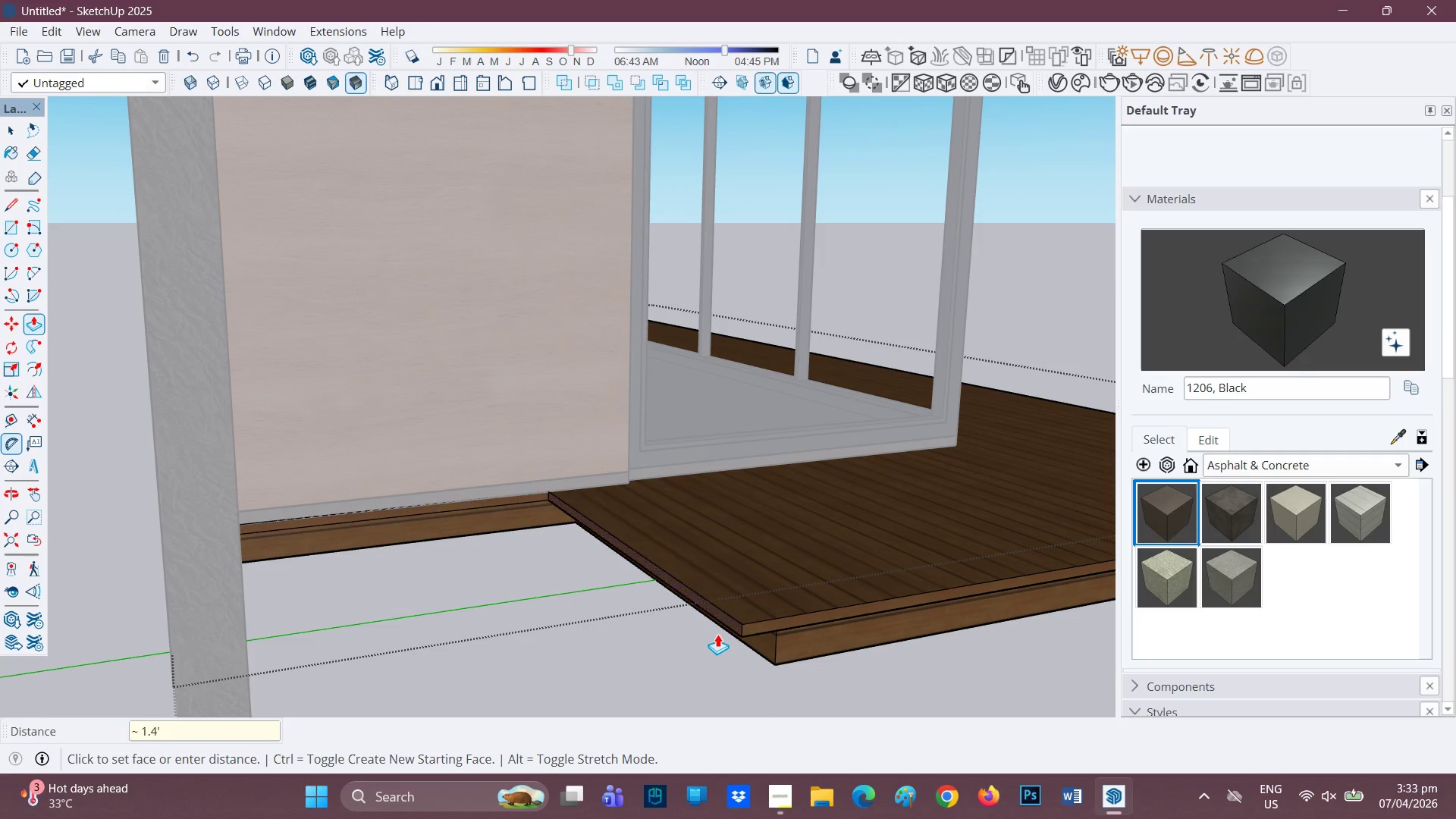 
key(1)
 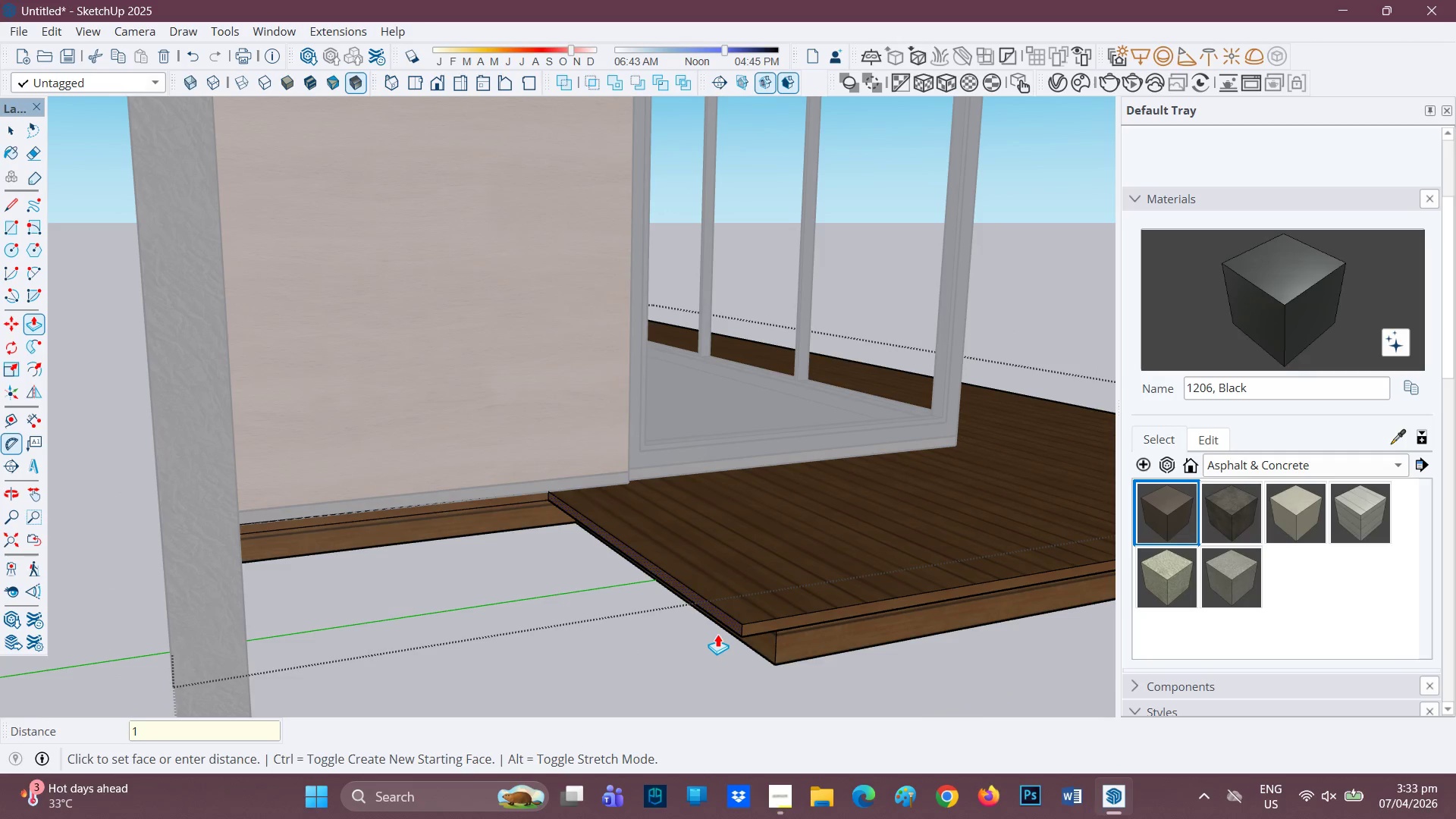 
key(Quote)
 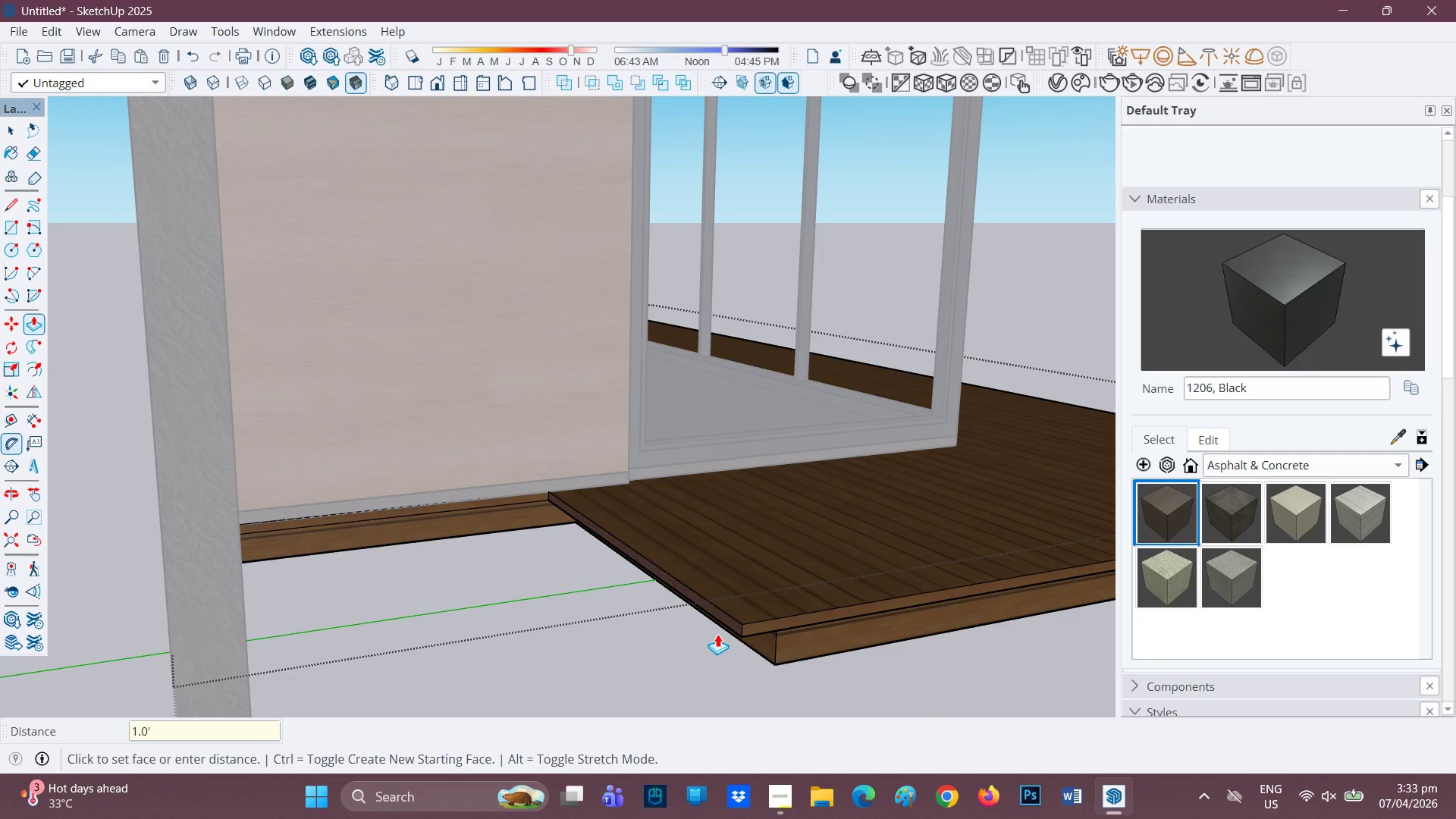 
key(Enter)
 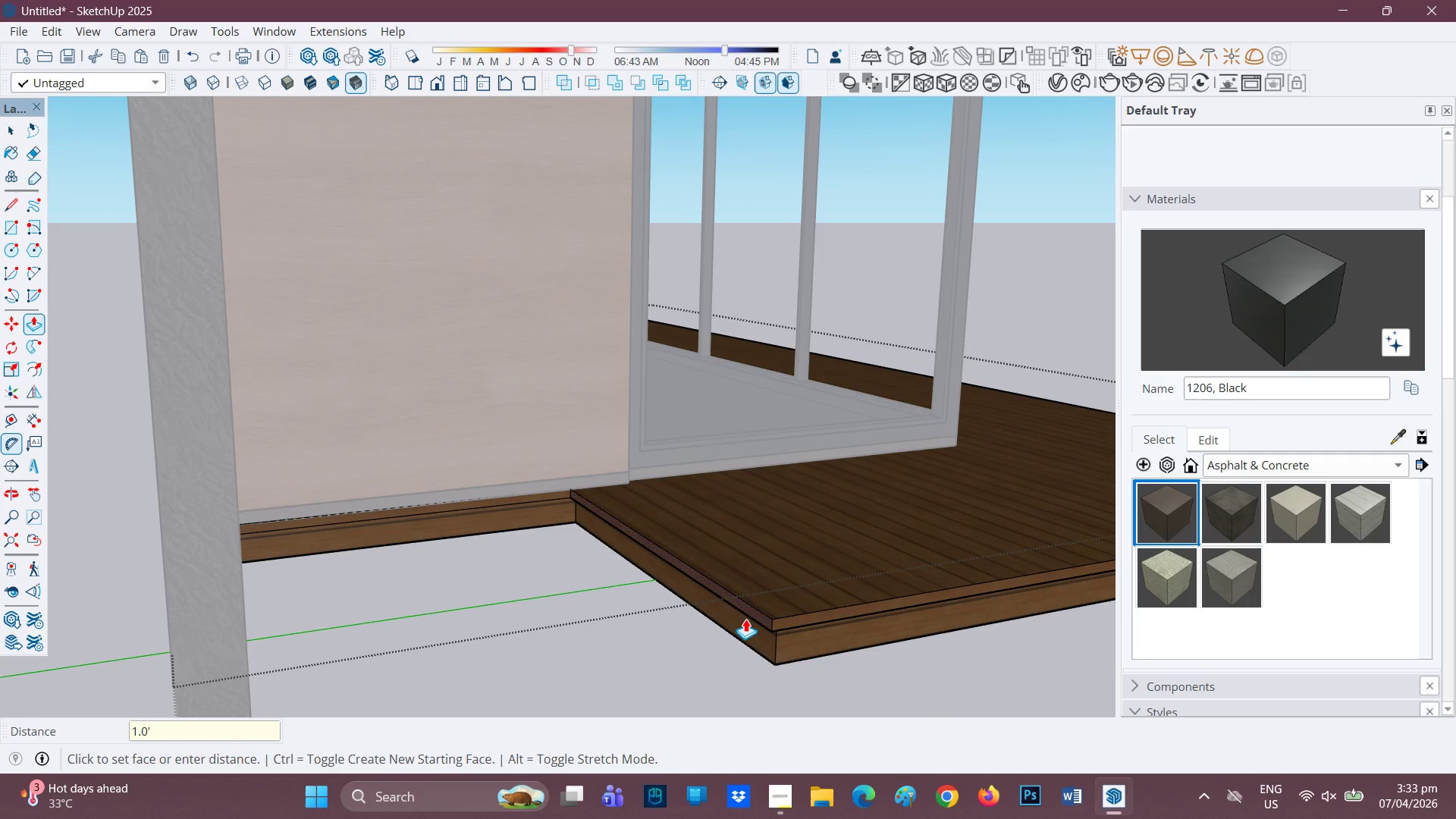 
scroll: coordinate [742, 645], scroll_direction: up, amount: 3.0
 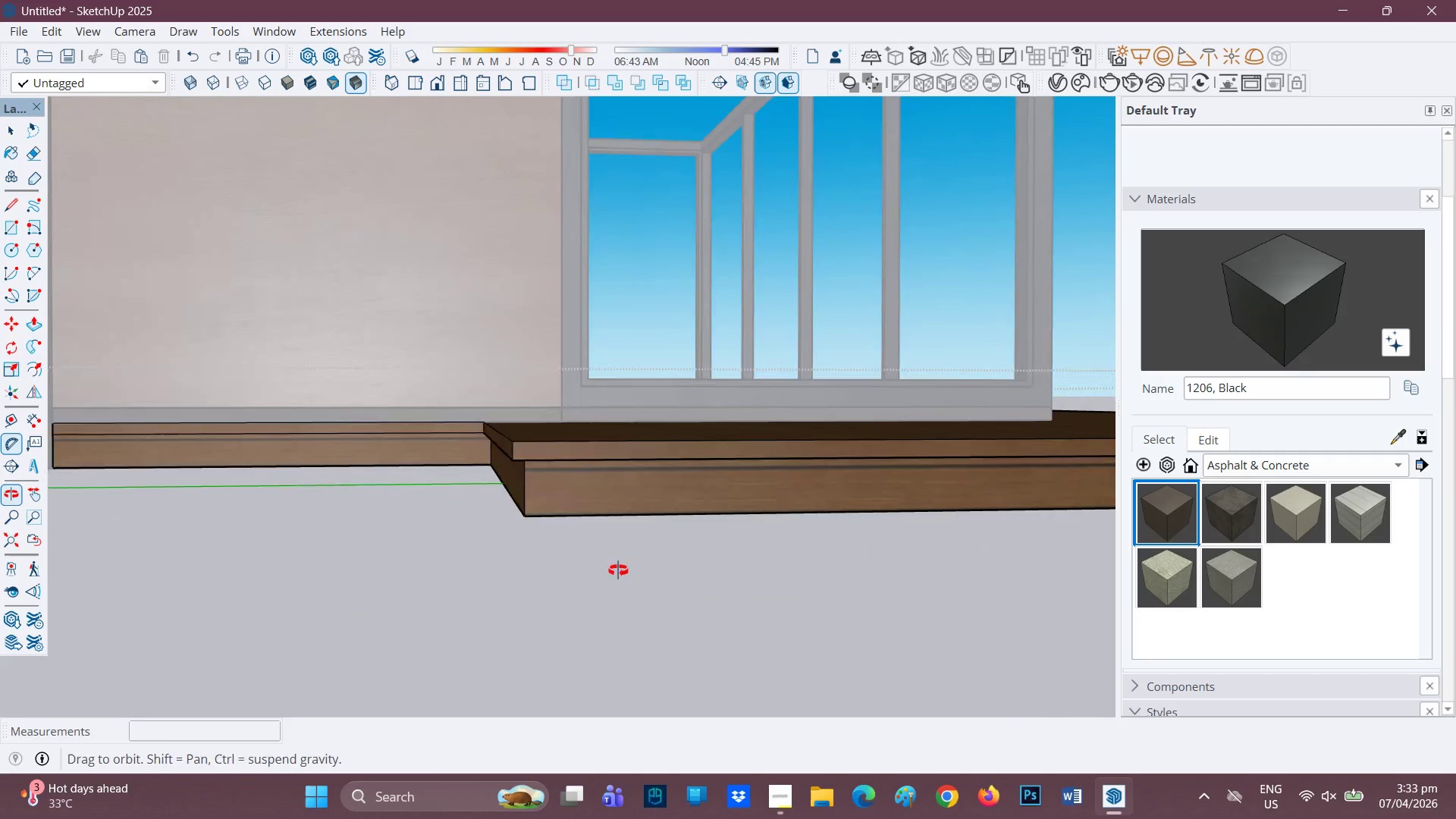 
scroll: coordinate [603, 497], scroll_direction: down, amount: 7.0
 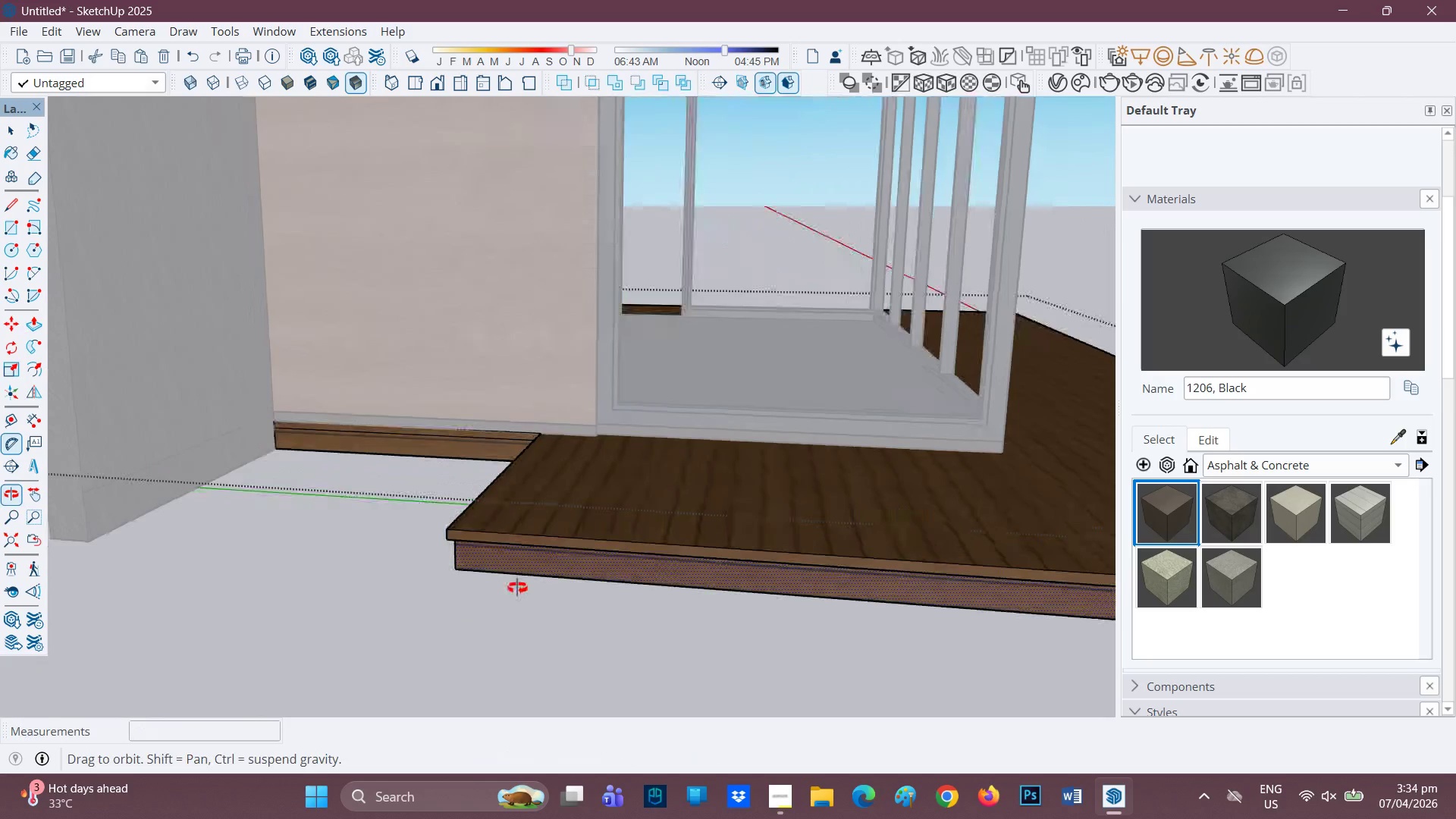 
key(Space)
 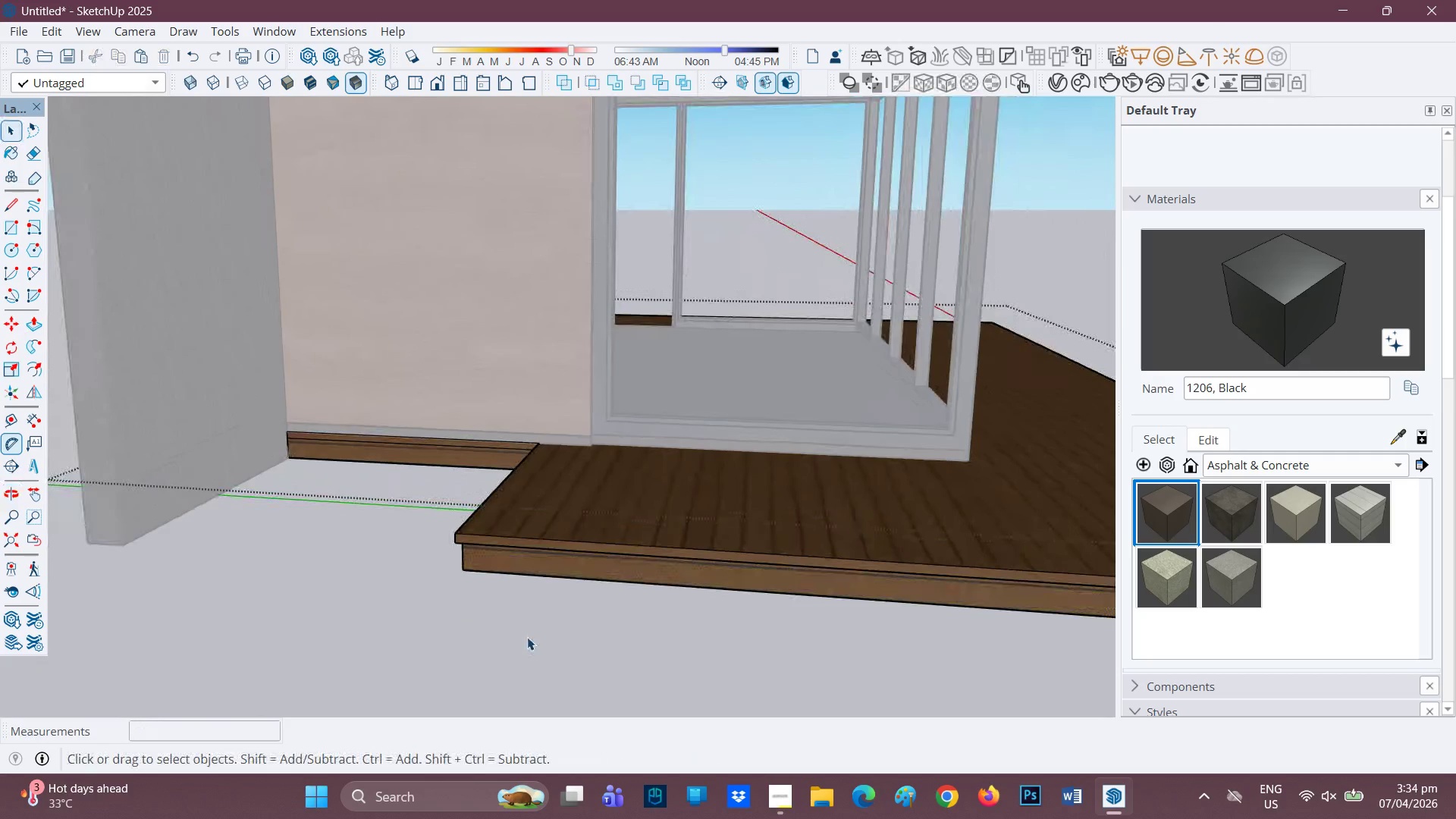 
scroll: coordinate [520, 585], scroll_direction: down, amount: 1.0
 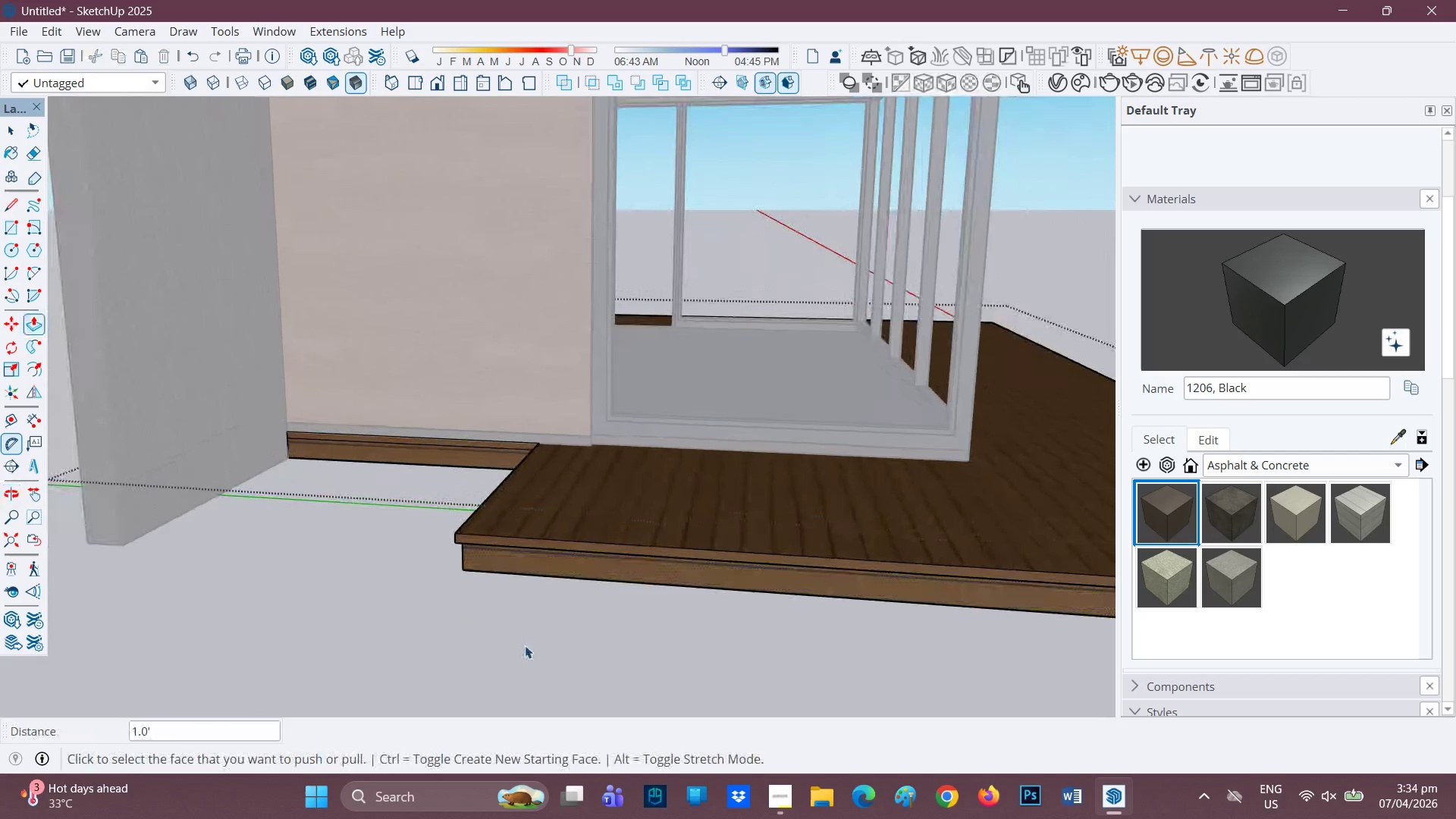 
left_click([527, 637])
 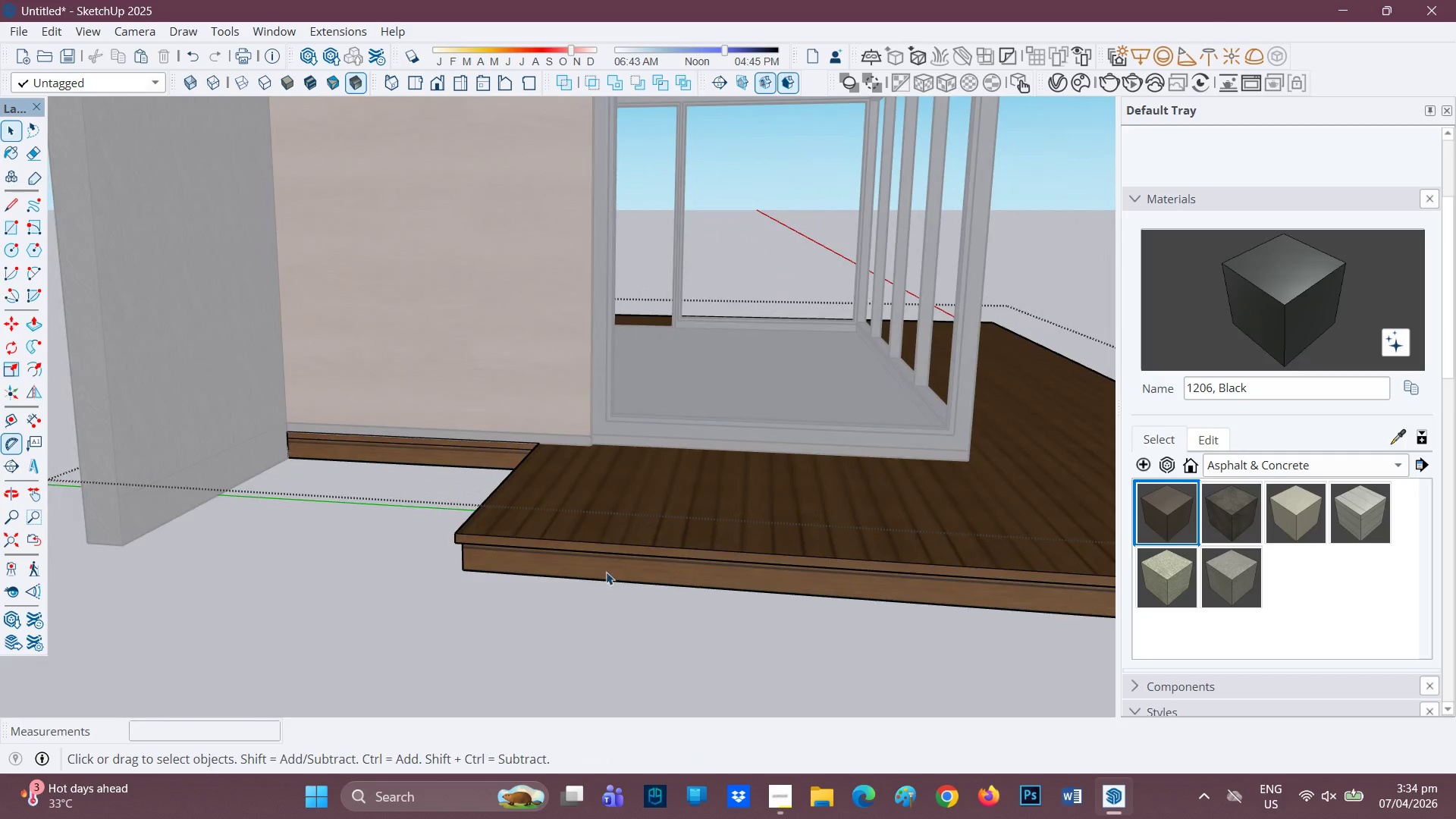 
scroll: coordinate [540, 574], scroll_direction: down, amount: 11.0
 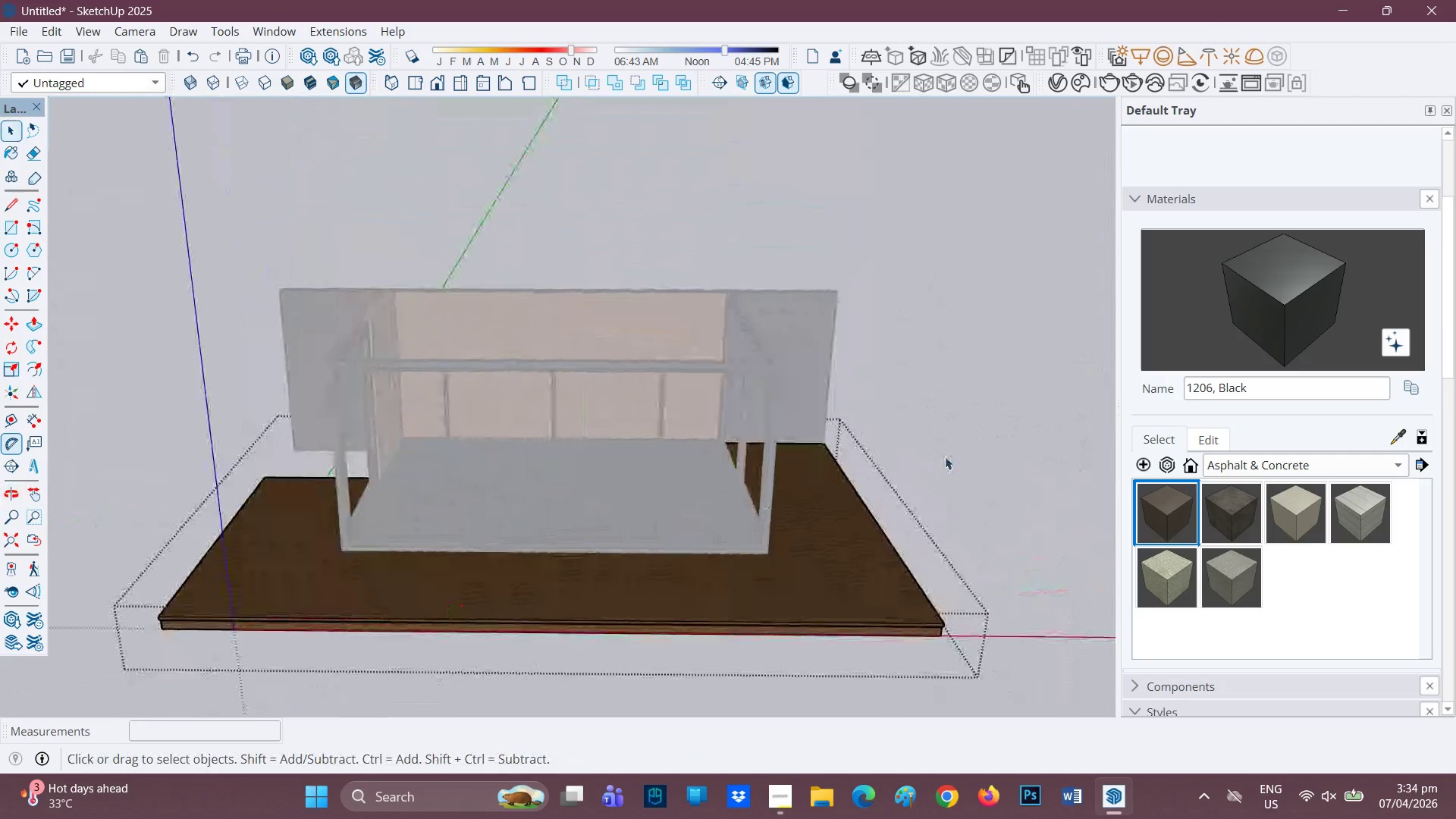 
left_click([947, 453])
 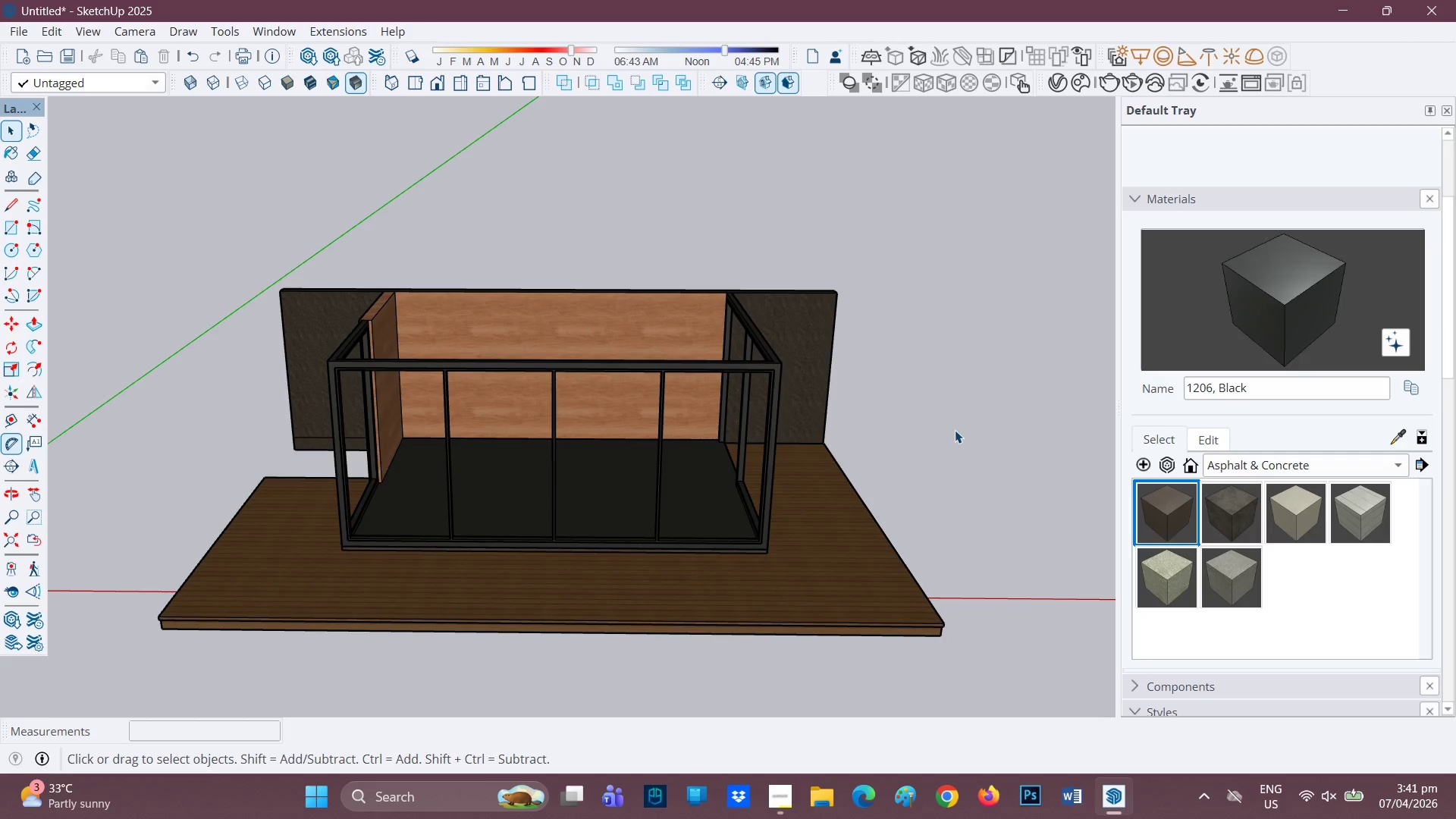 
wait(467.86)
 